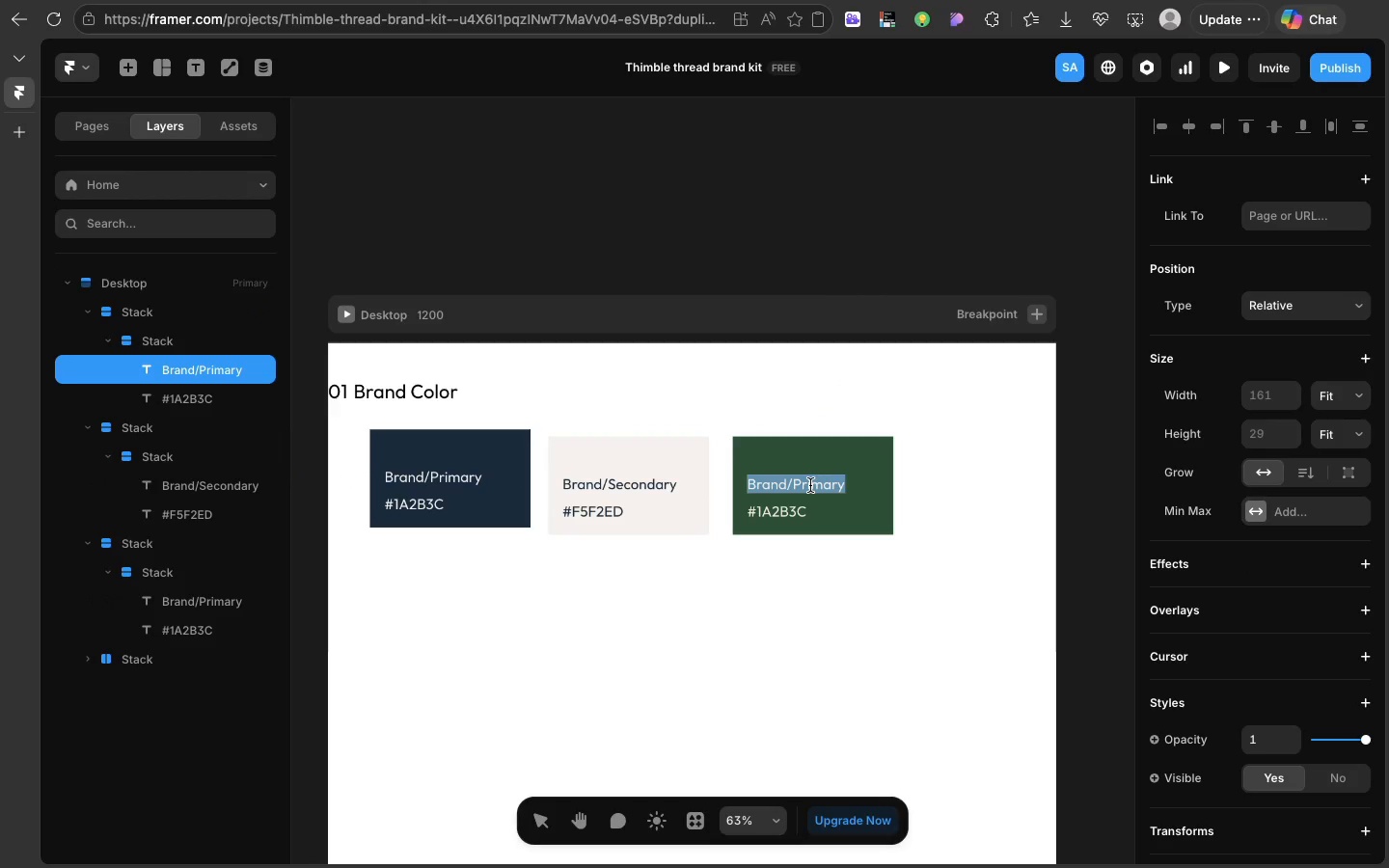 
triple_click([810, 485])
 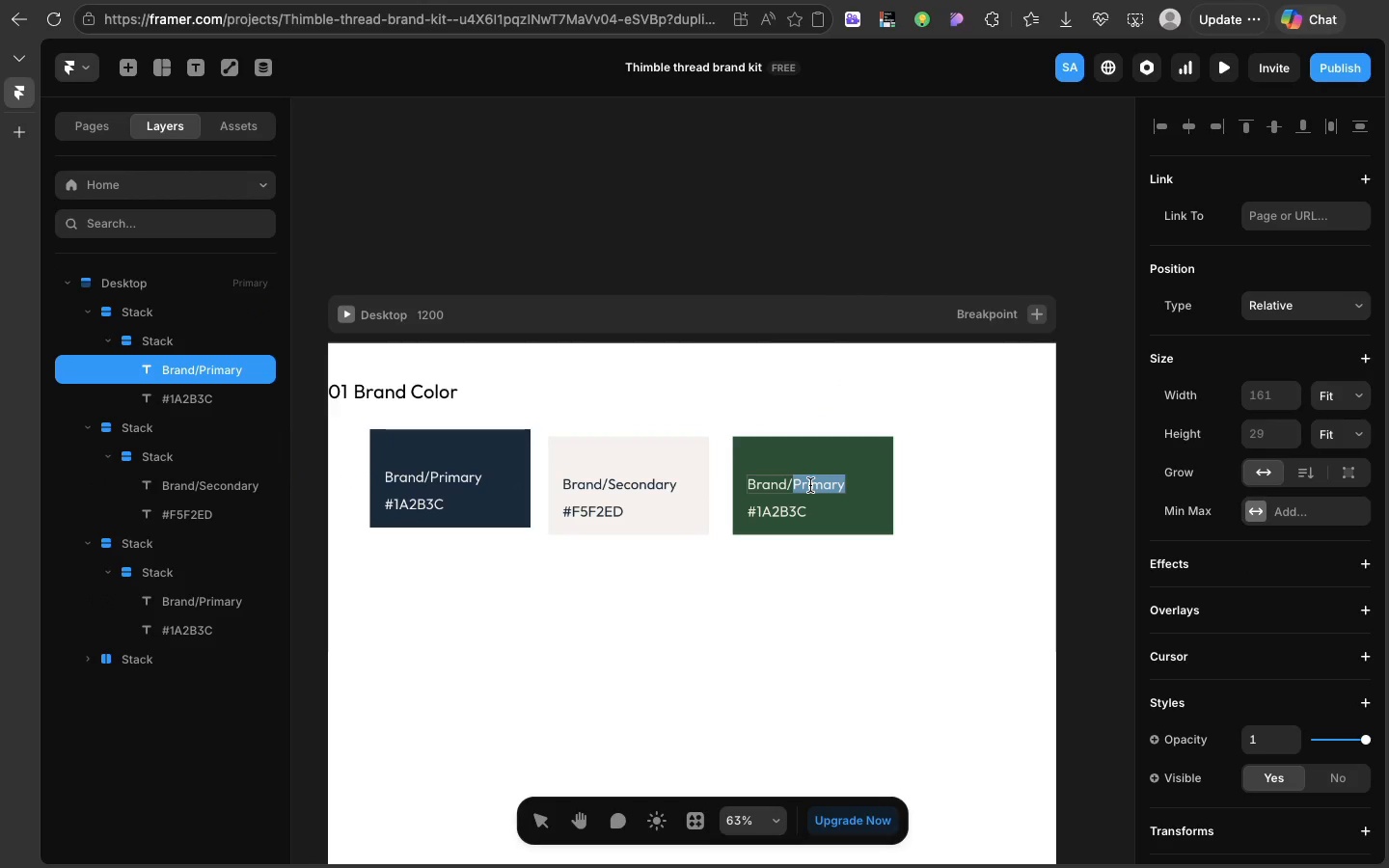 
double_click([810, 485])
 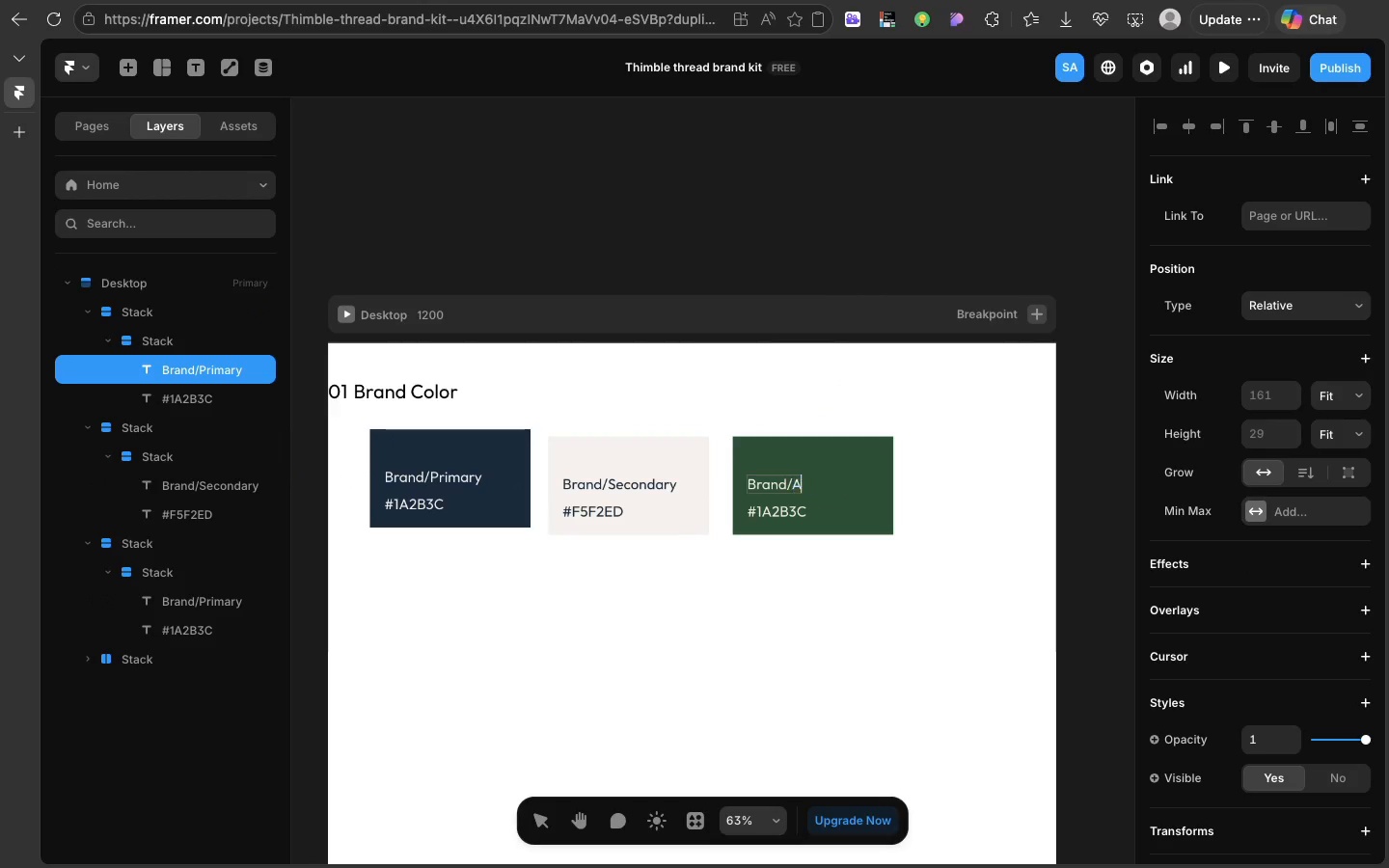 
type(Accent)
 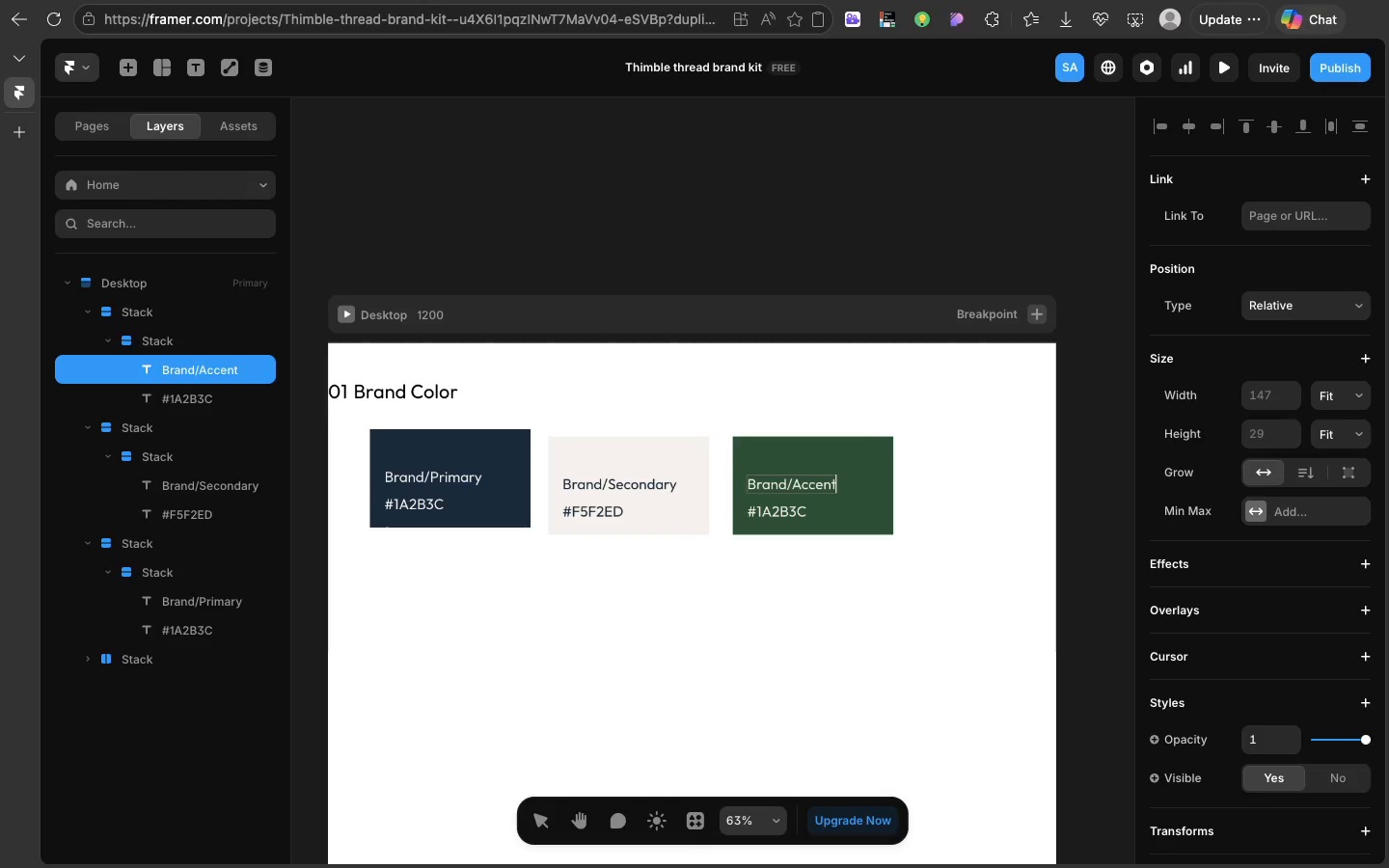 
wait(102.68)
 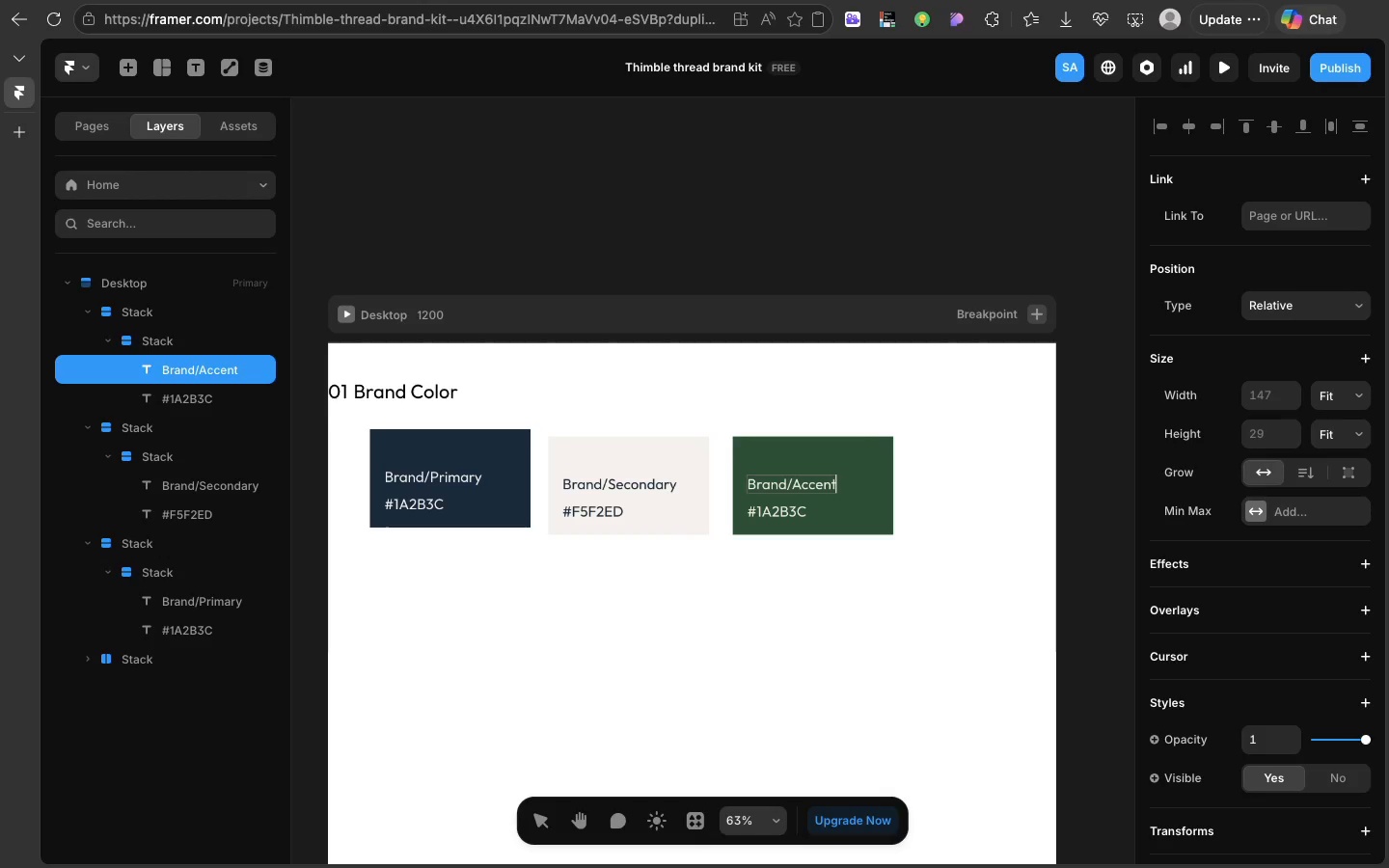 
double_click([780, 511])
 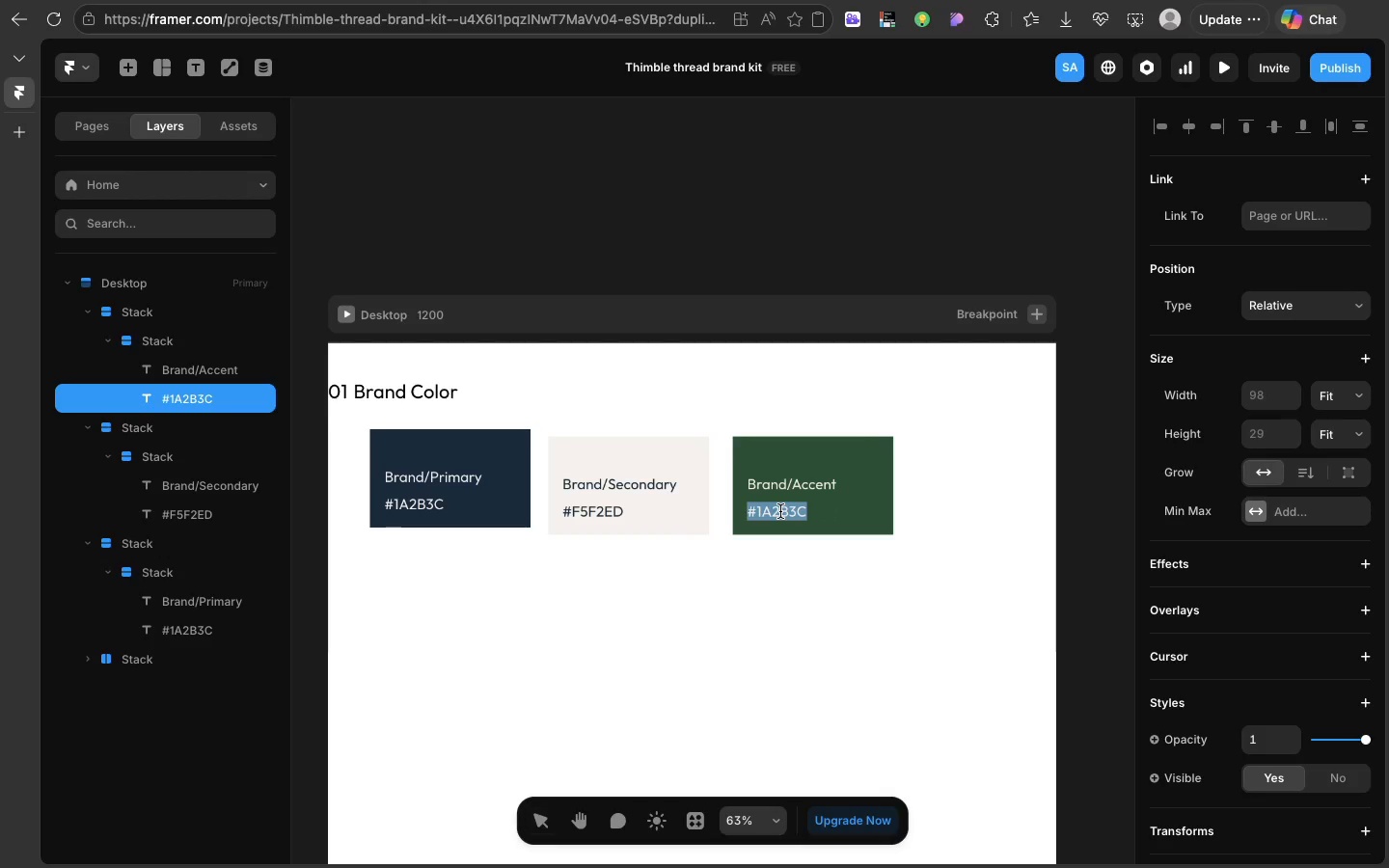 
triple_click([780, 511])
 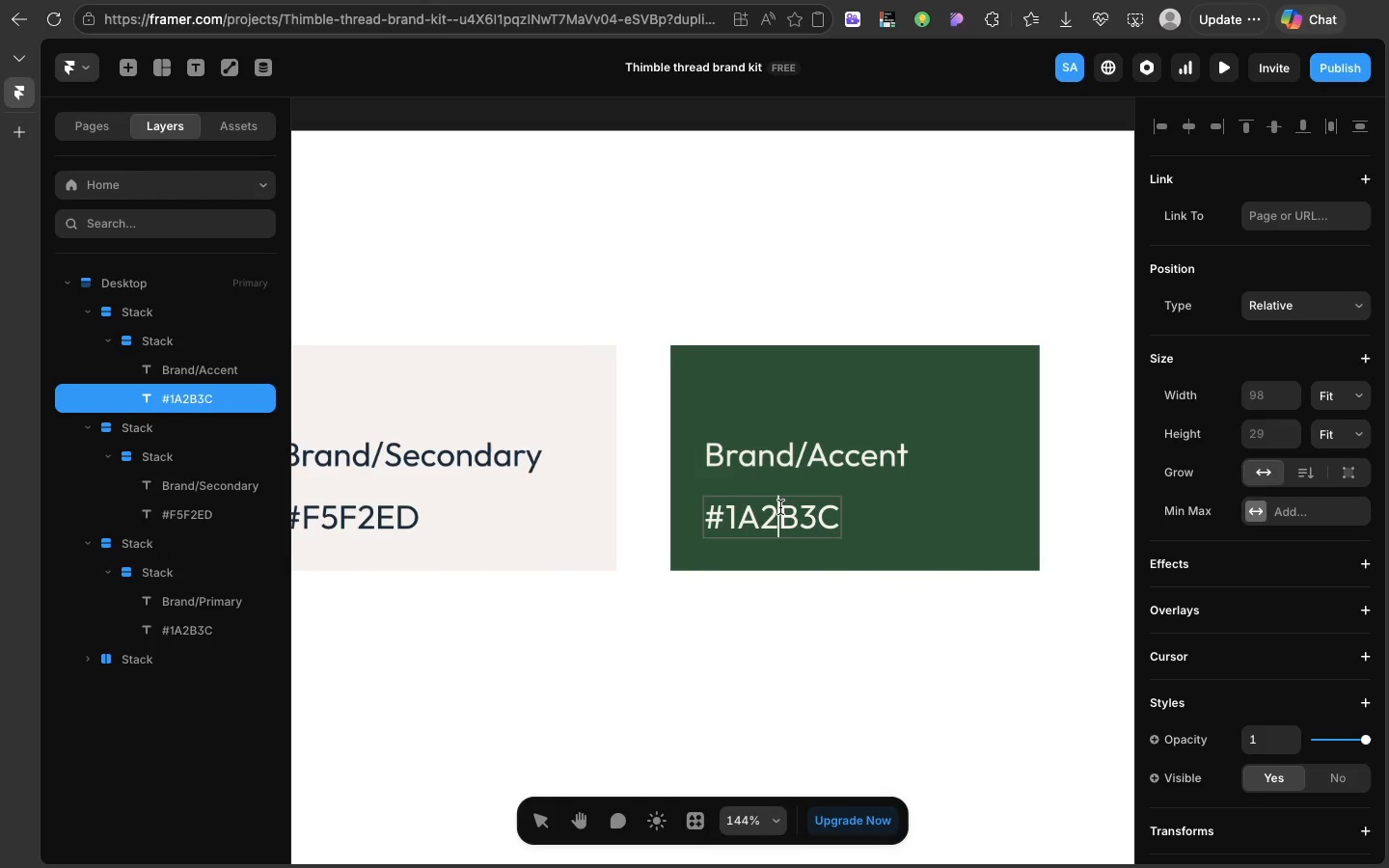 
double_click([780, 507])
 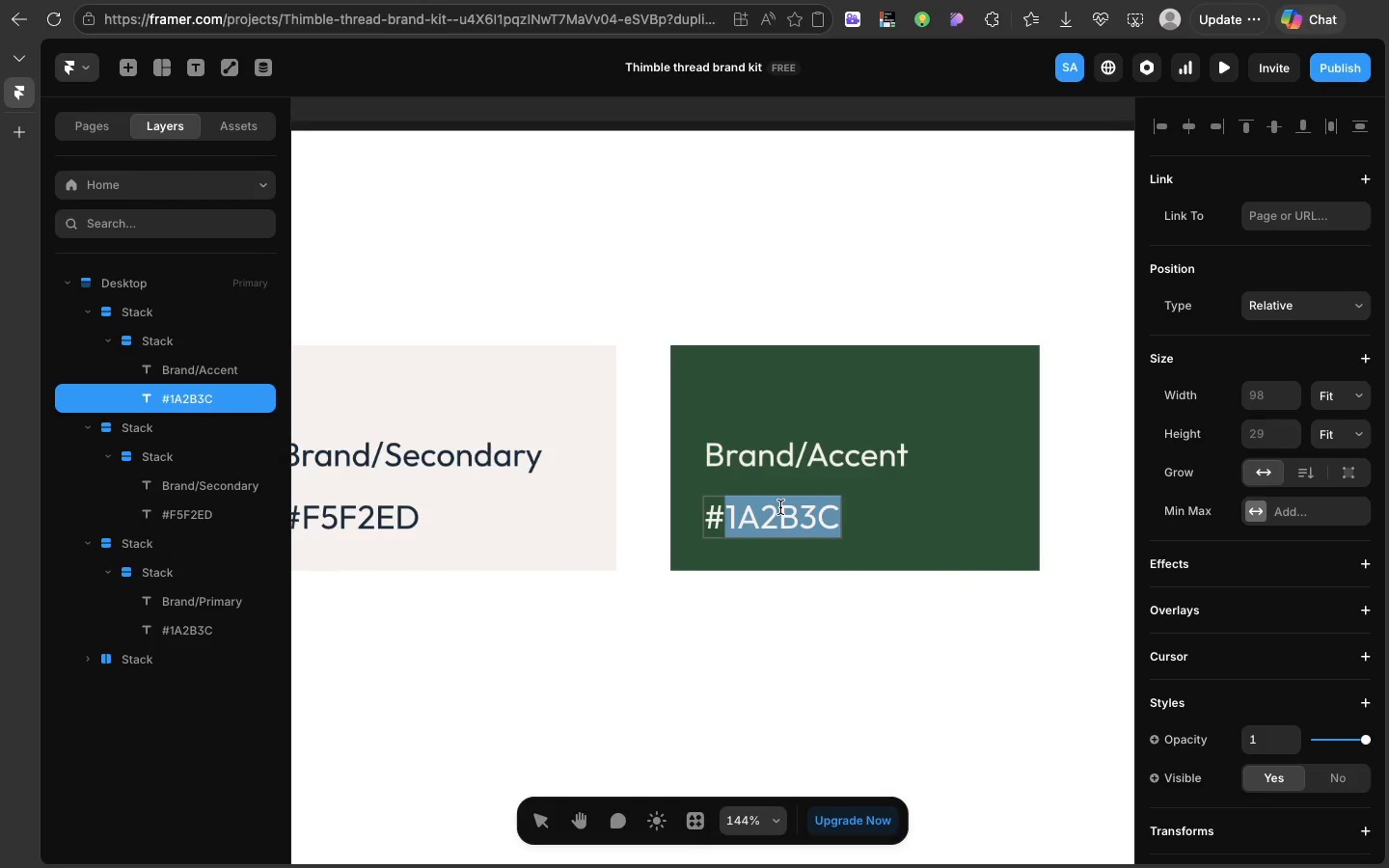 
type(2D4F3)
 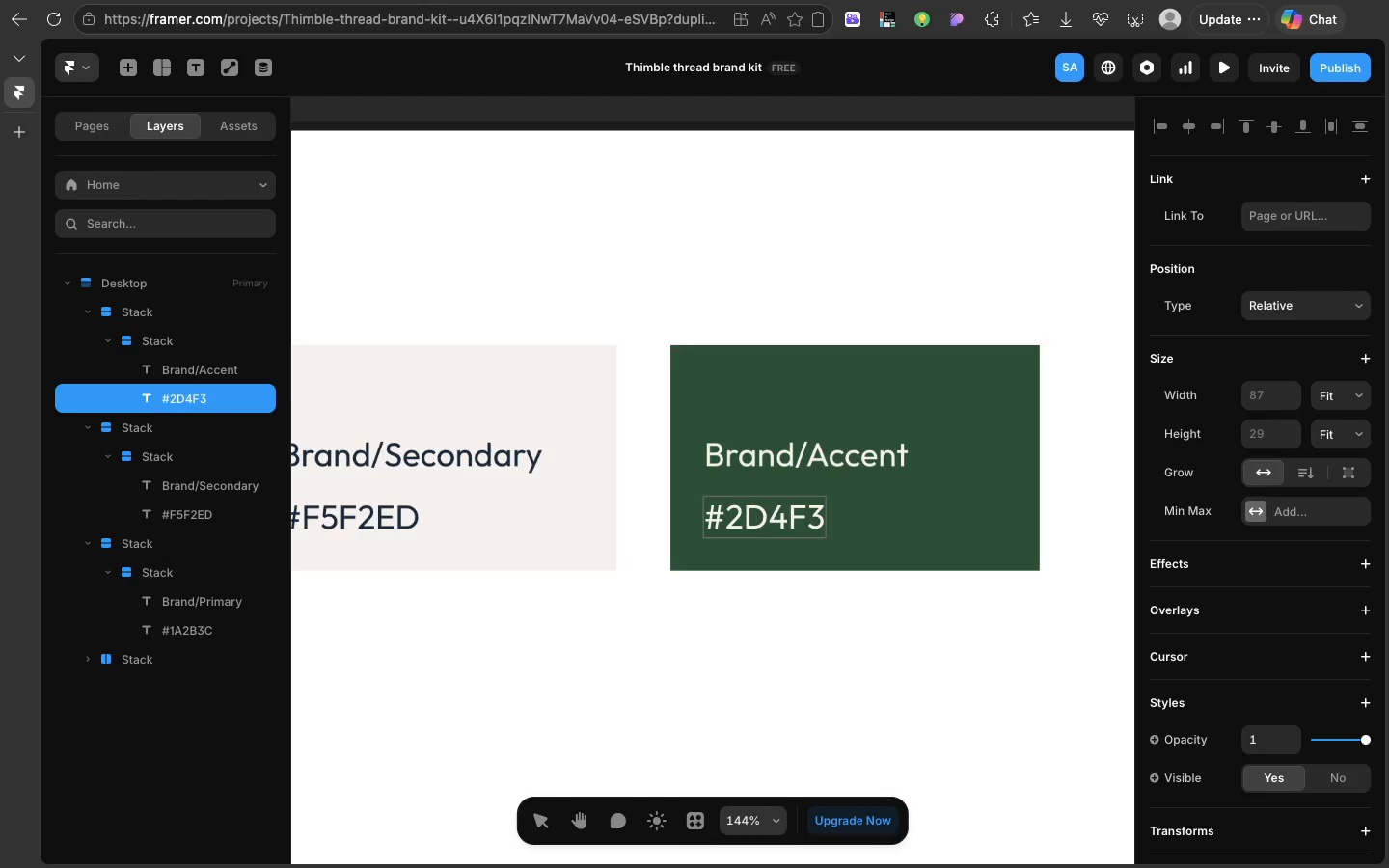 
key(6)
 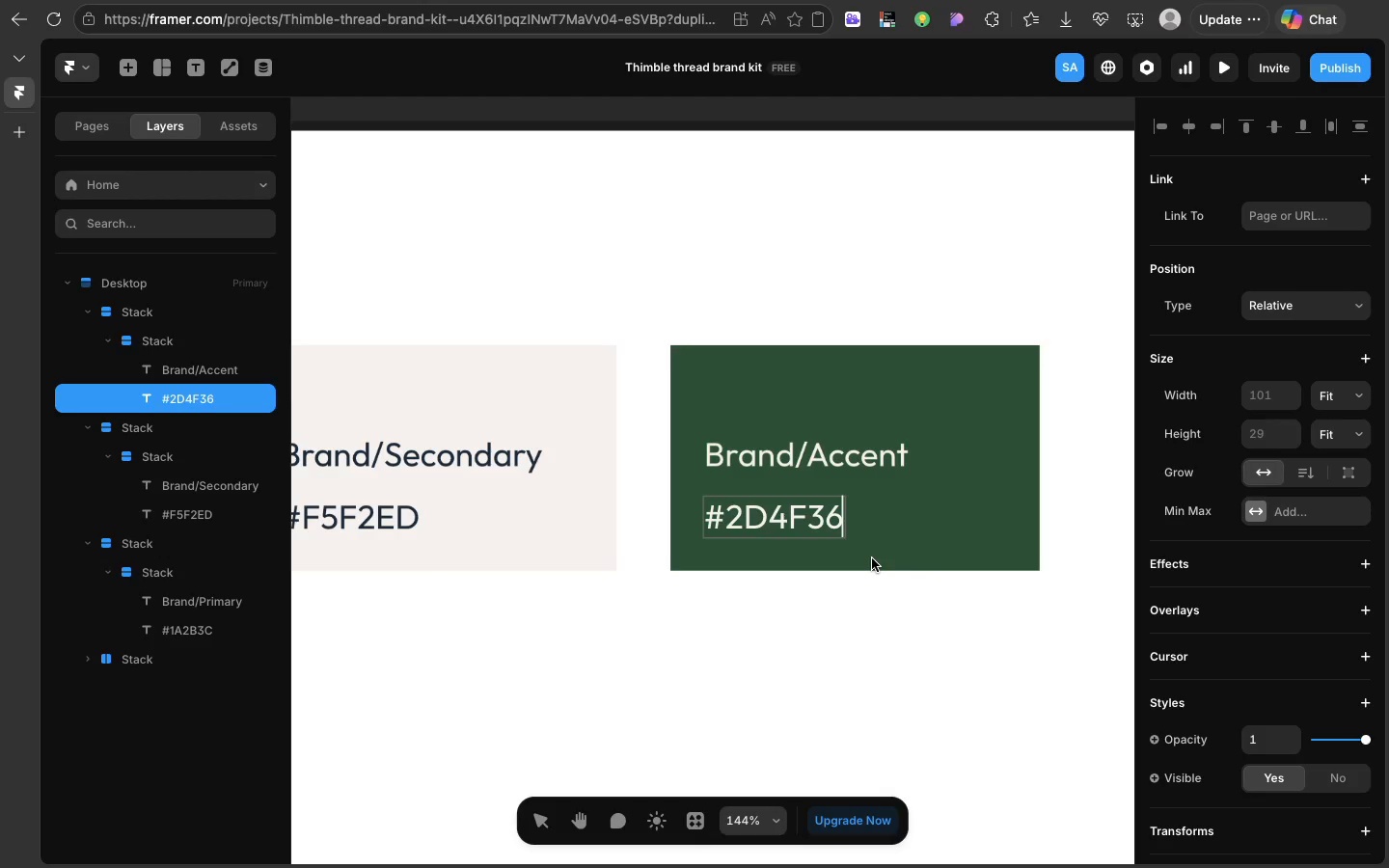 
wait(9.99)
 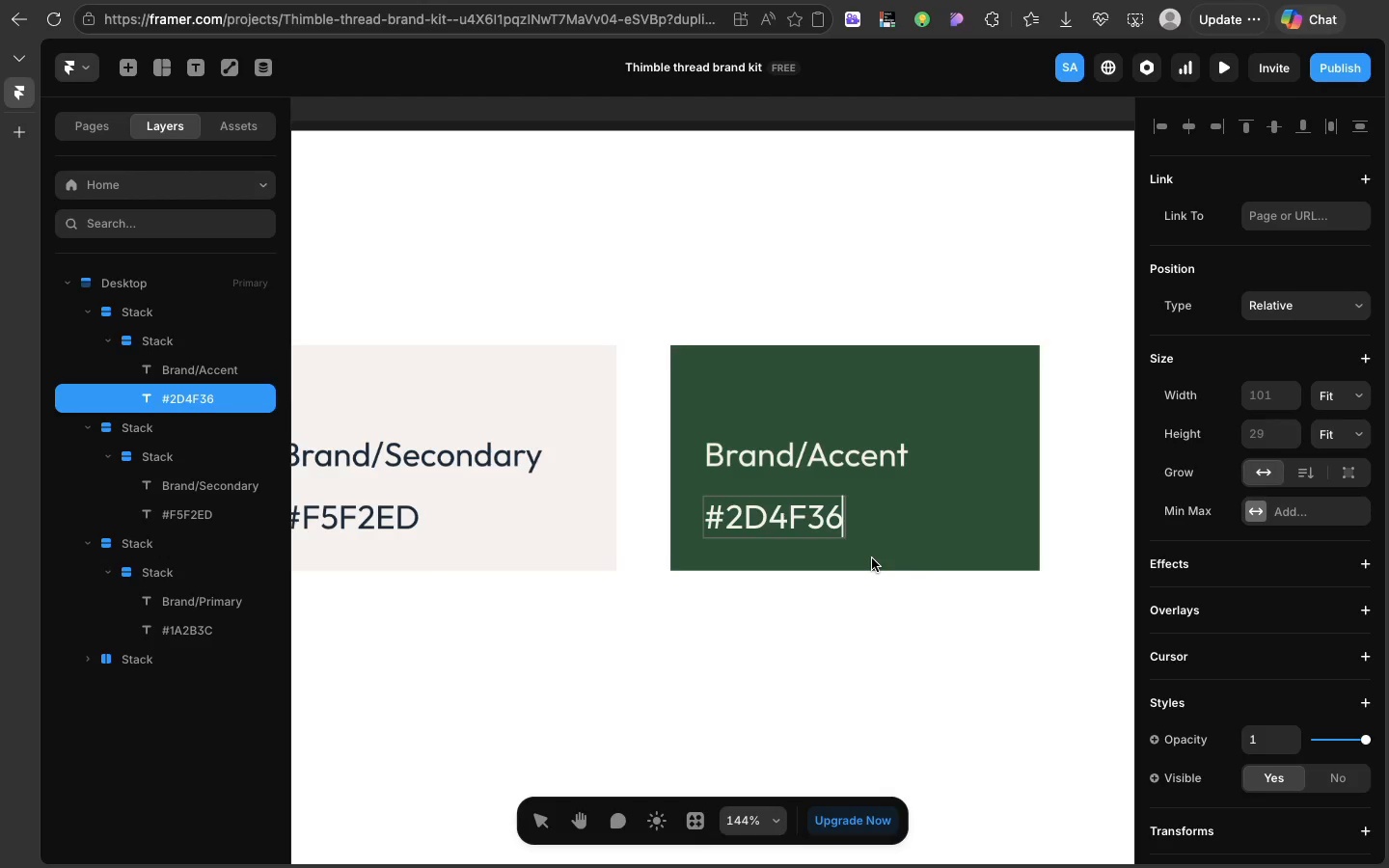 
left_click([881, 537])
 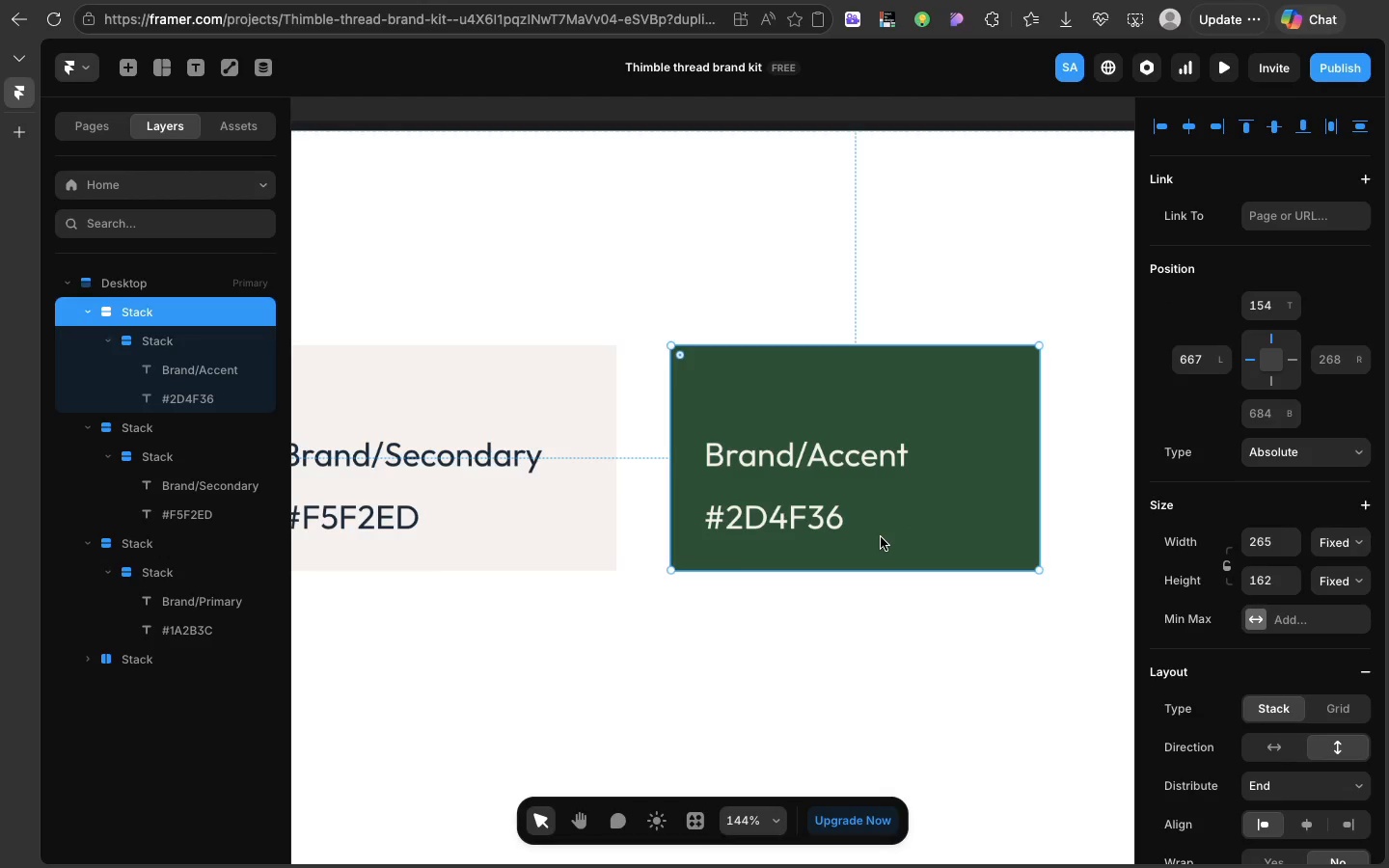 
left_click([881, 537])
 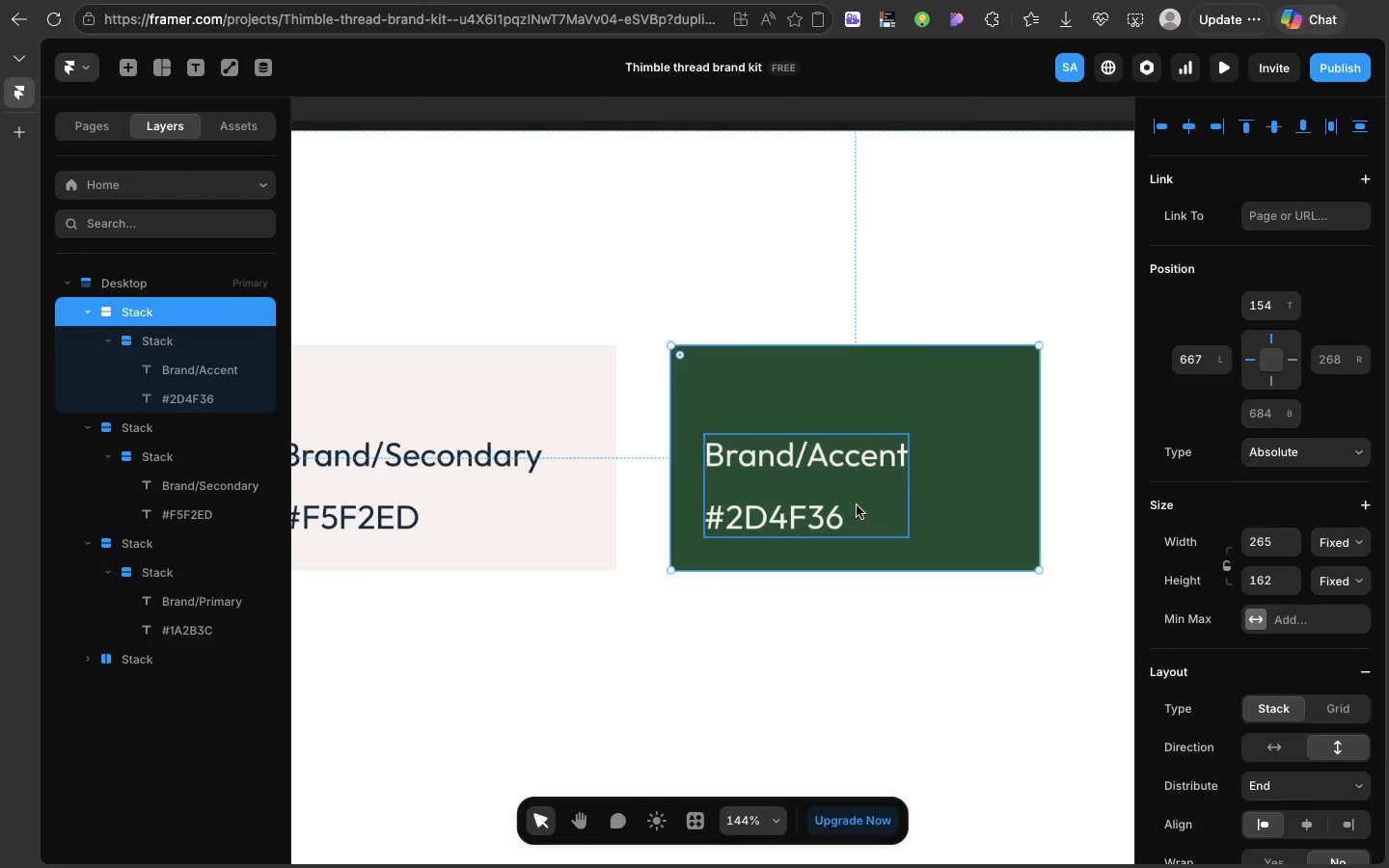 
left_click([857, 505])
 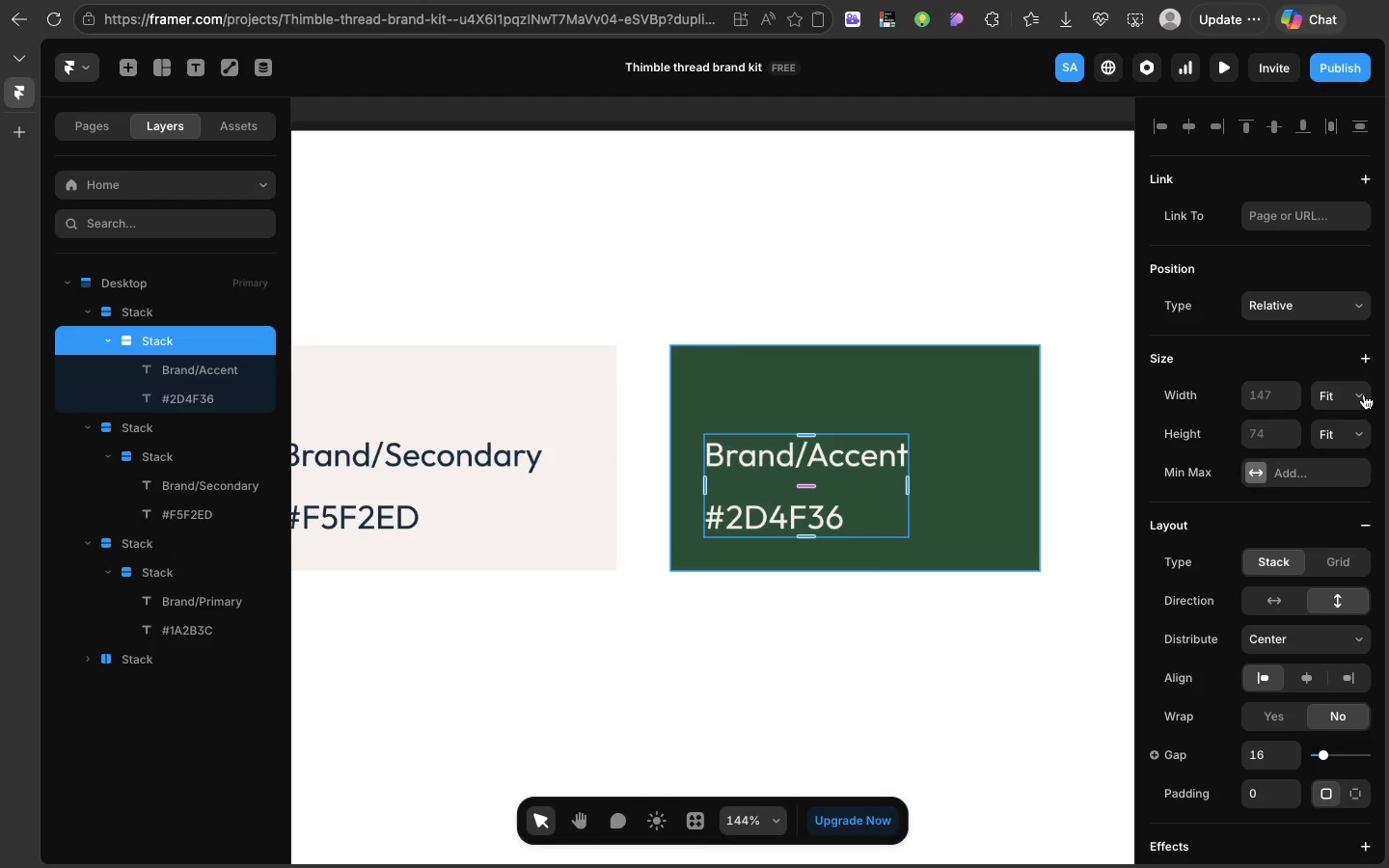 
left_click([1364, 394])
 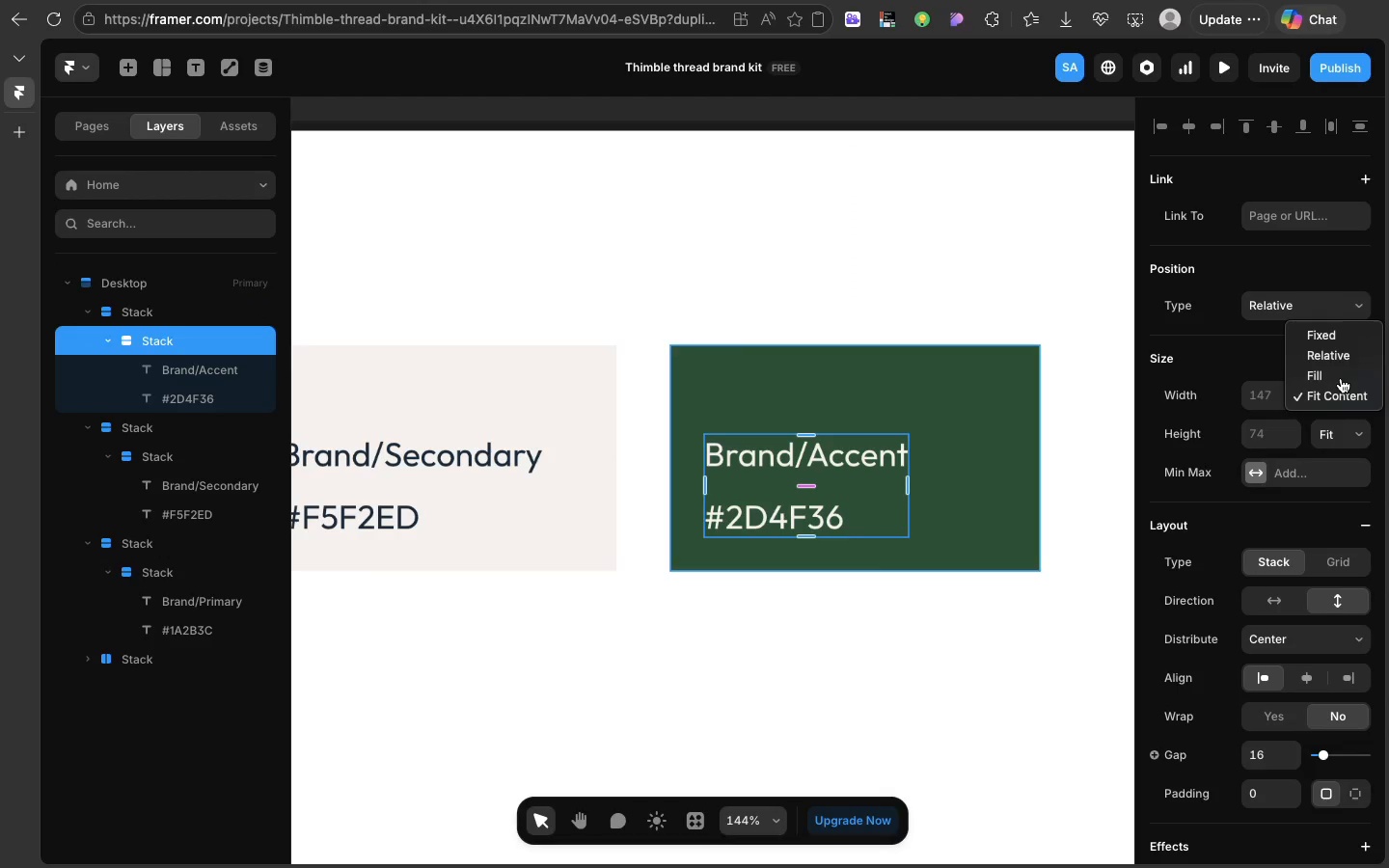 
left_click([1341, 378])
 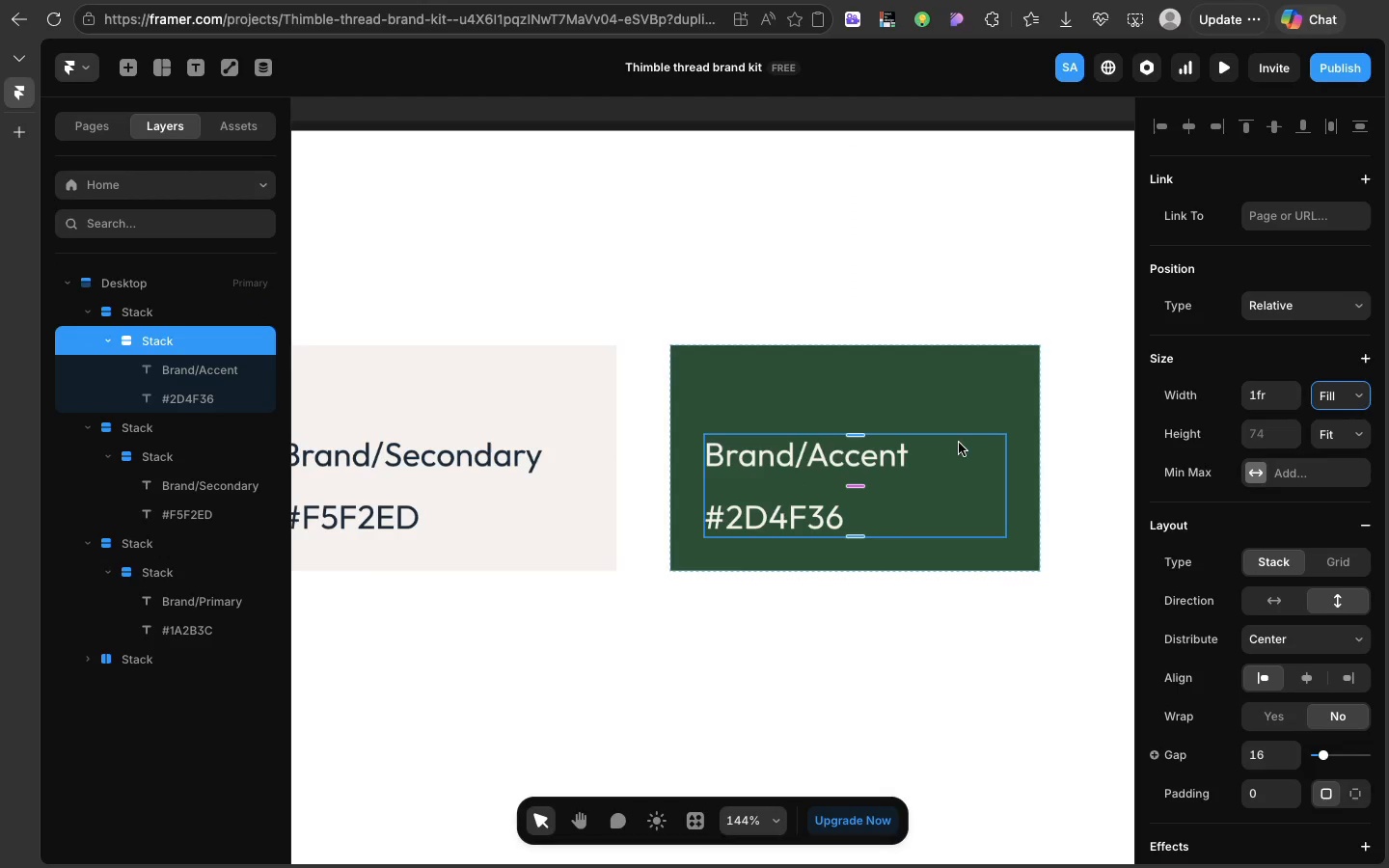 
left_click([899, 457])
 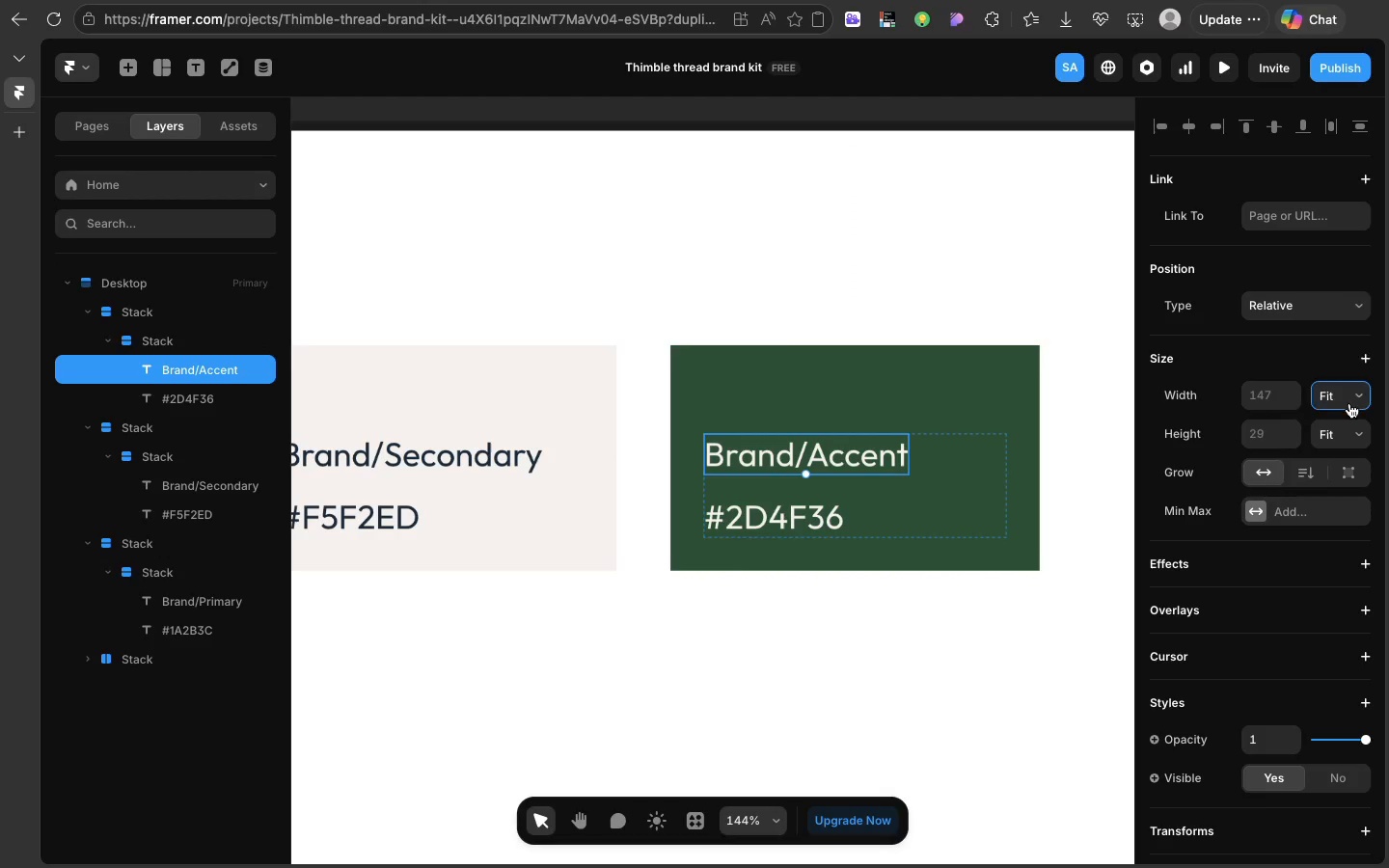 
left_click([1349, 403])
 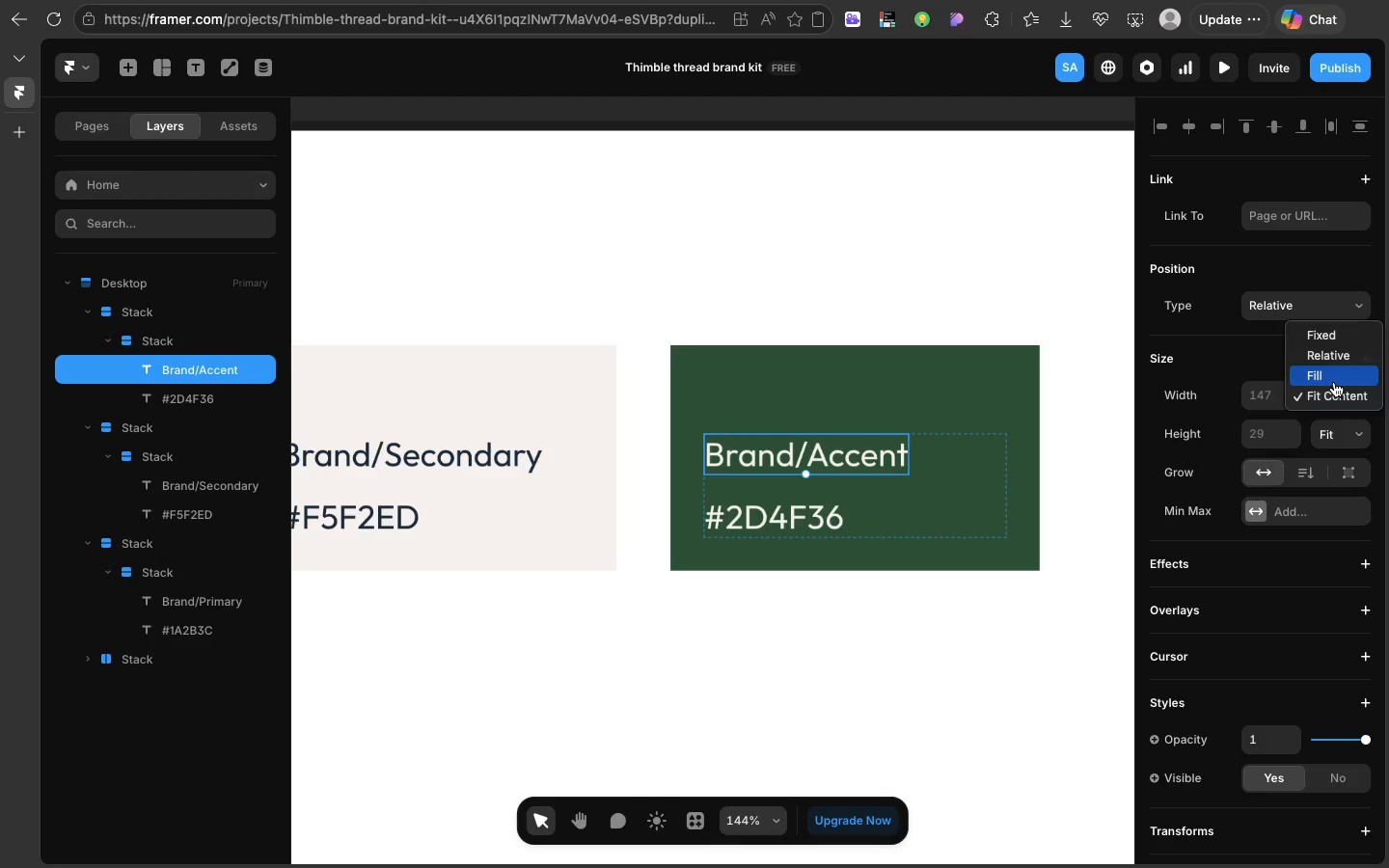 
left_click([1334, 382])
 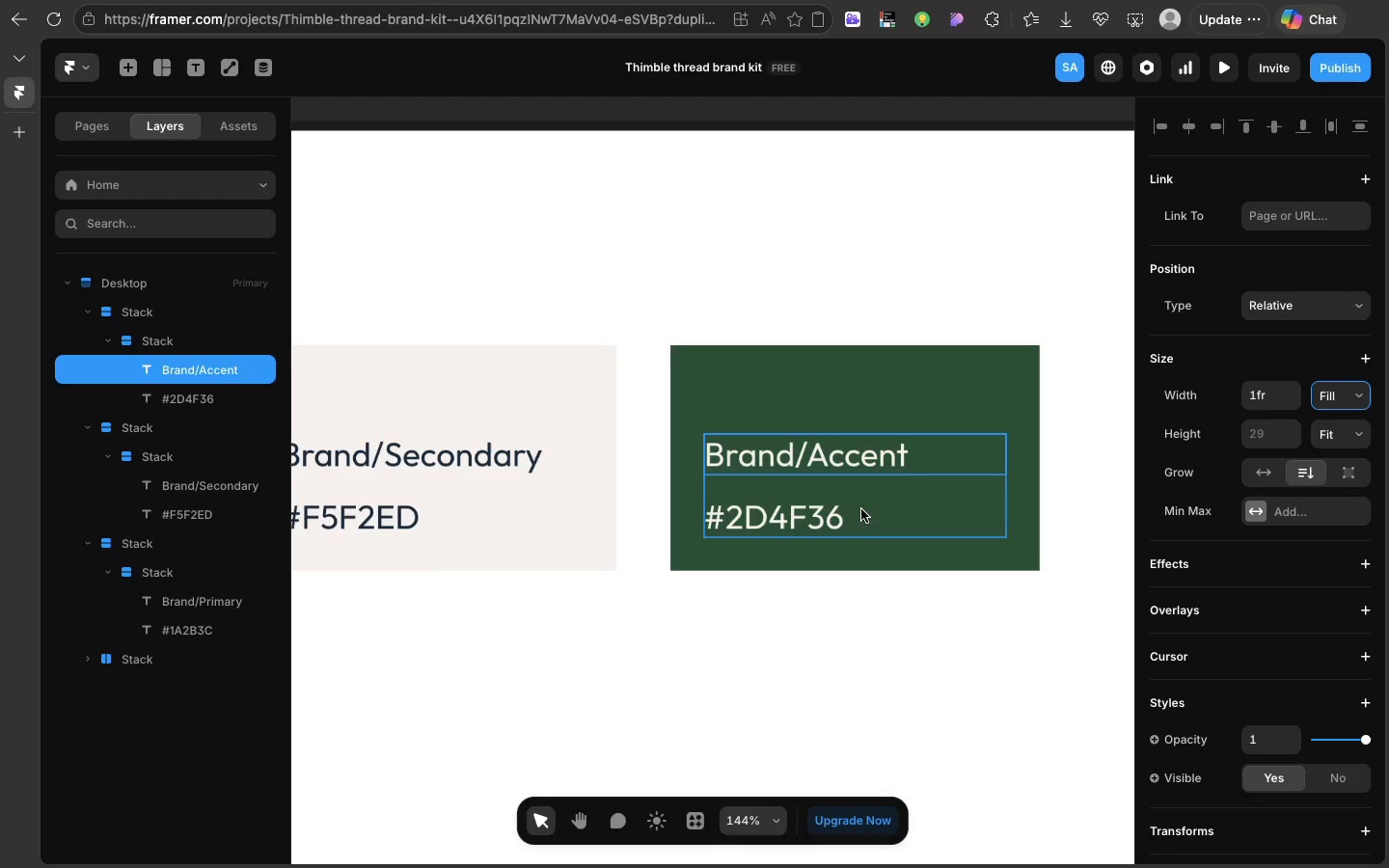 
left_click([838, 520])
 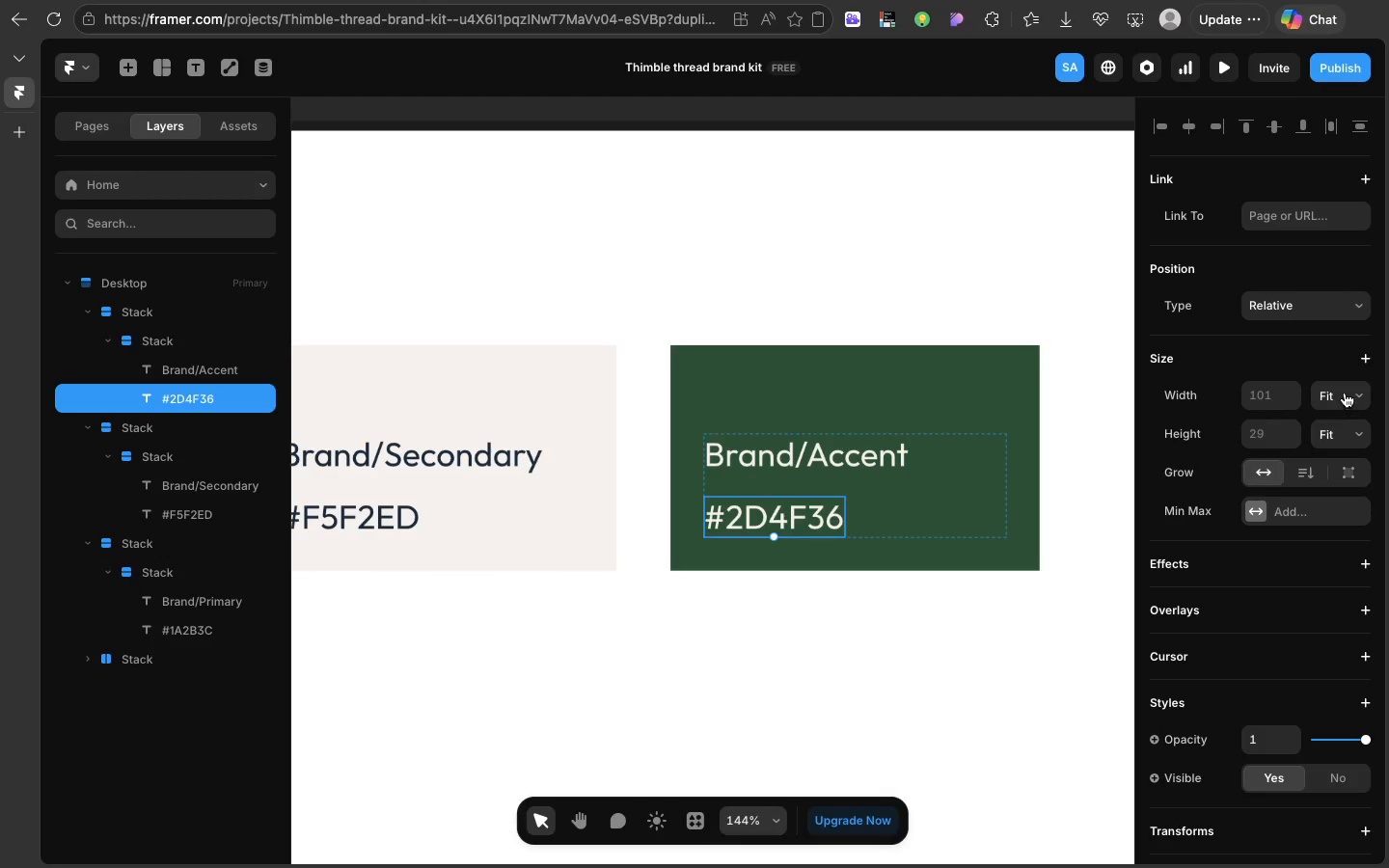 
left_click([1344, 391])
 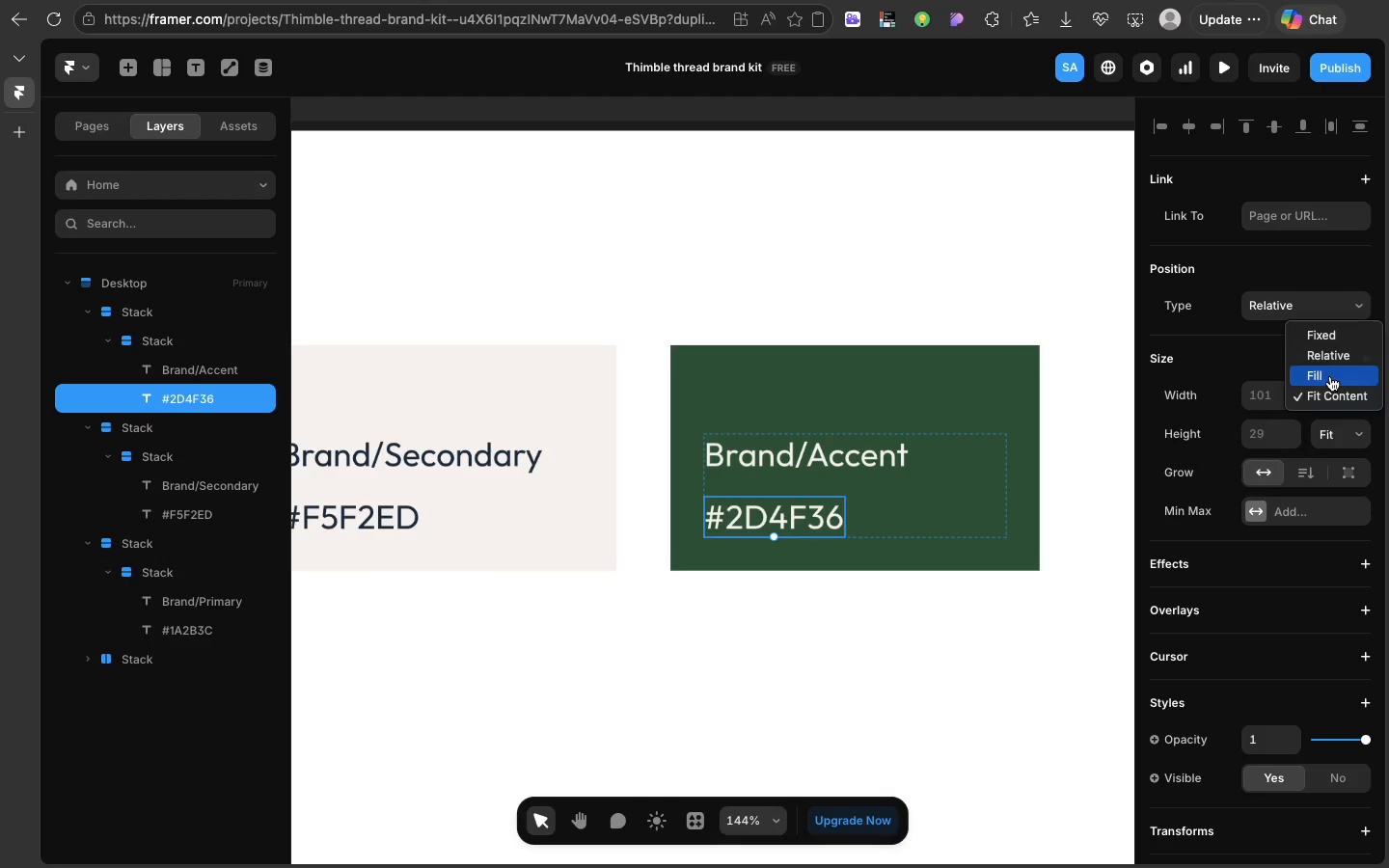 
left_click([1330, 376])
 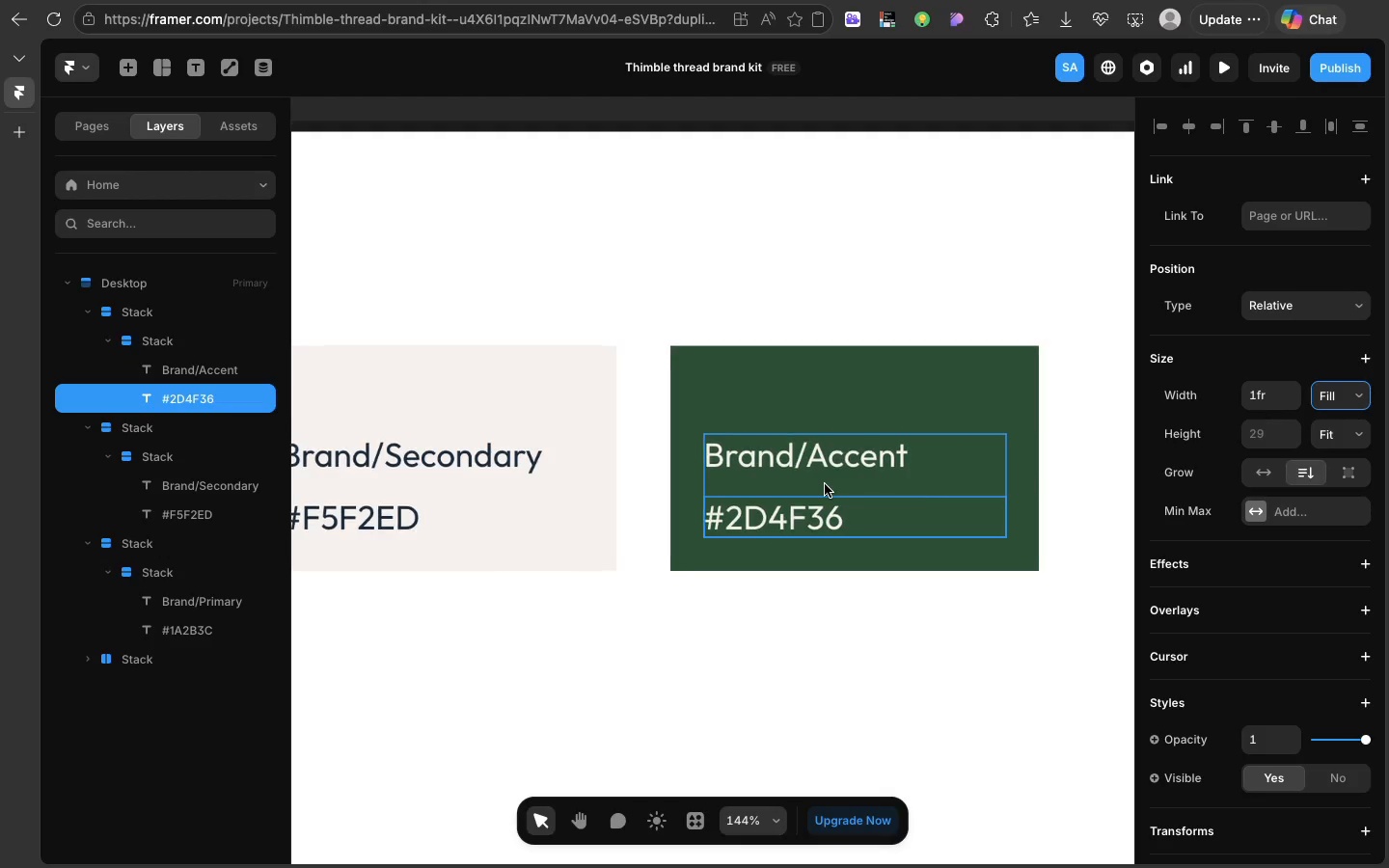 
scroll: coordinate [825, 484], scroll_direction: up, amount: 14.0
 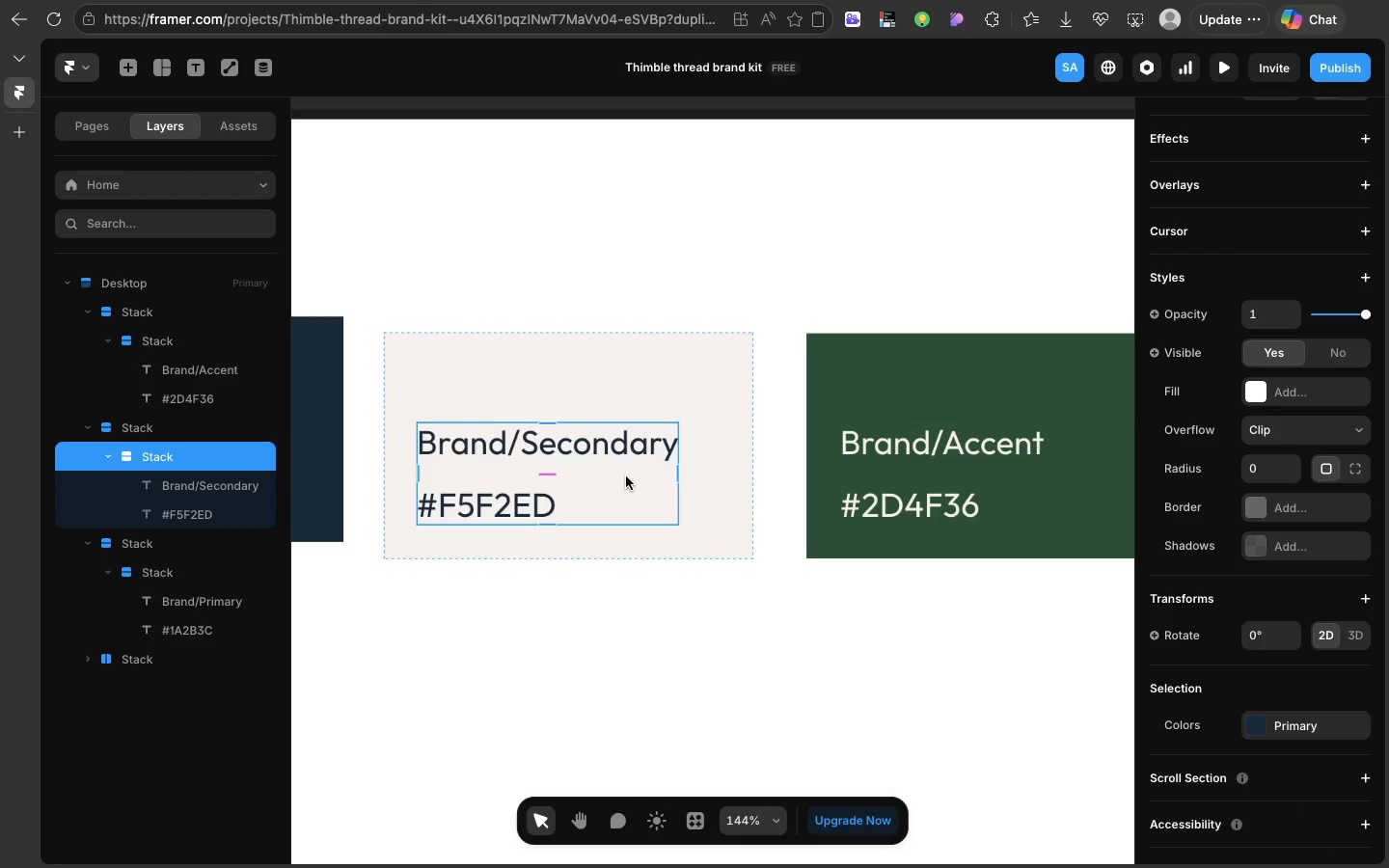 
left_click([626, 476])
 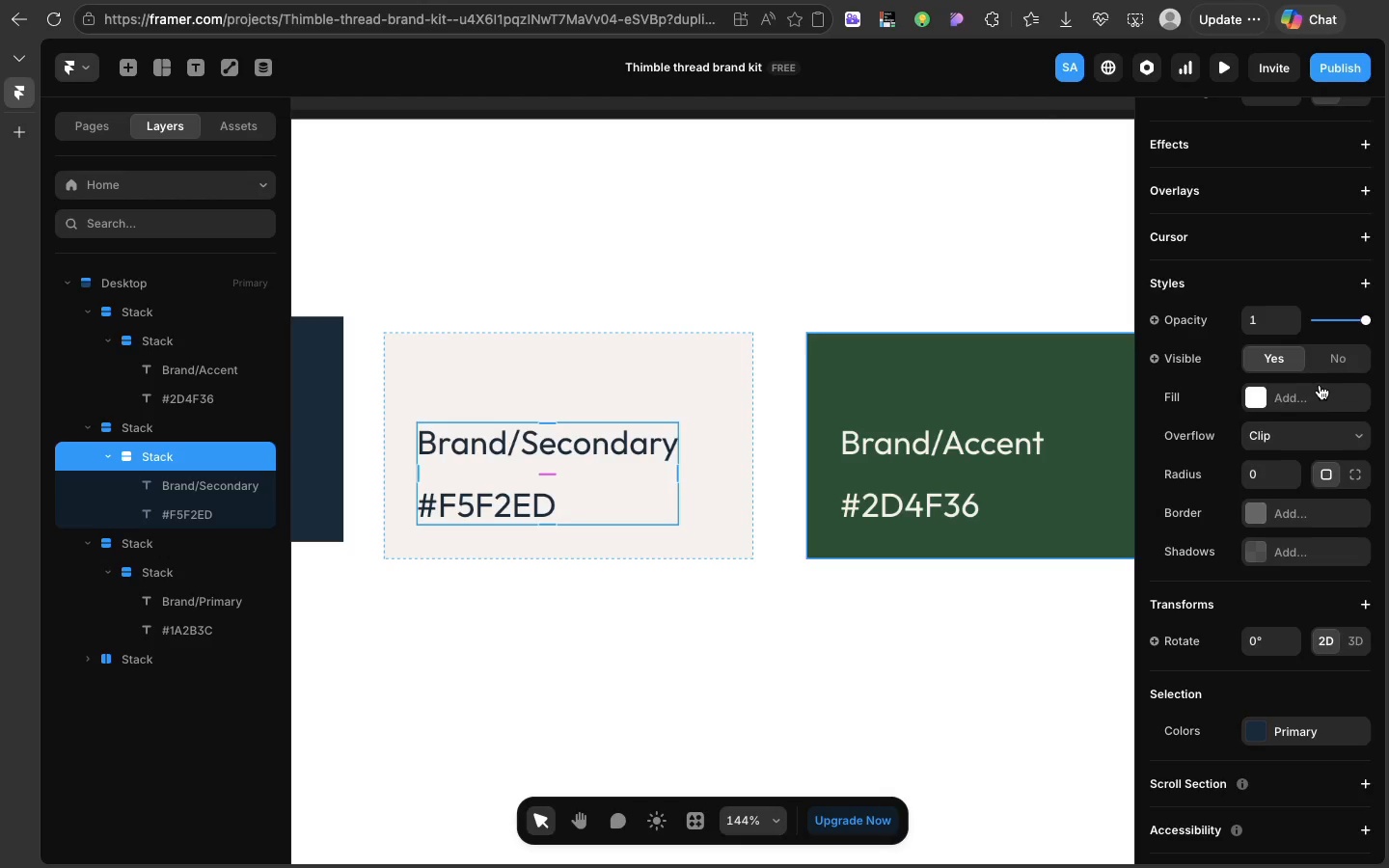 
scroll: coordinate [1326, 217], scroll_direction: up, amount: 123.0
 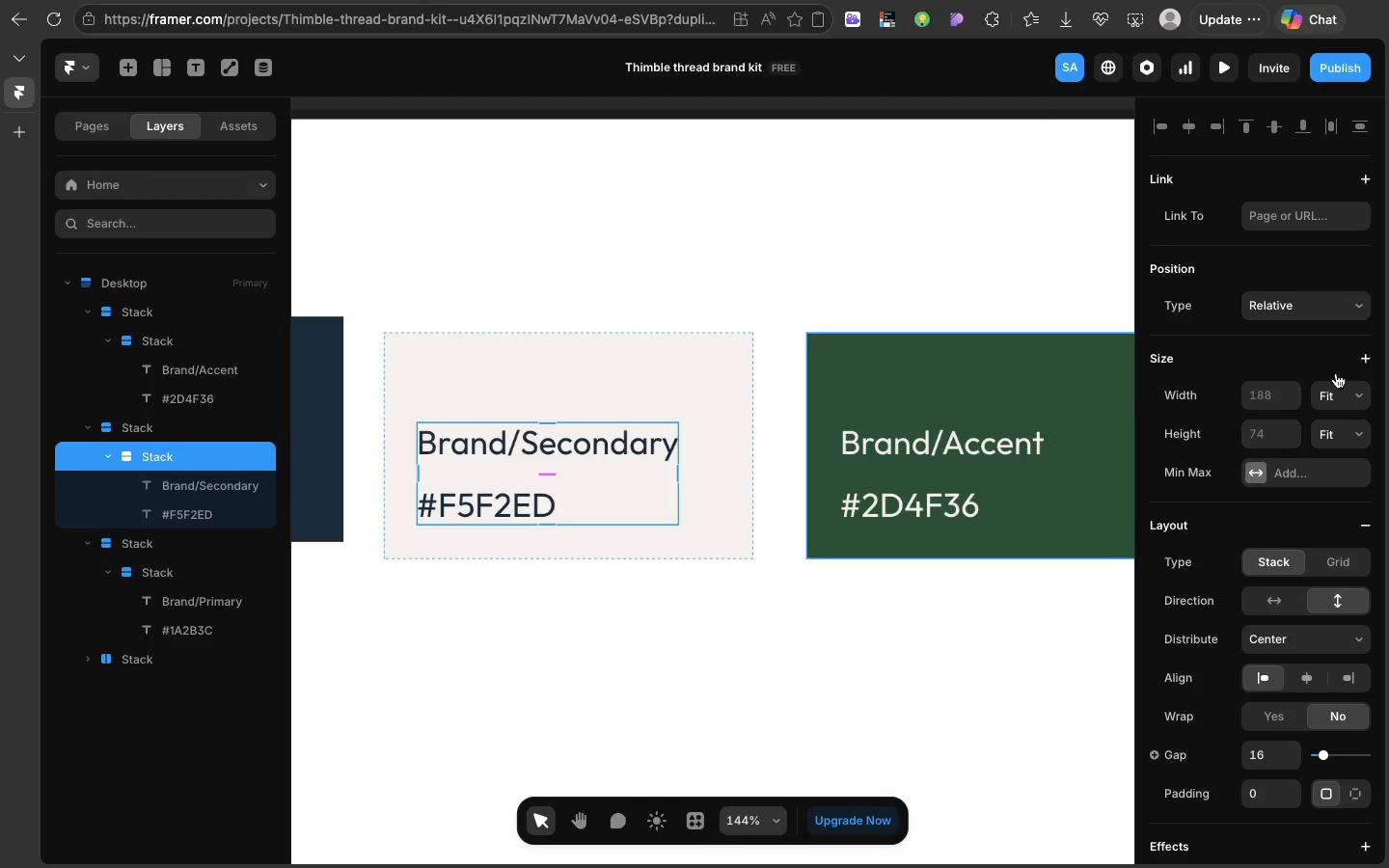 
left_click([1332, 388])
 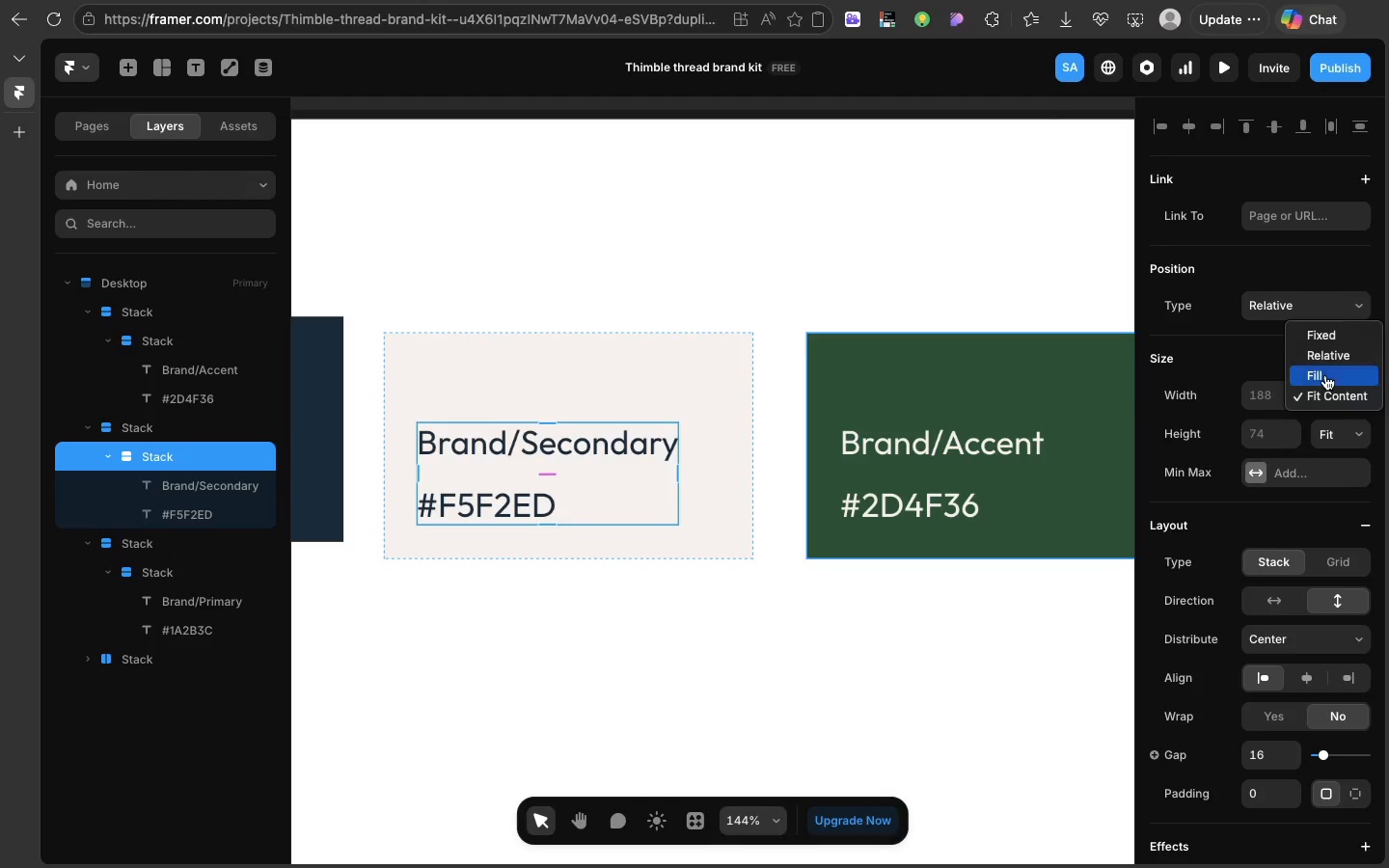 
left_click([1325, 375])
 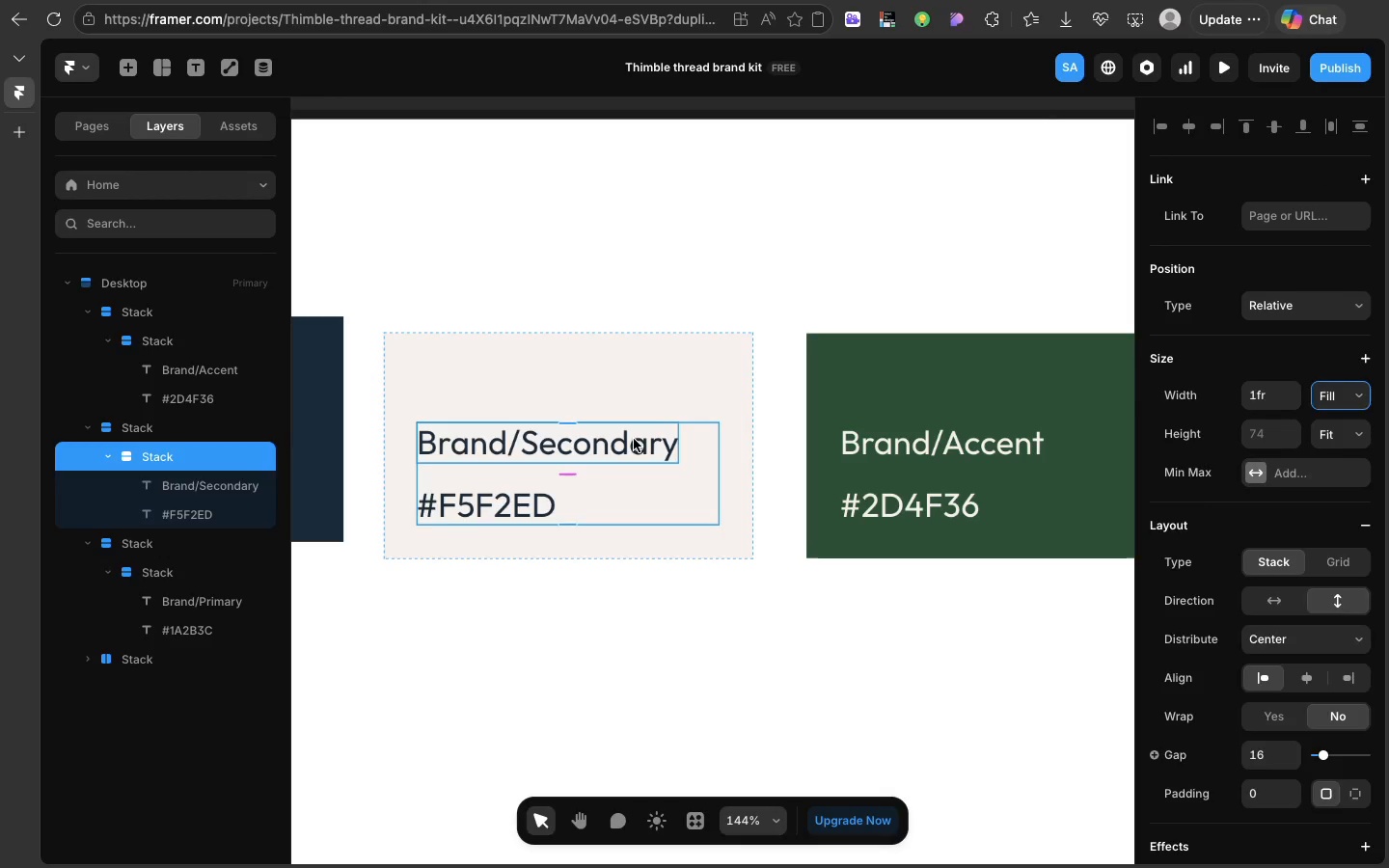 
left_click([634, 439])
 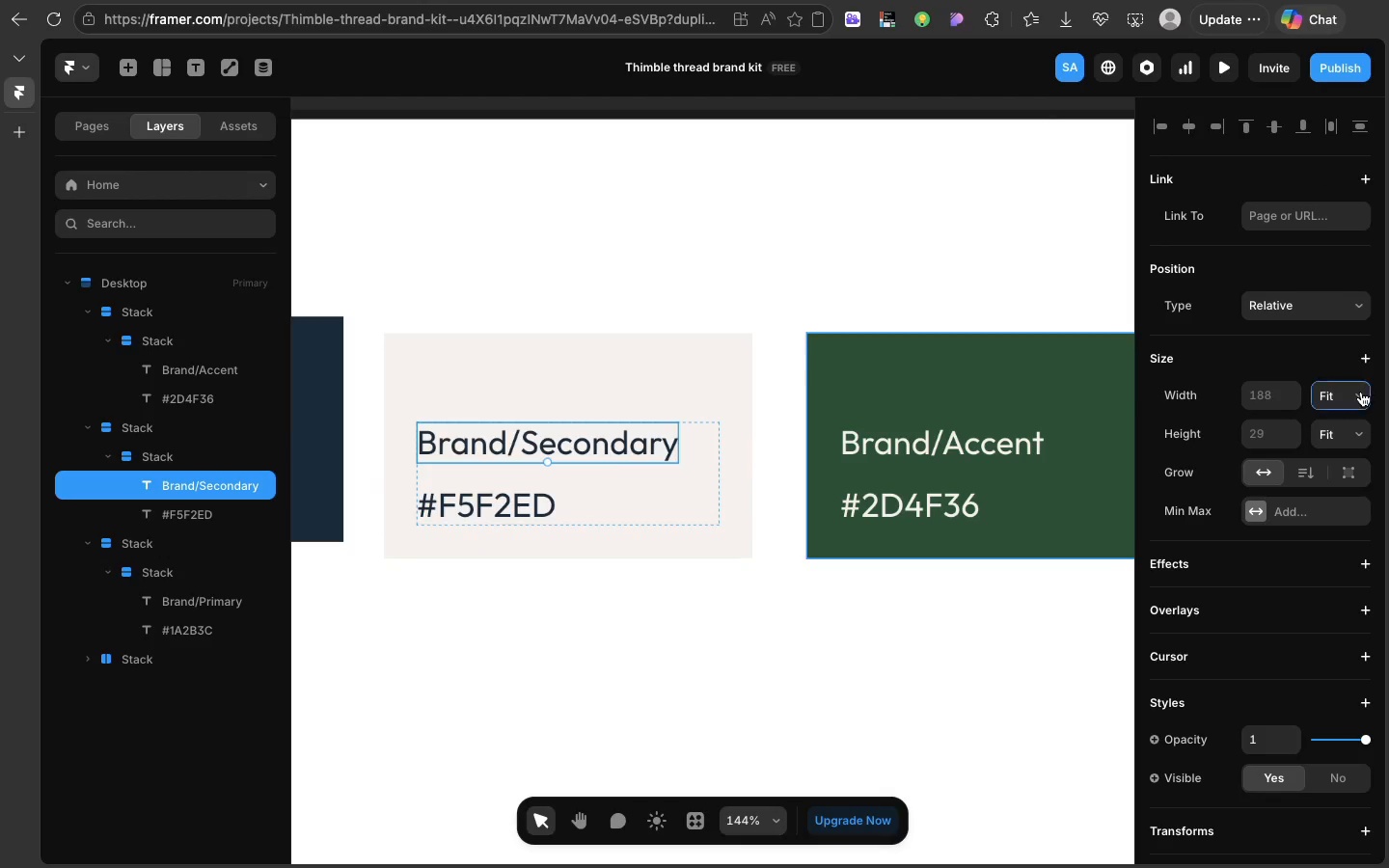 
left_click([1361, 392])
 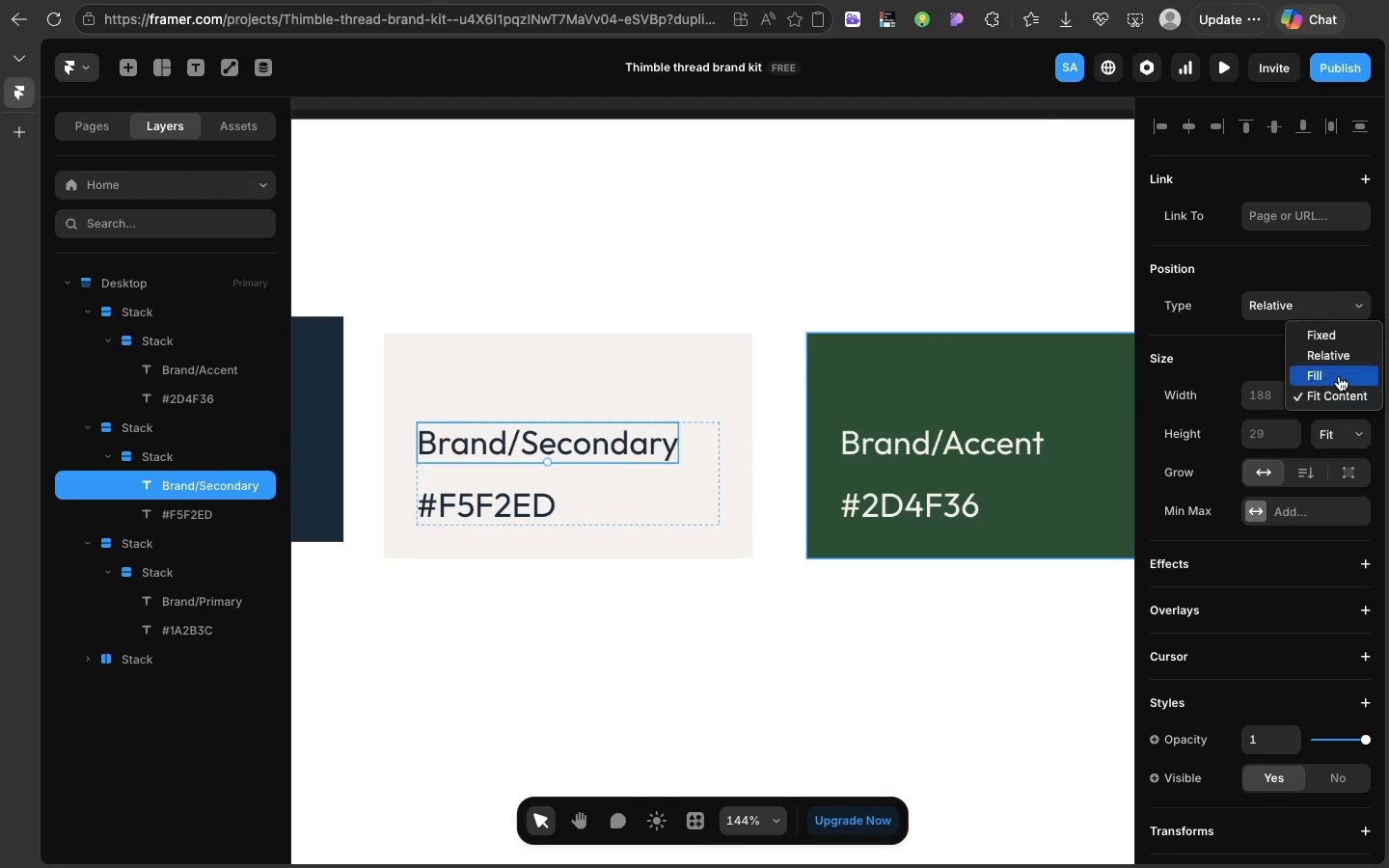 
left_click([1339, 376])
 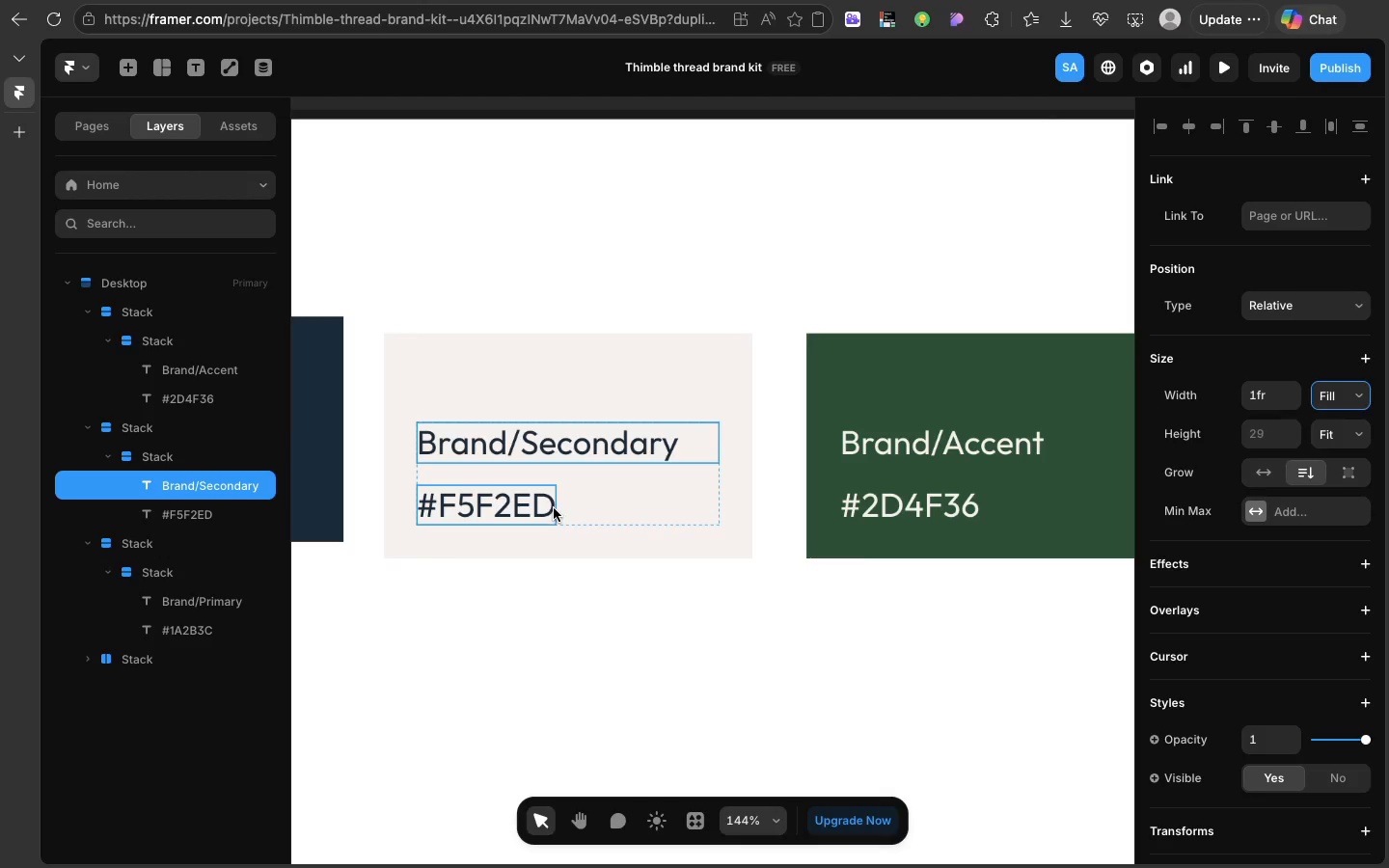 
left_click([554, 508])
 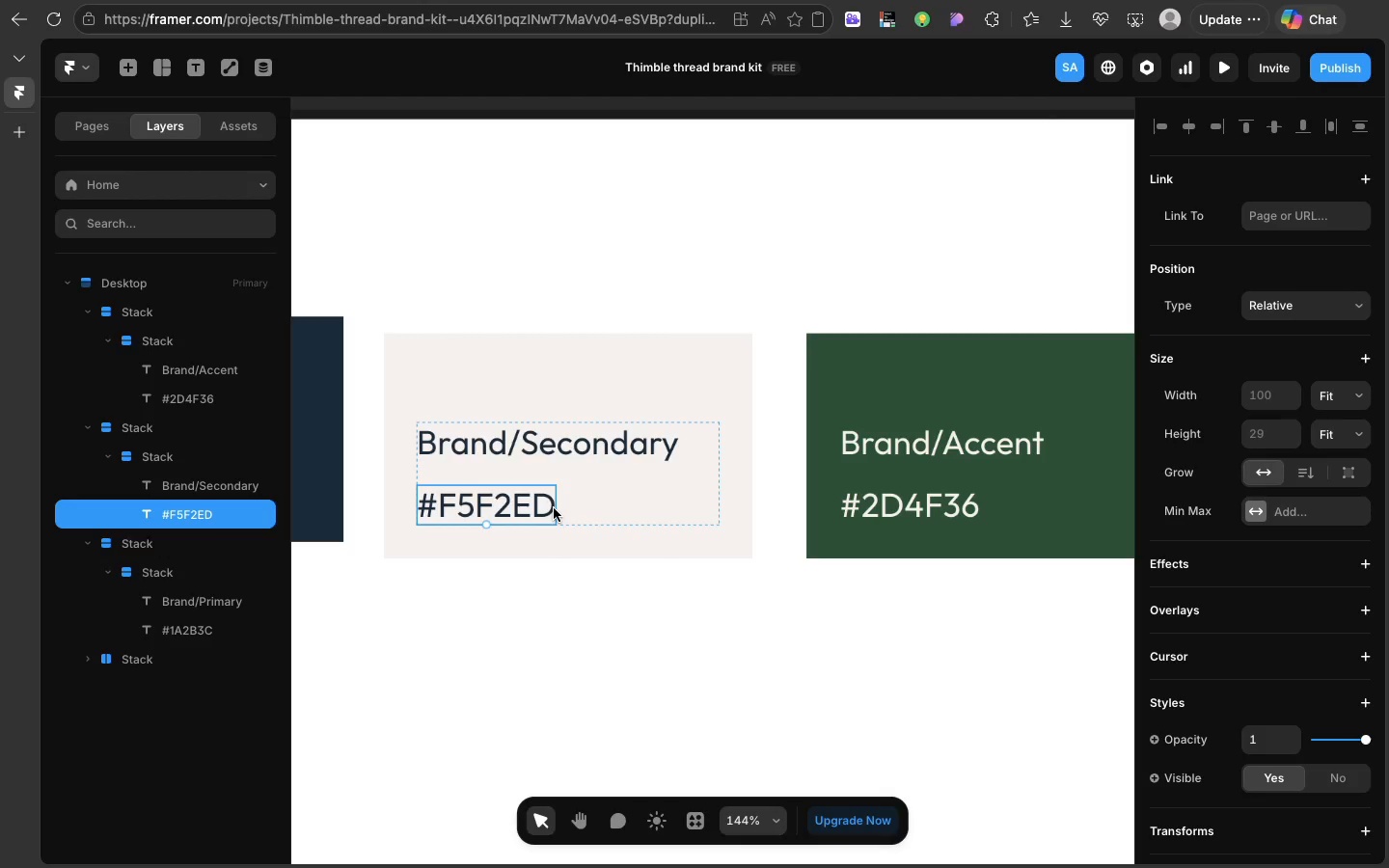 
wait(21.7)
 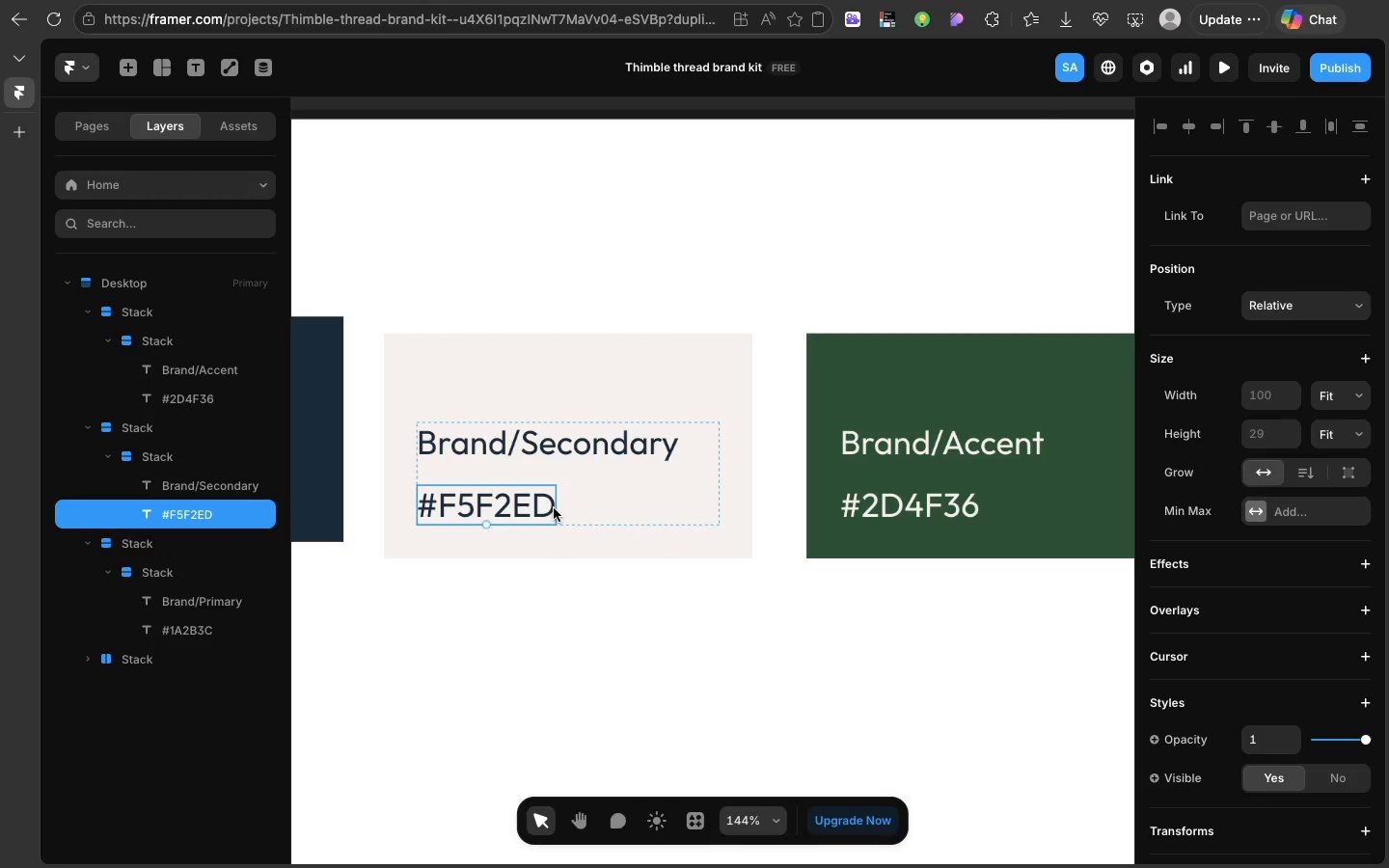 
left_click([1343, 386])
 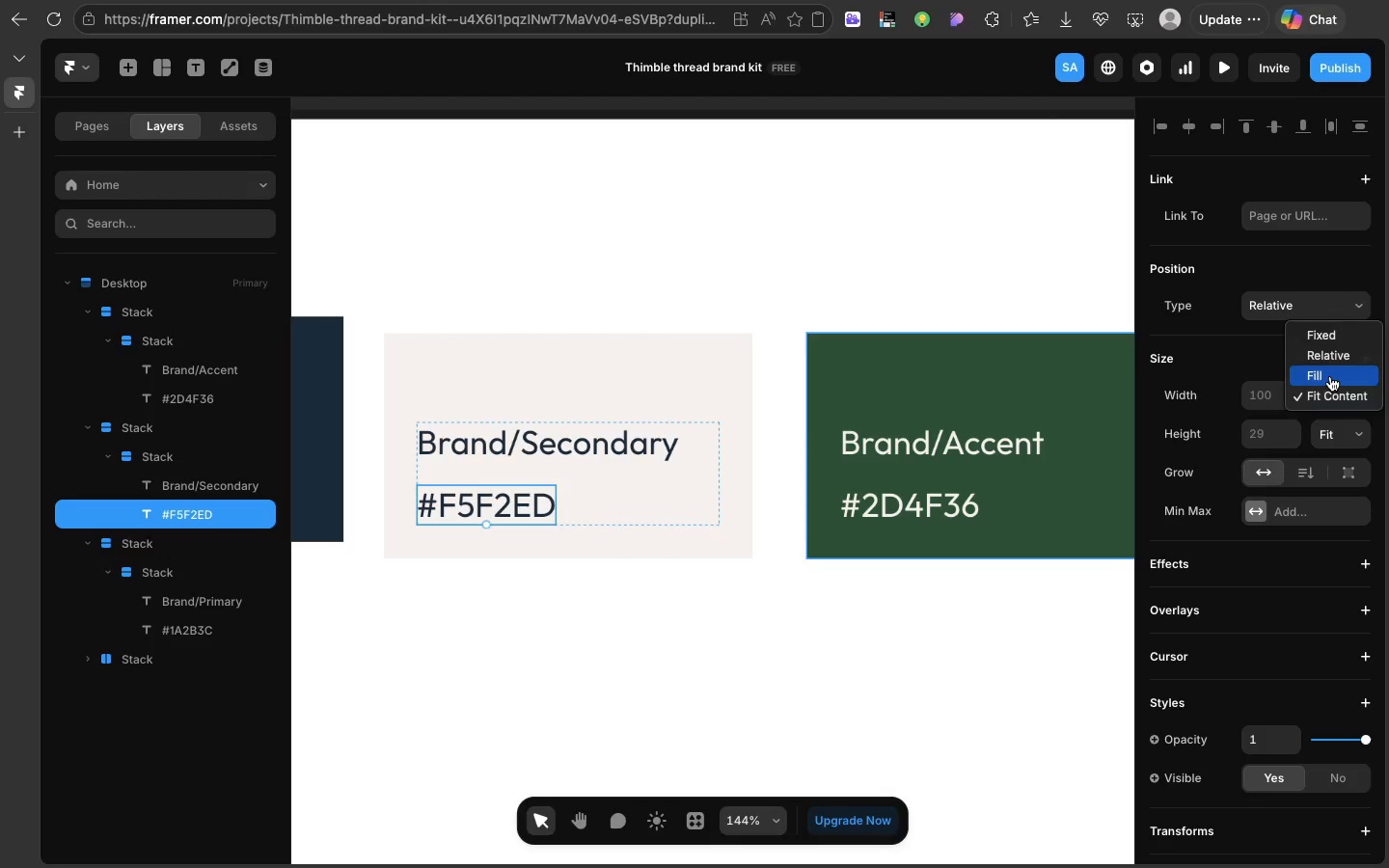 
left_click([1330, 376])
 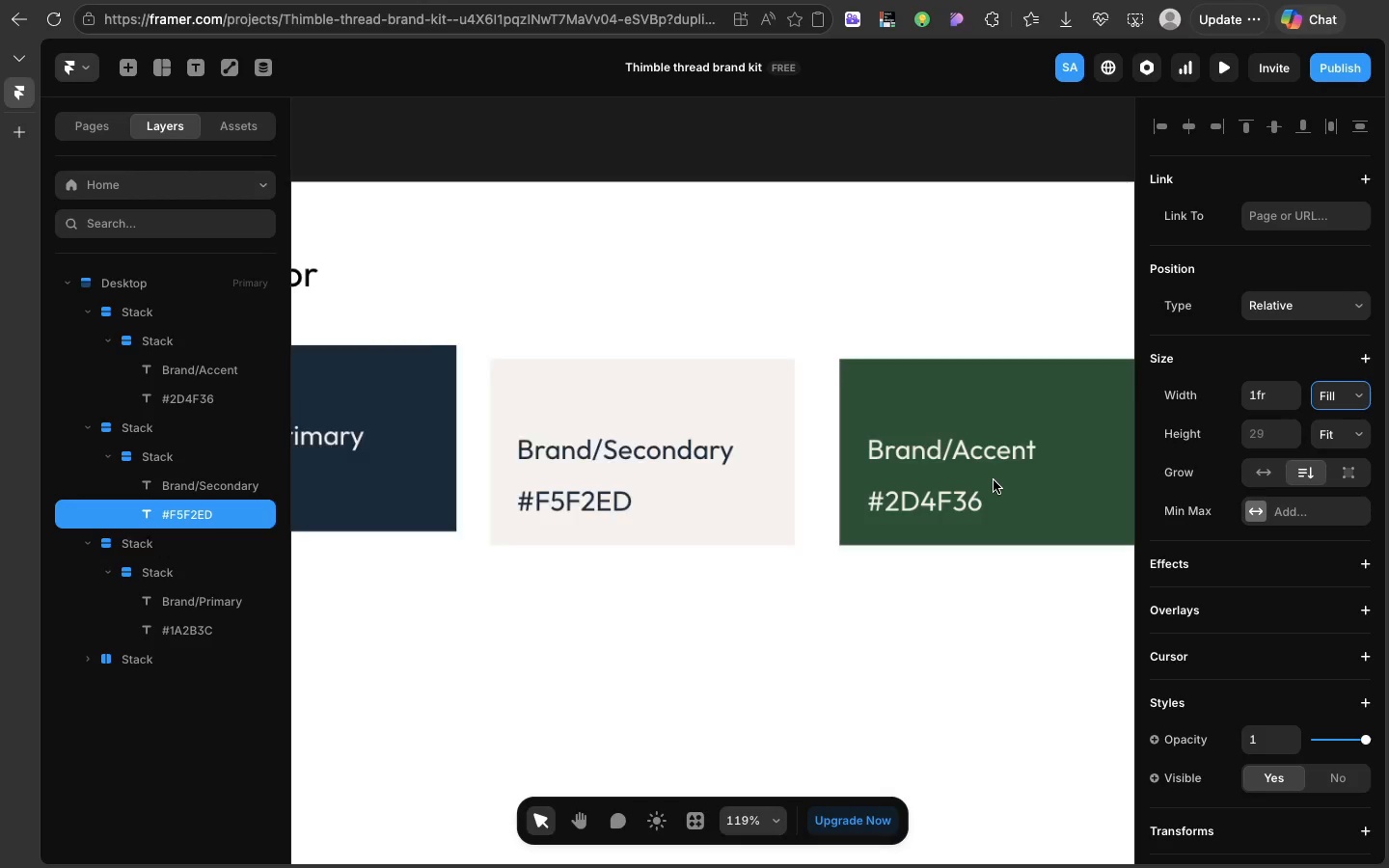 
wait(6.84)
 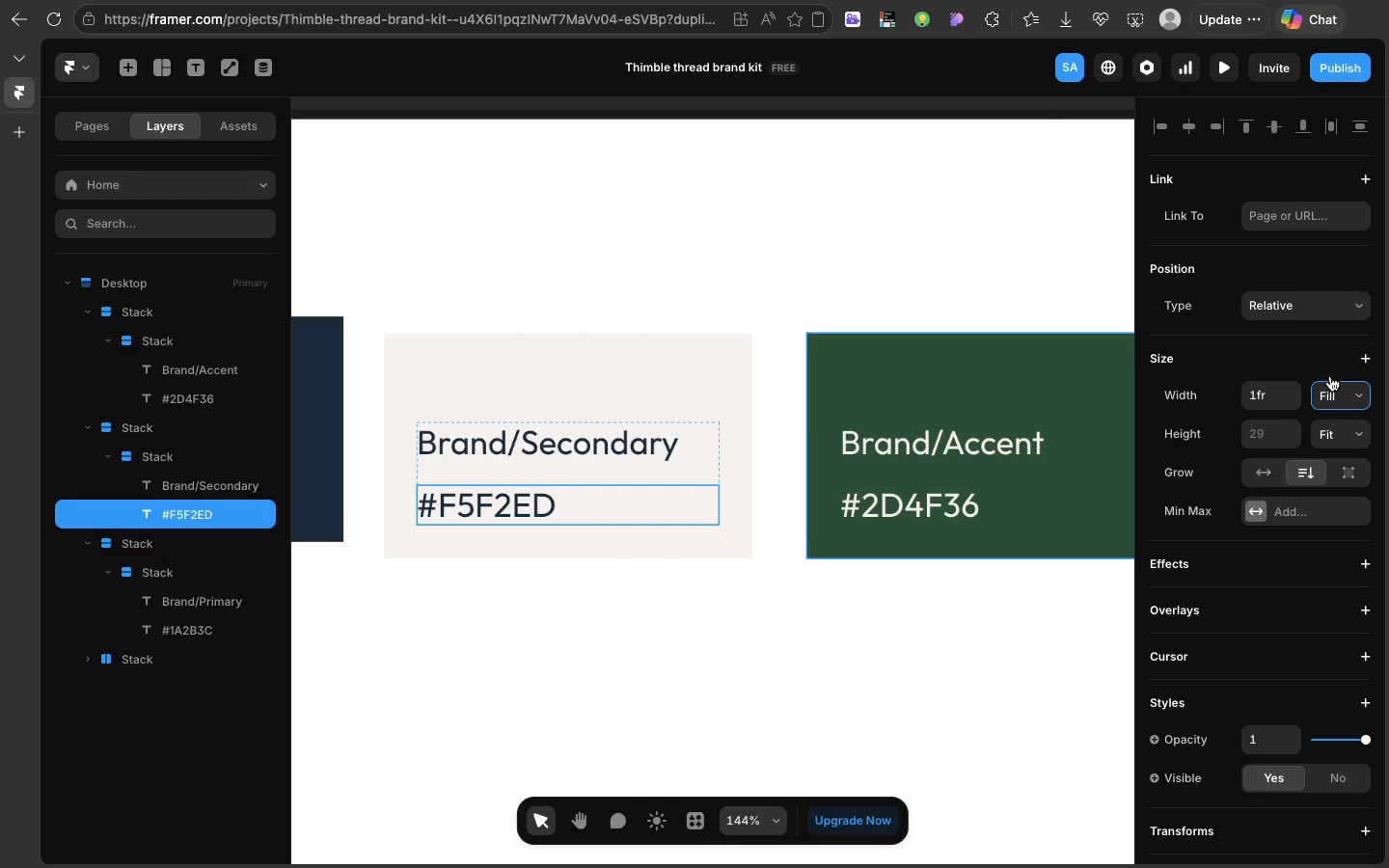 
scroll: coordinate [994, 480], scroll_direction: up, amount: 23.0
 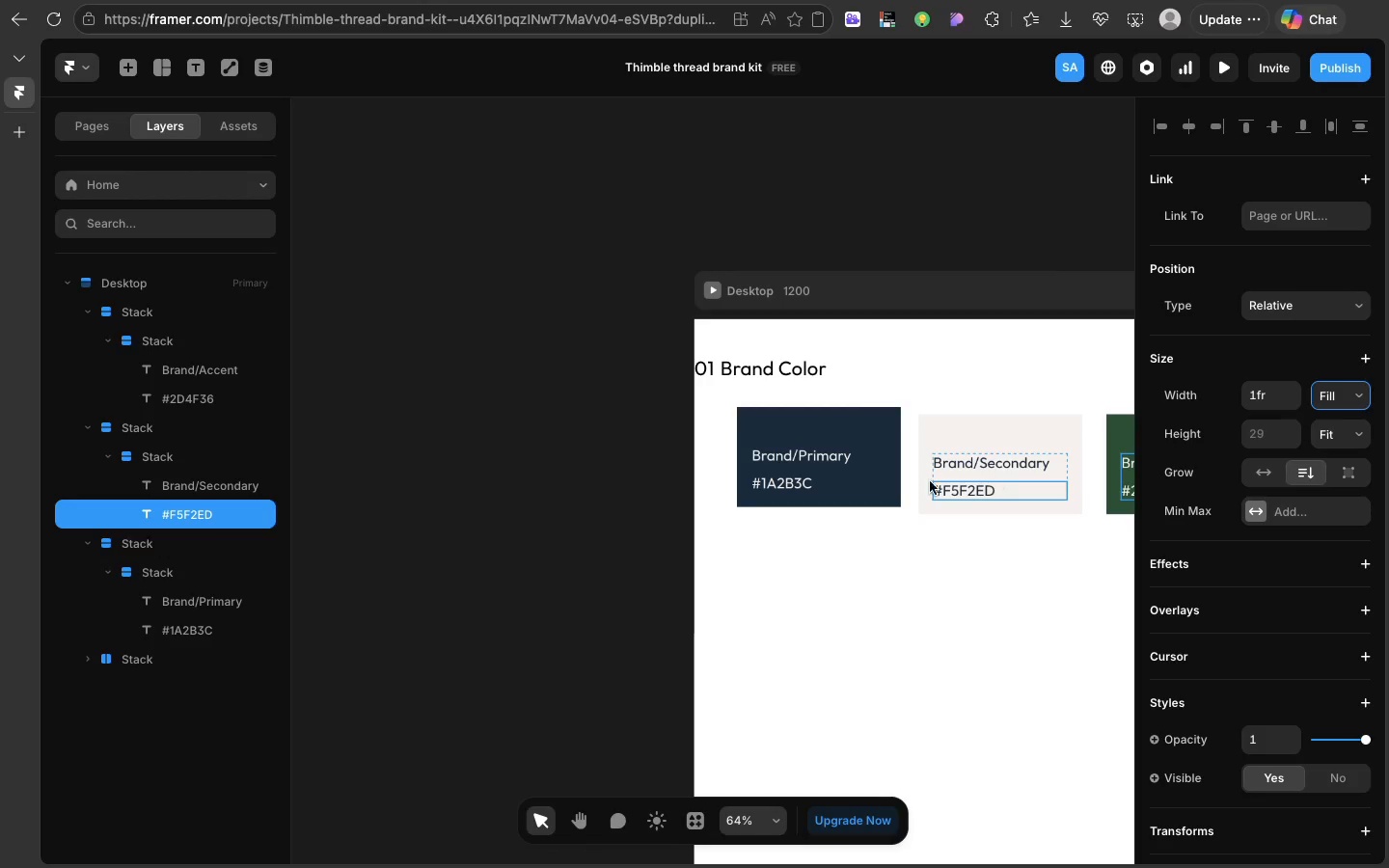 
wait(9.86)
 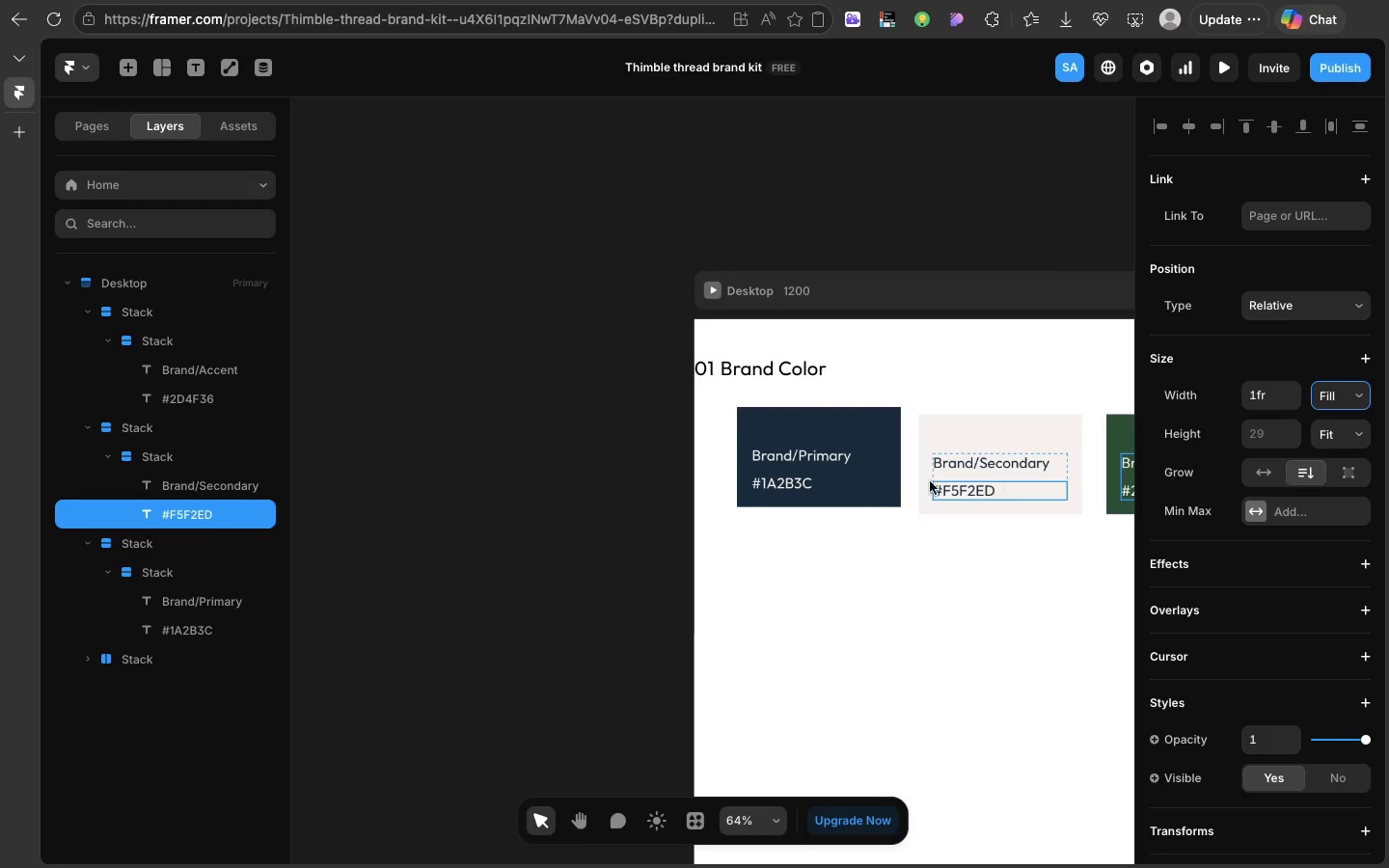 
left_click([807, 459])
 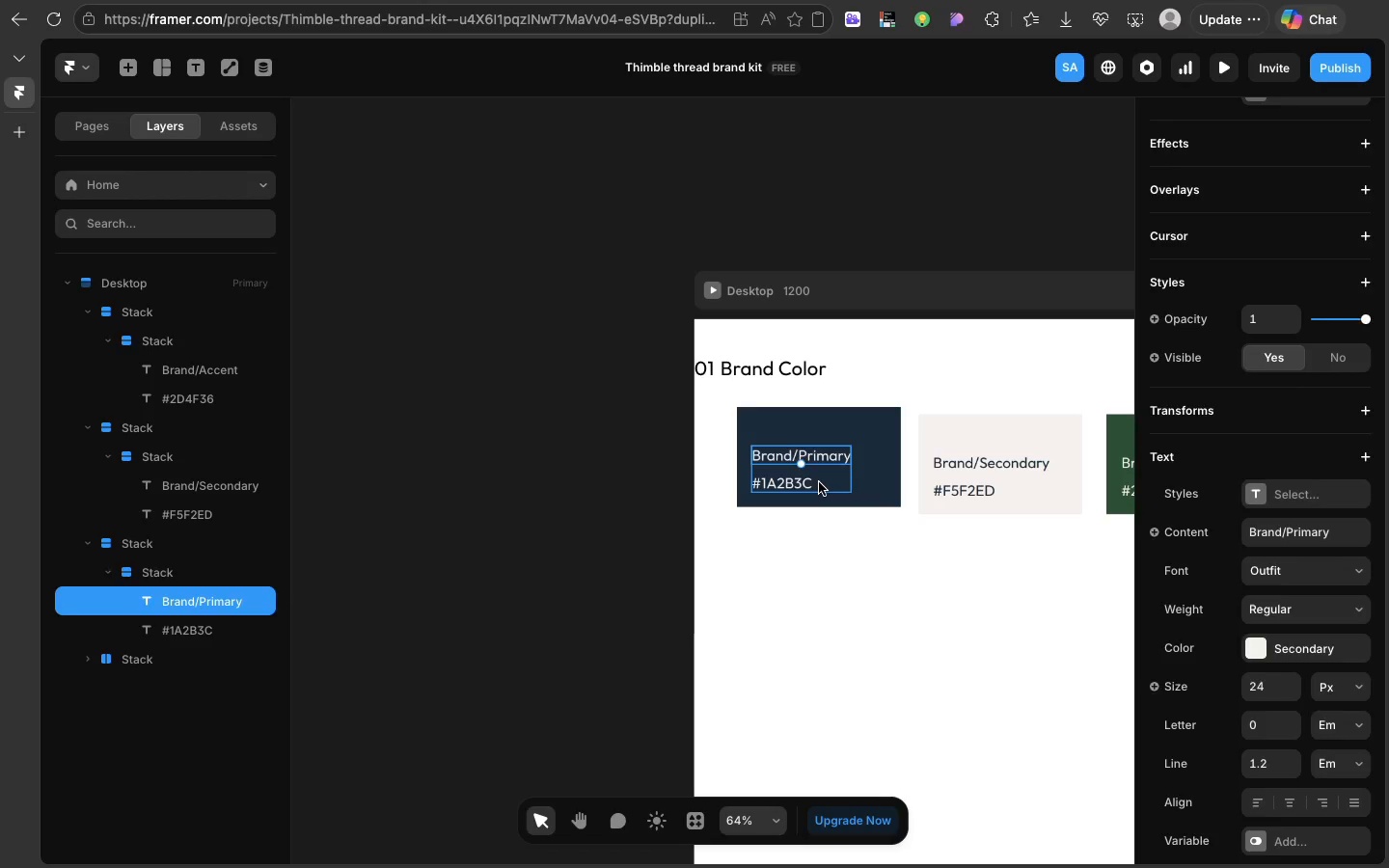 
left_click([819, 482])
 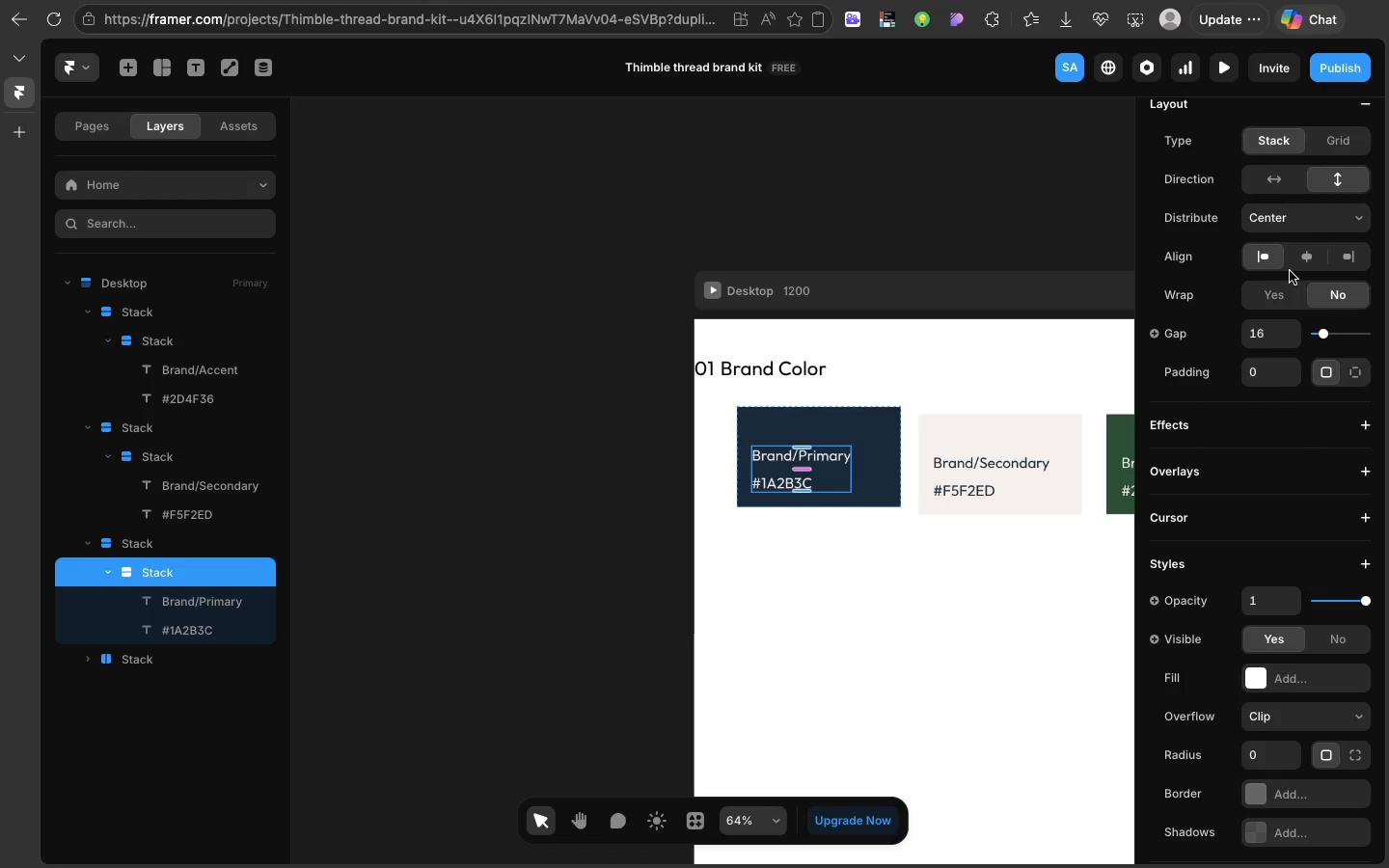 
scroll: coordinate [1290, 271], scroll_direction: up, amount: 47.0
 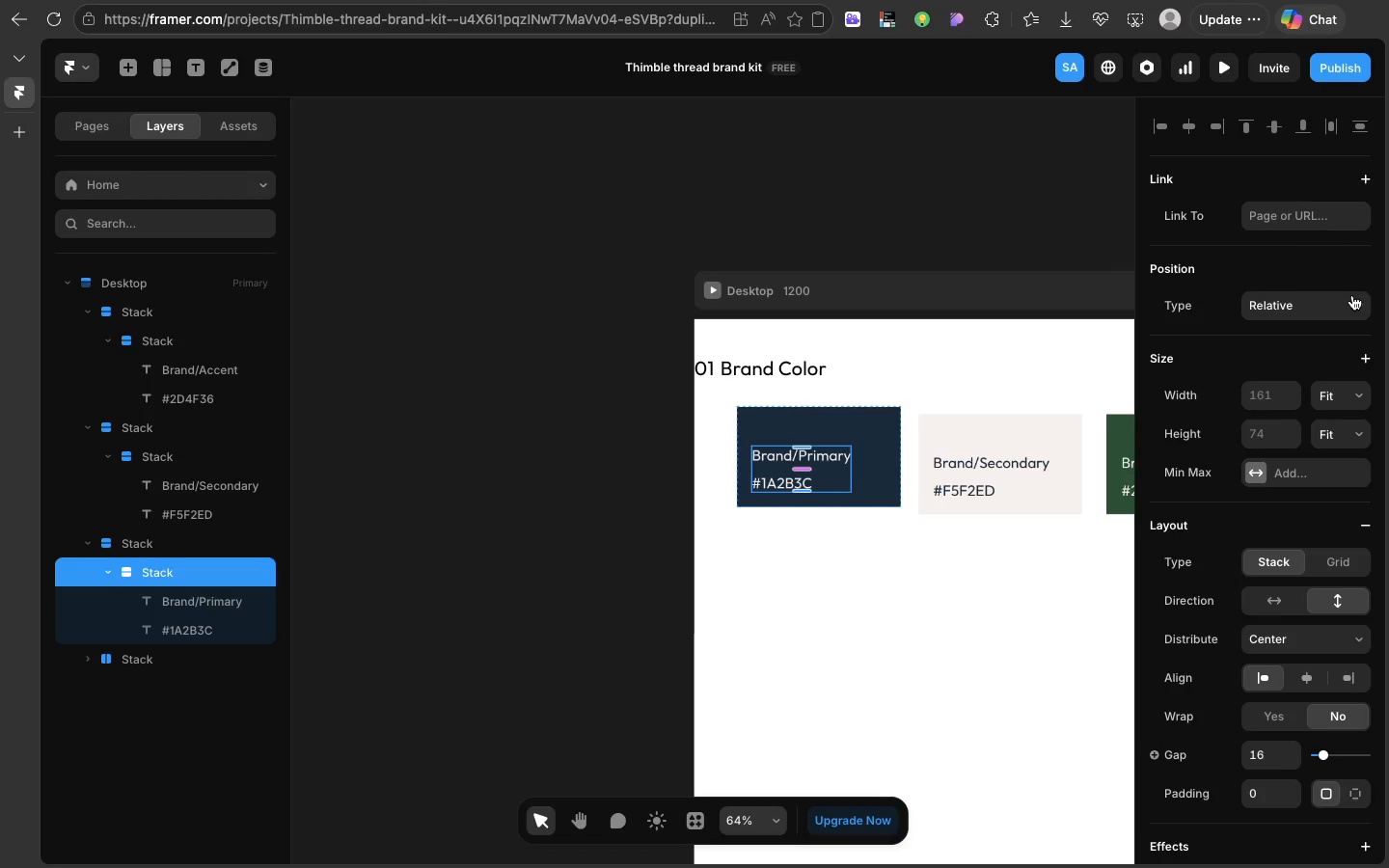 
wait(6.58)
 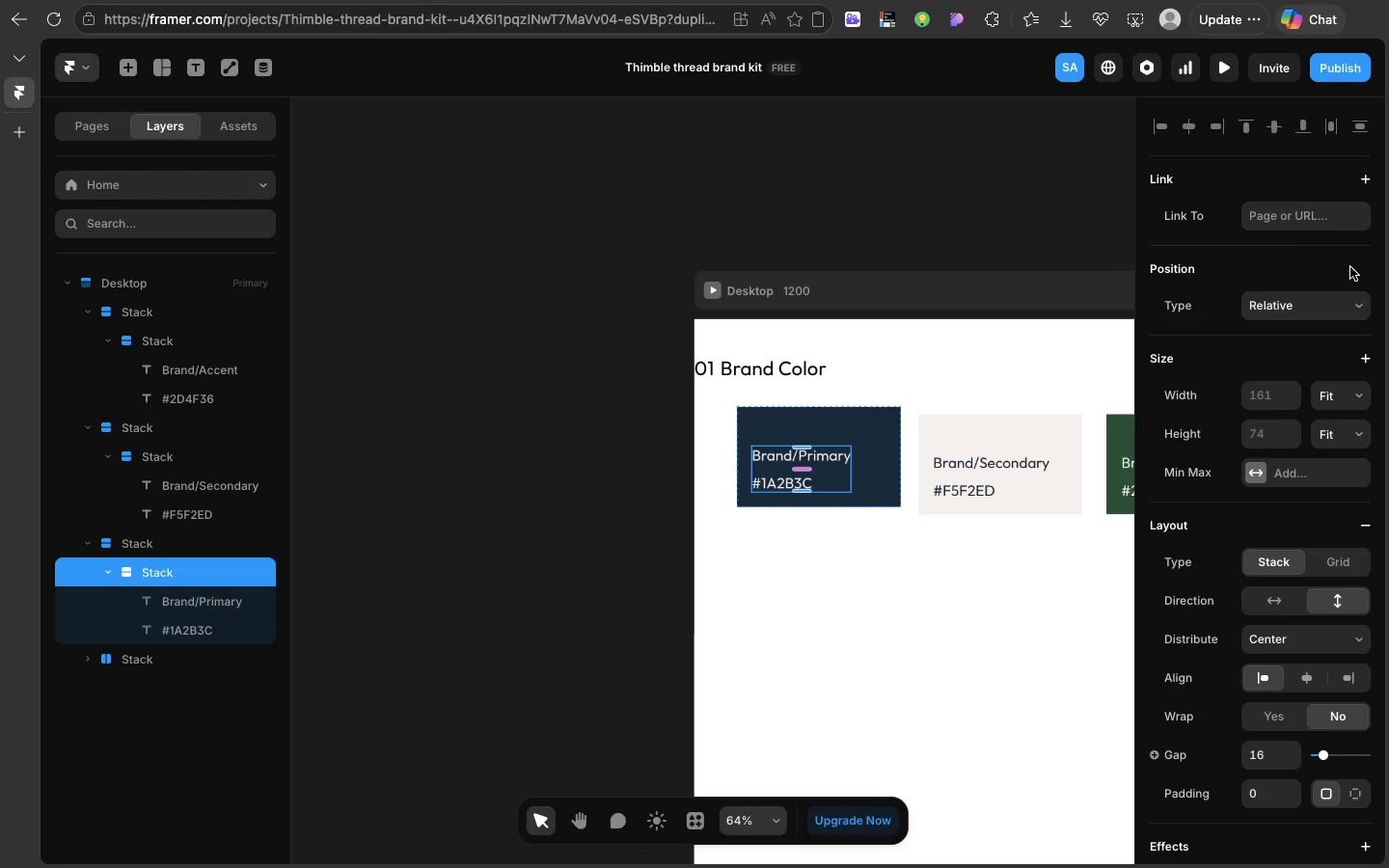 
left_click([1340, 389])
 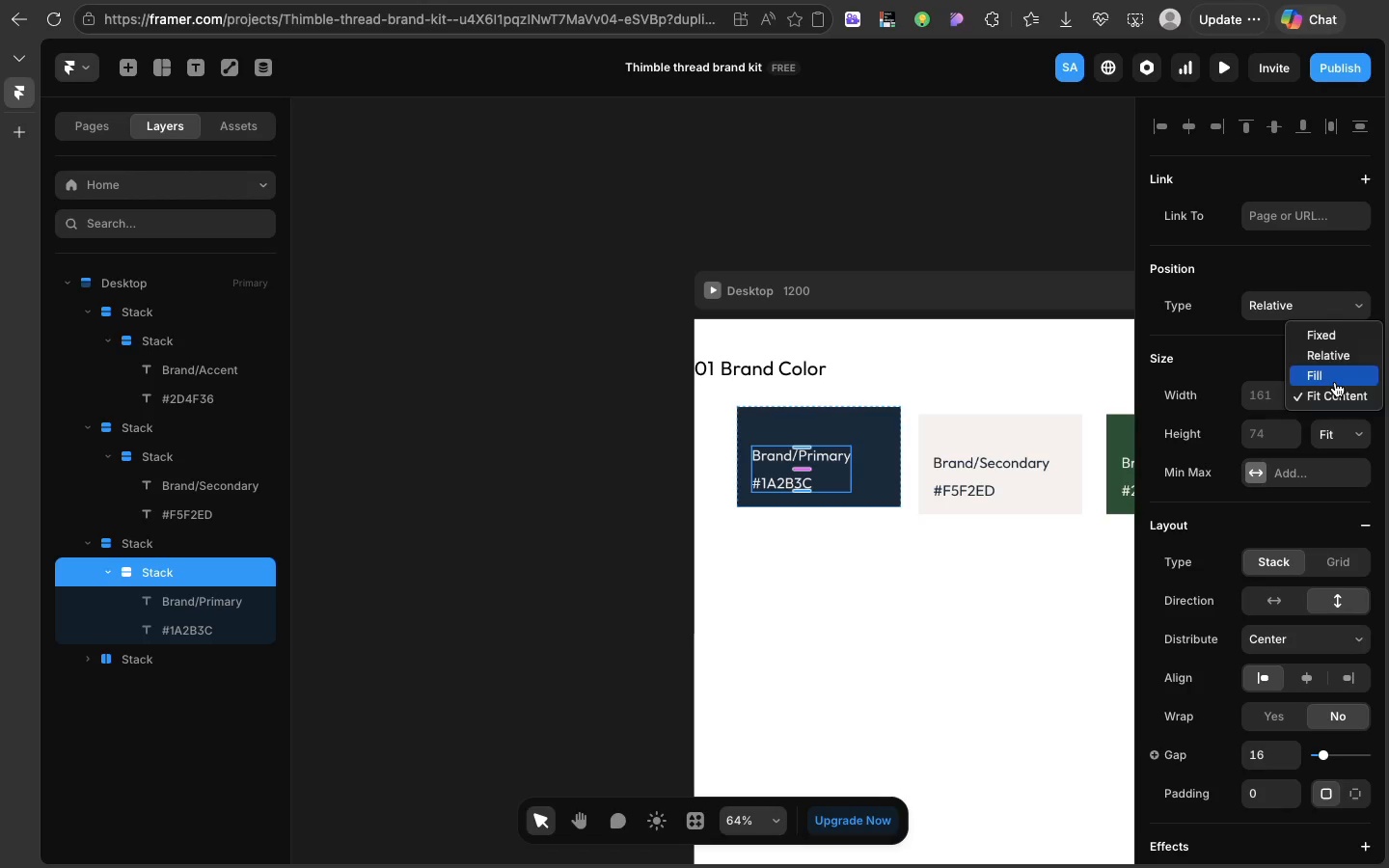 
left_click([1335, 382])
 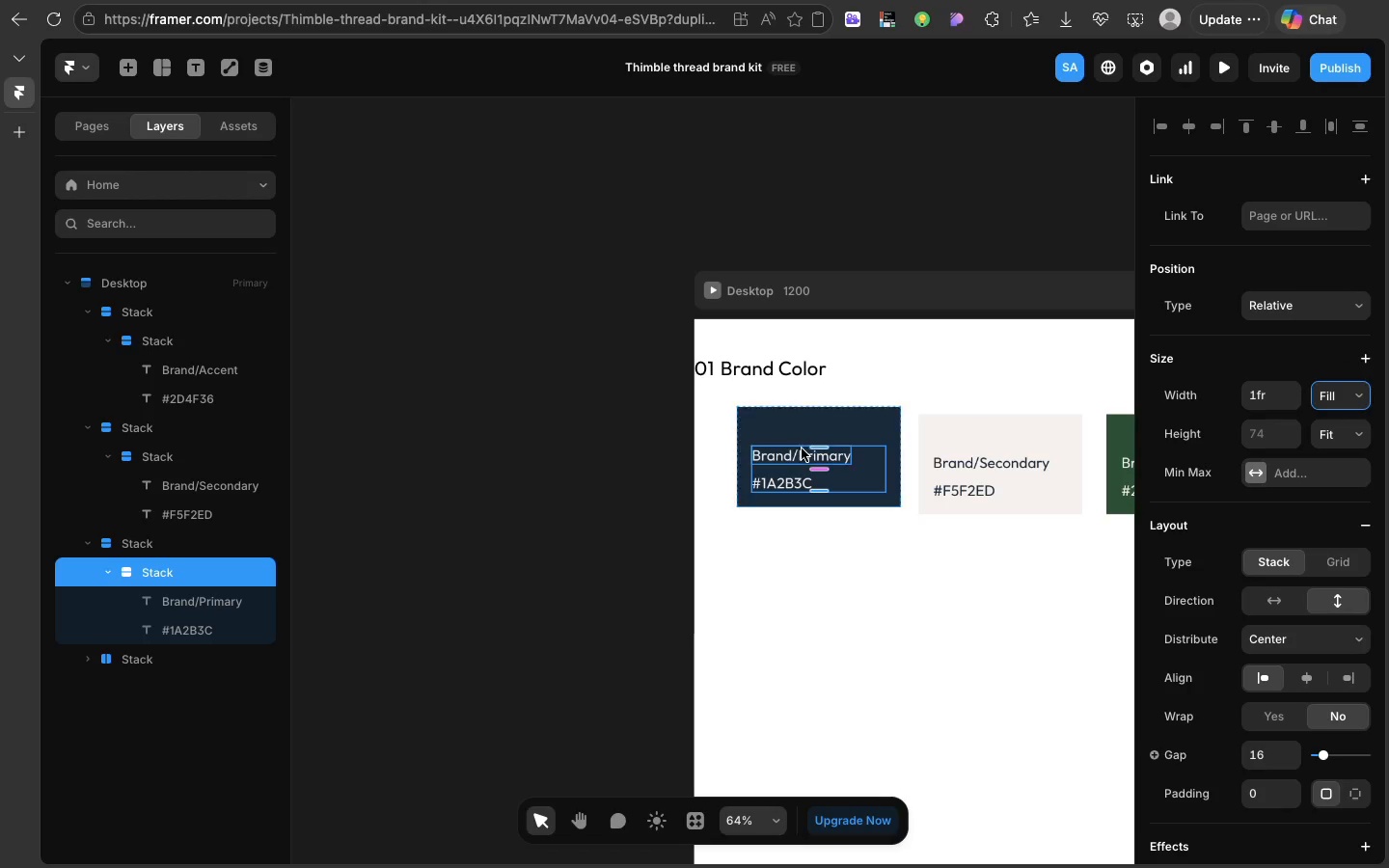 
left_click([802, 453])
 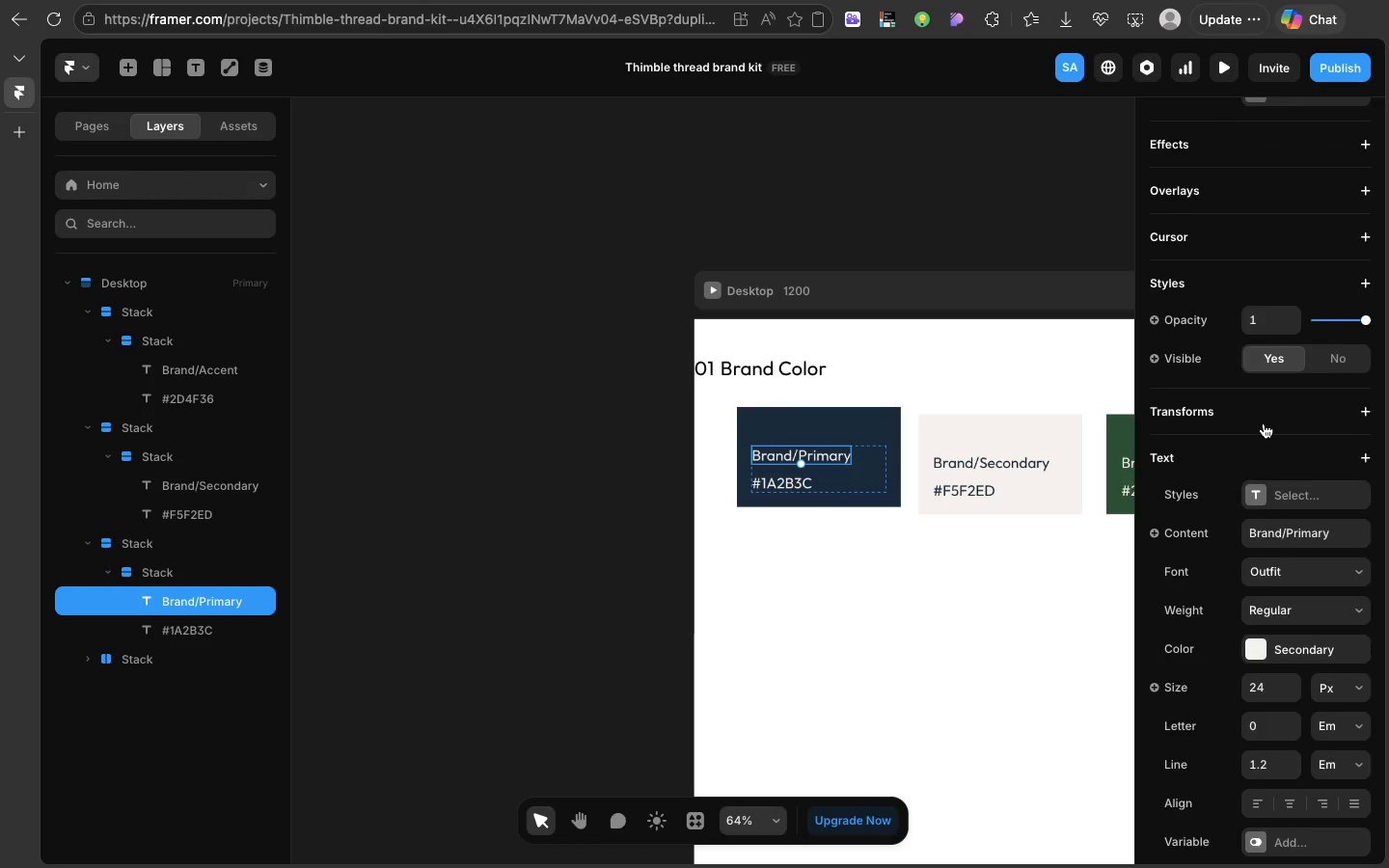 
scroll: coordinate [1264, 423], scroll_direction: up, amount: 62.0
 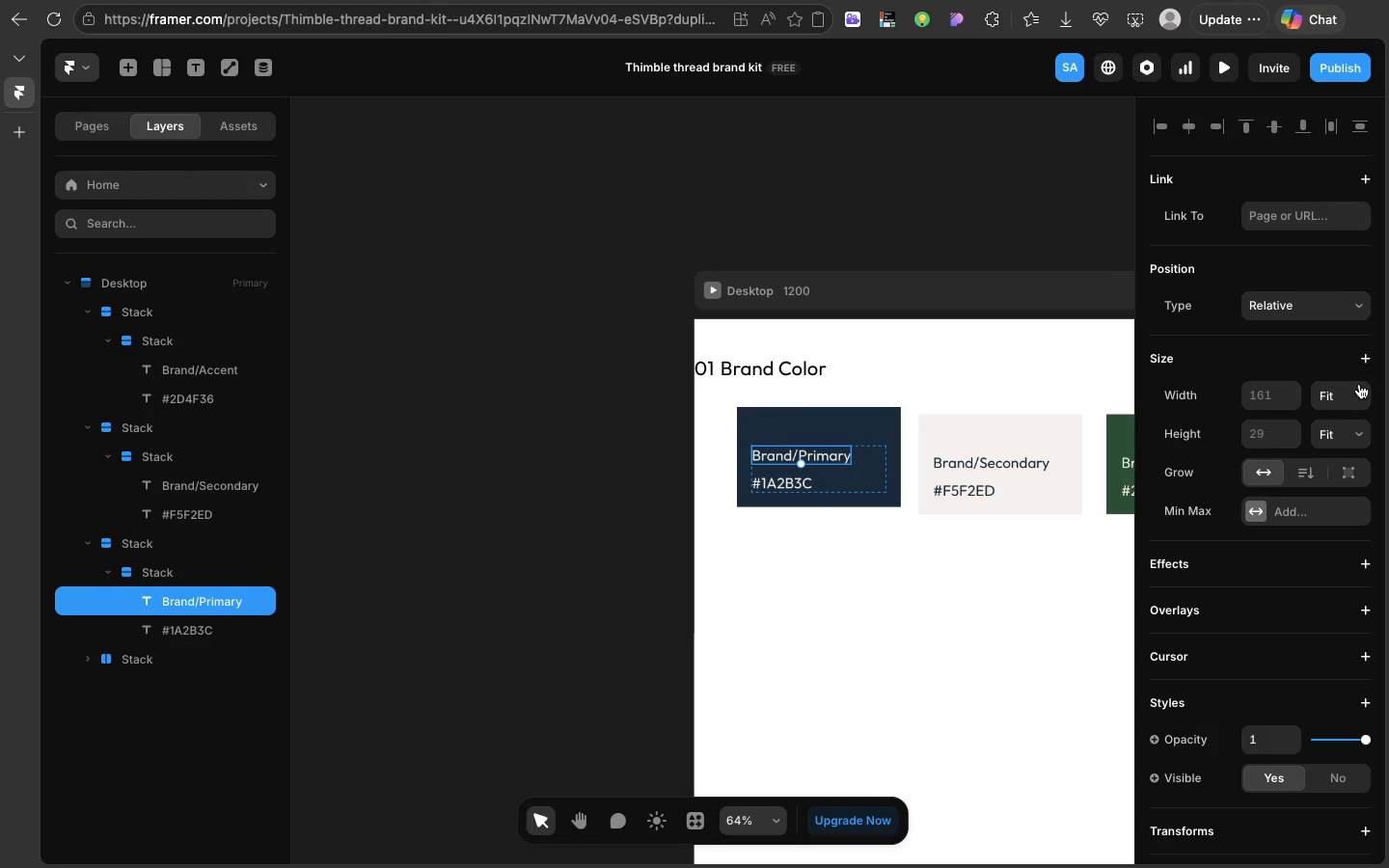 
left_click([1348, 395])
 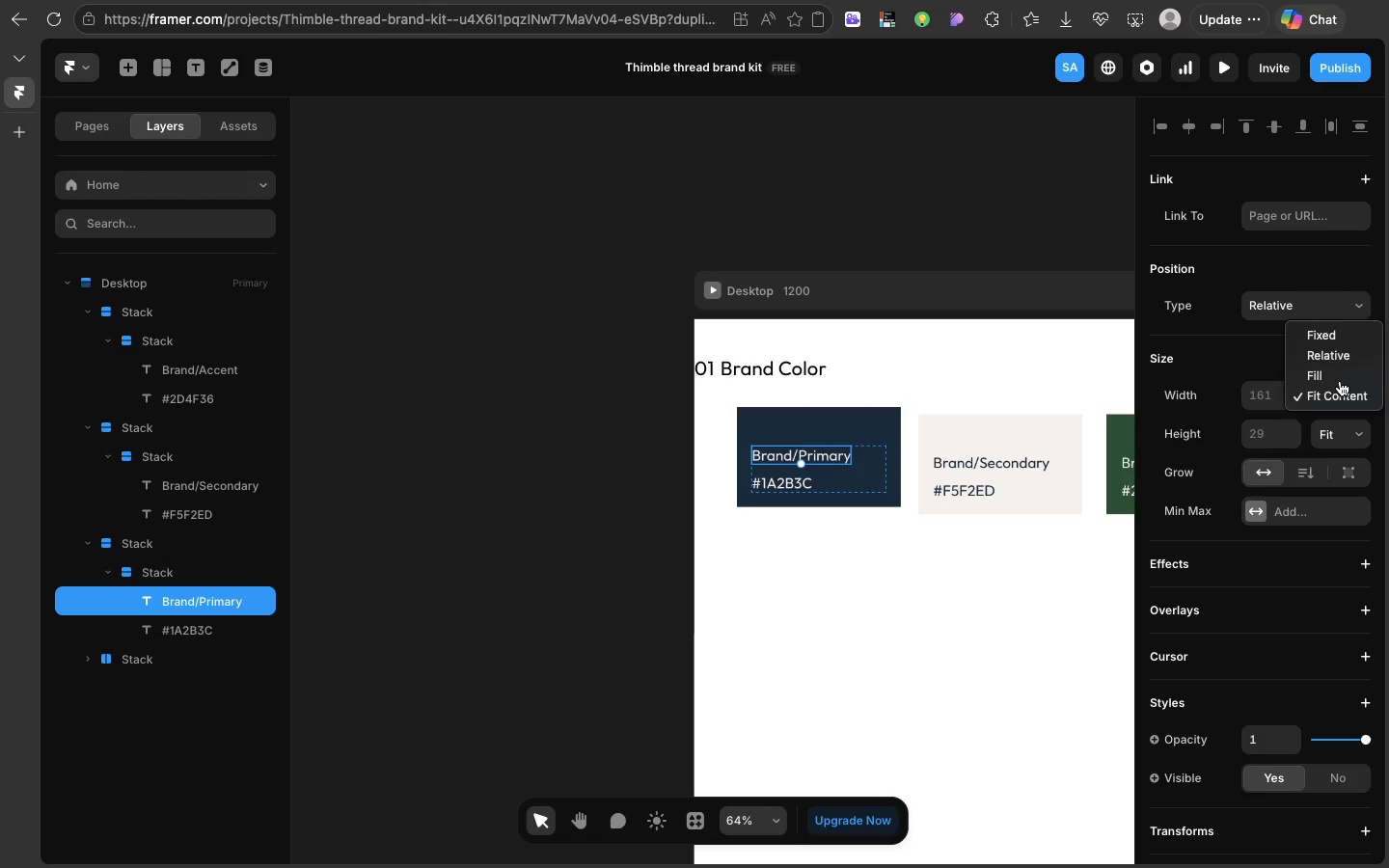 
left_click([1340, 381])
 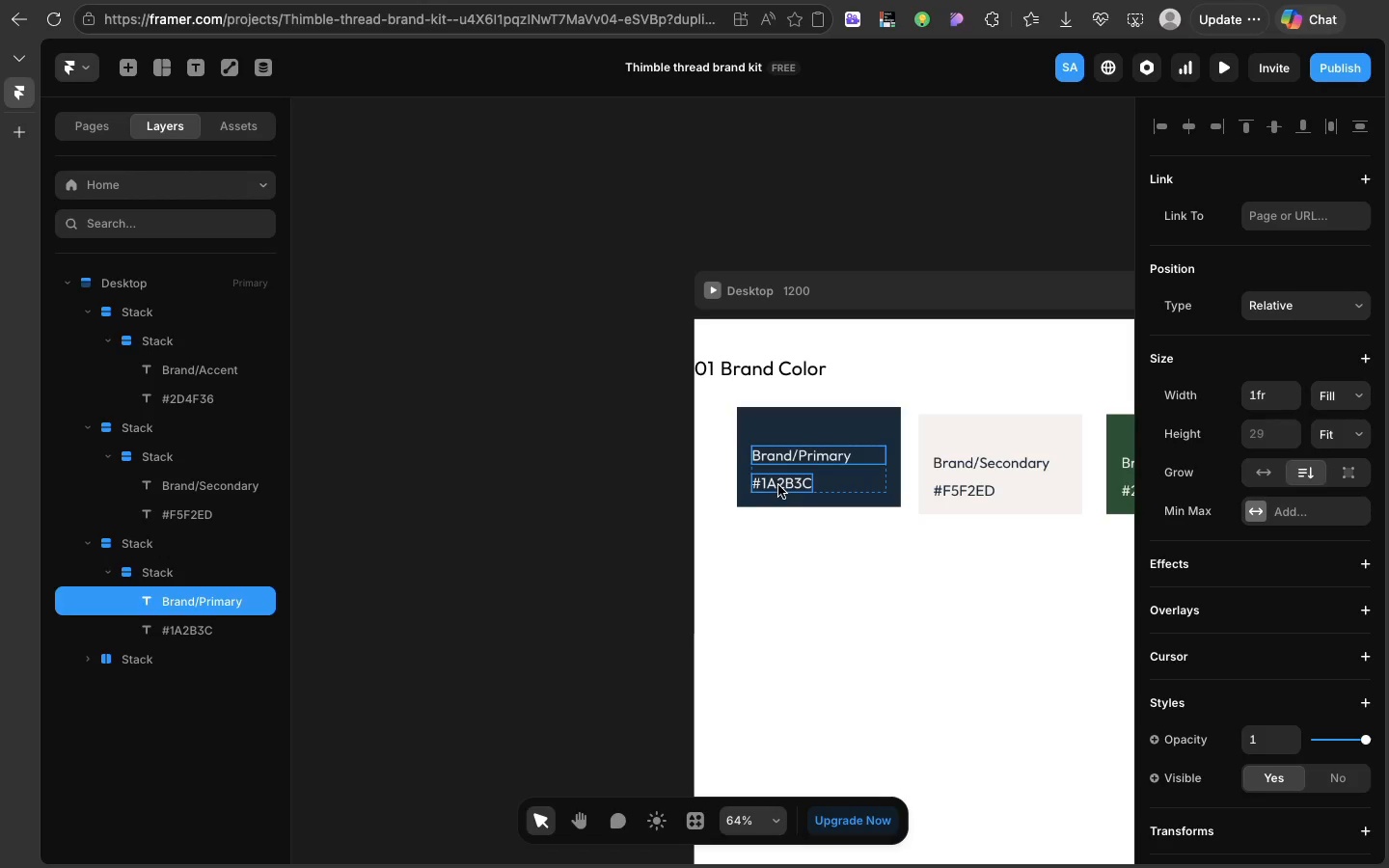 
left_click([778, 485])
 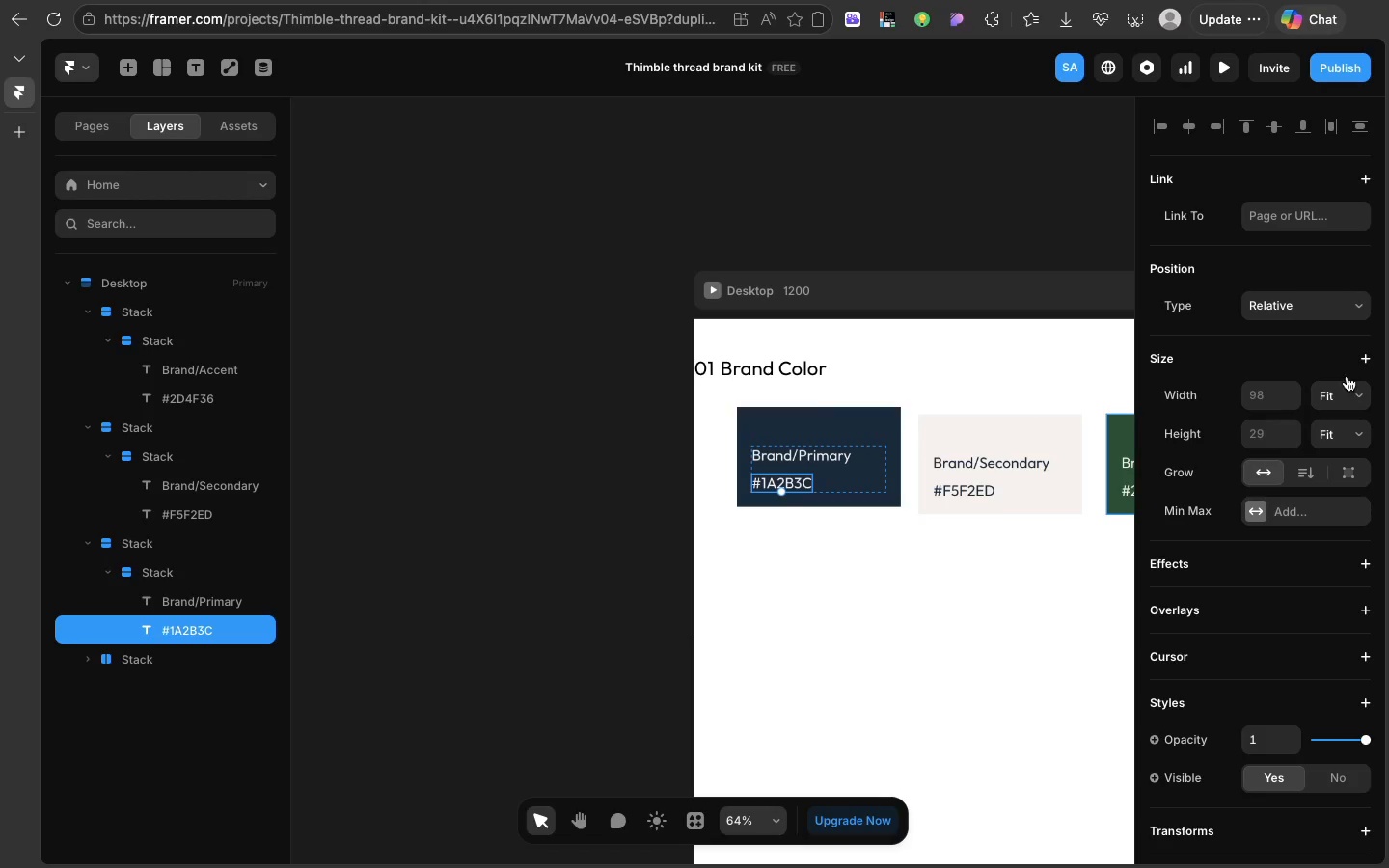 
wait(5.16)
 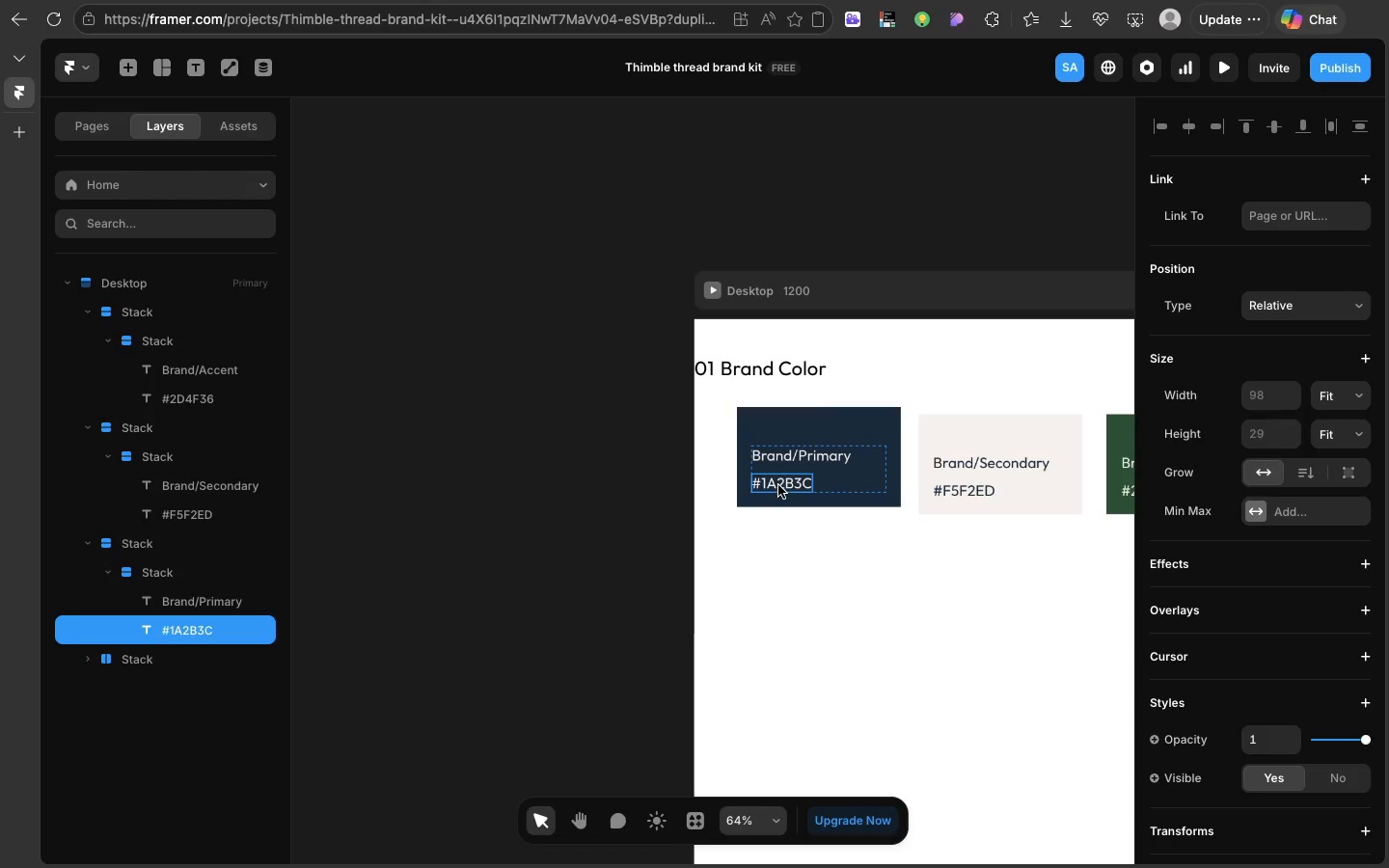 
left_click([1343, 385])
 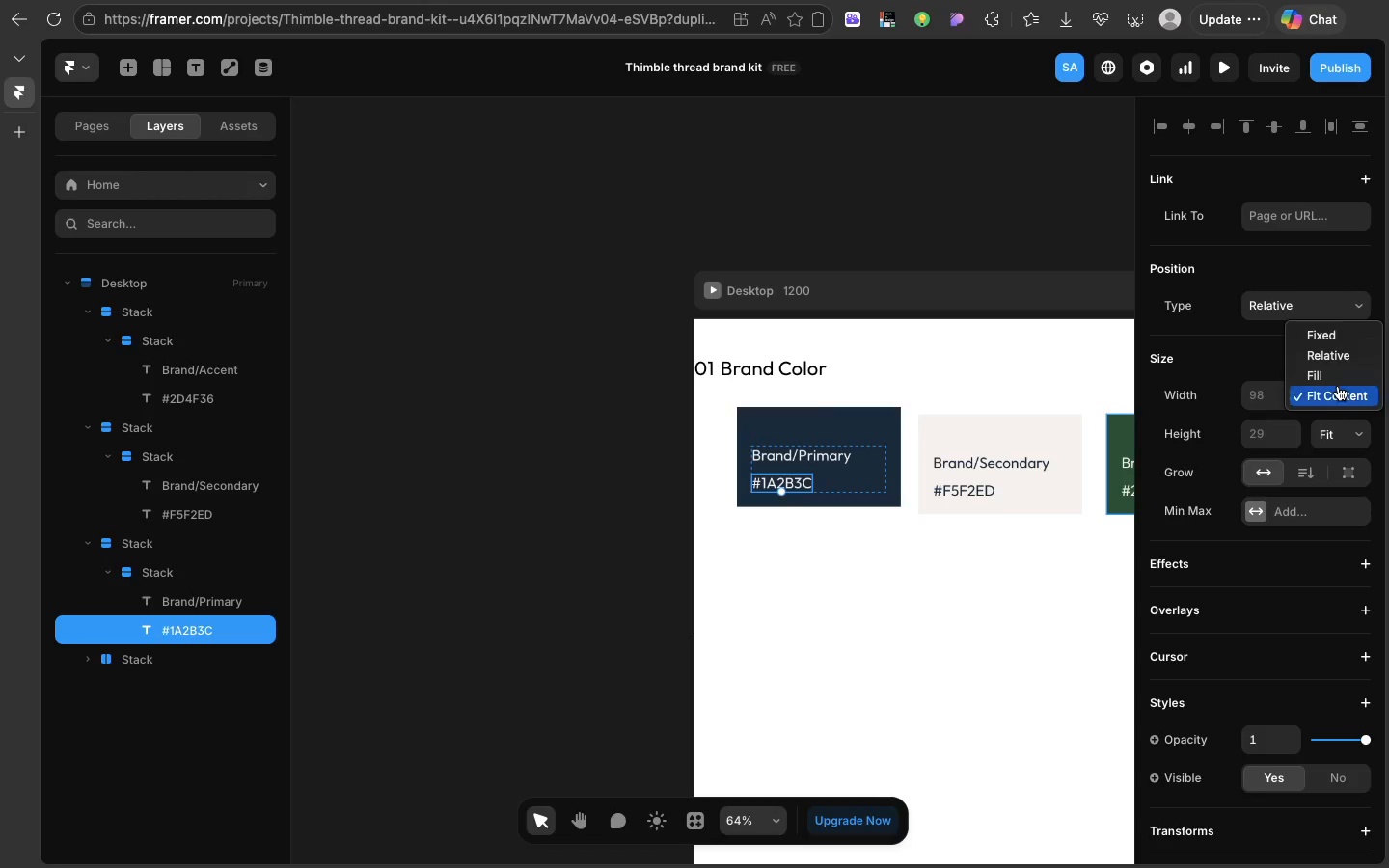 
left_click([1338, 386])
 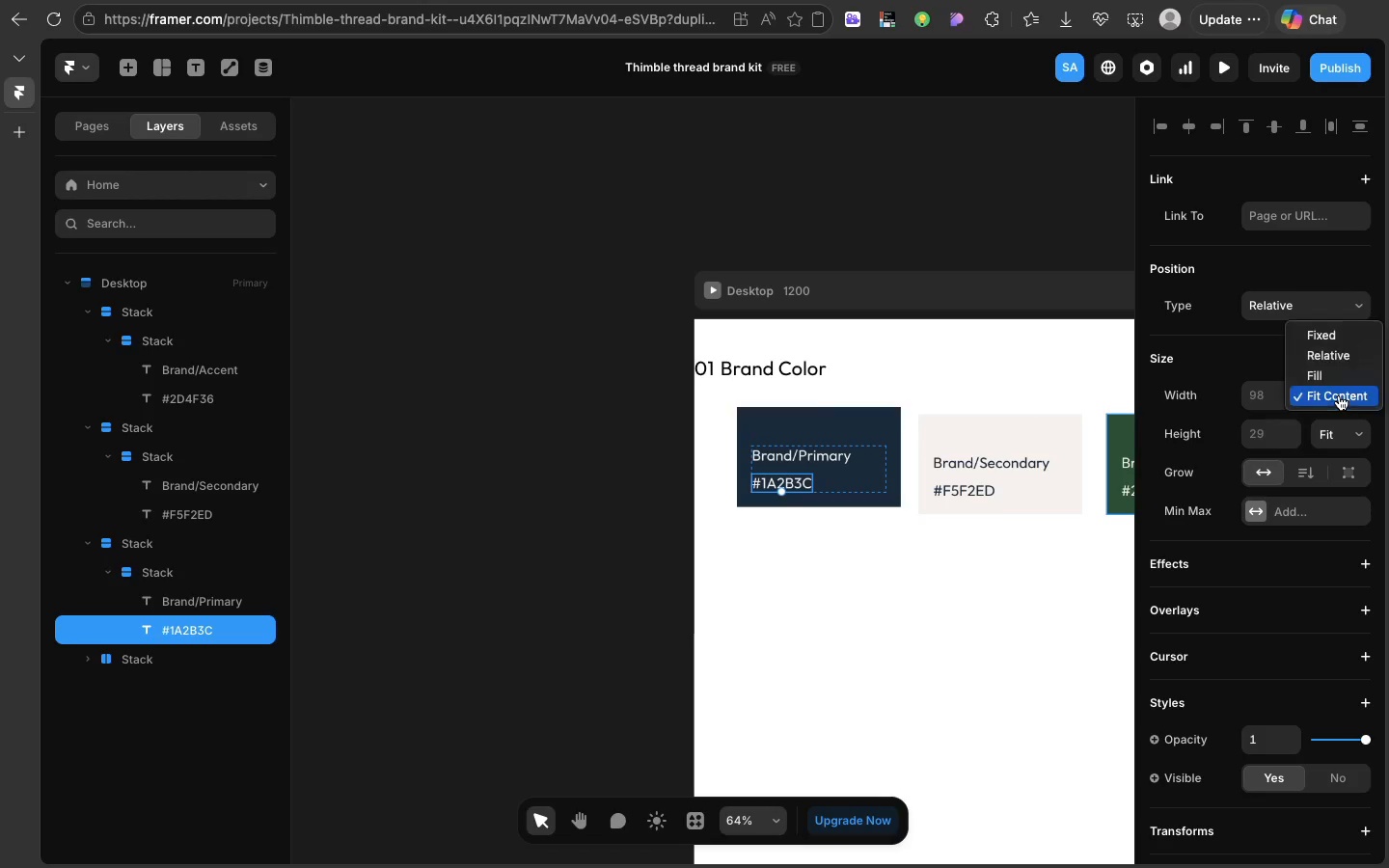 
left_click([1339, 395])
 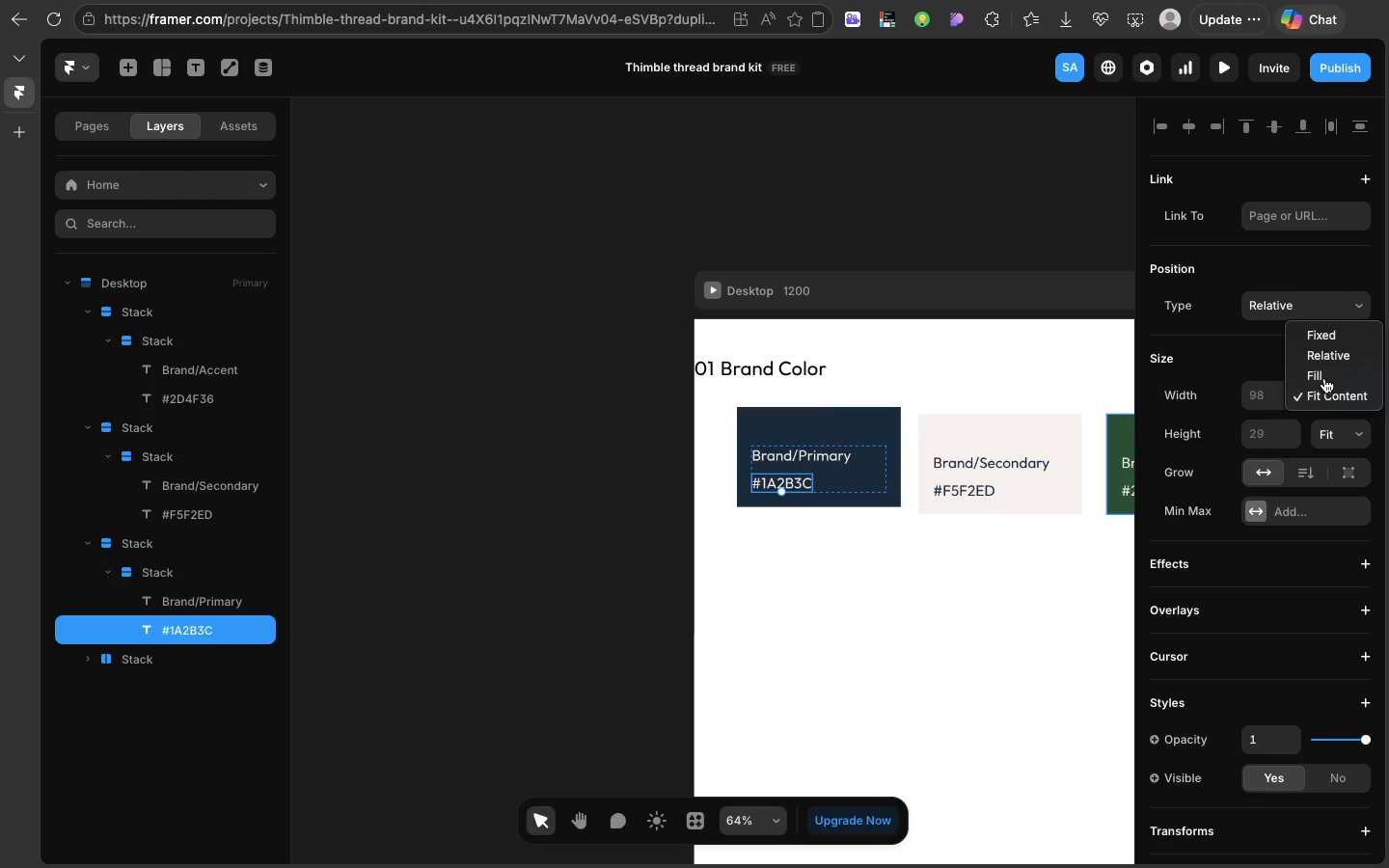 
left_click([1324, 378])
 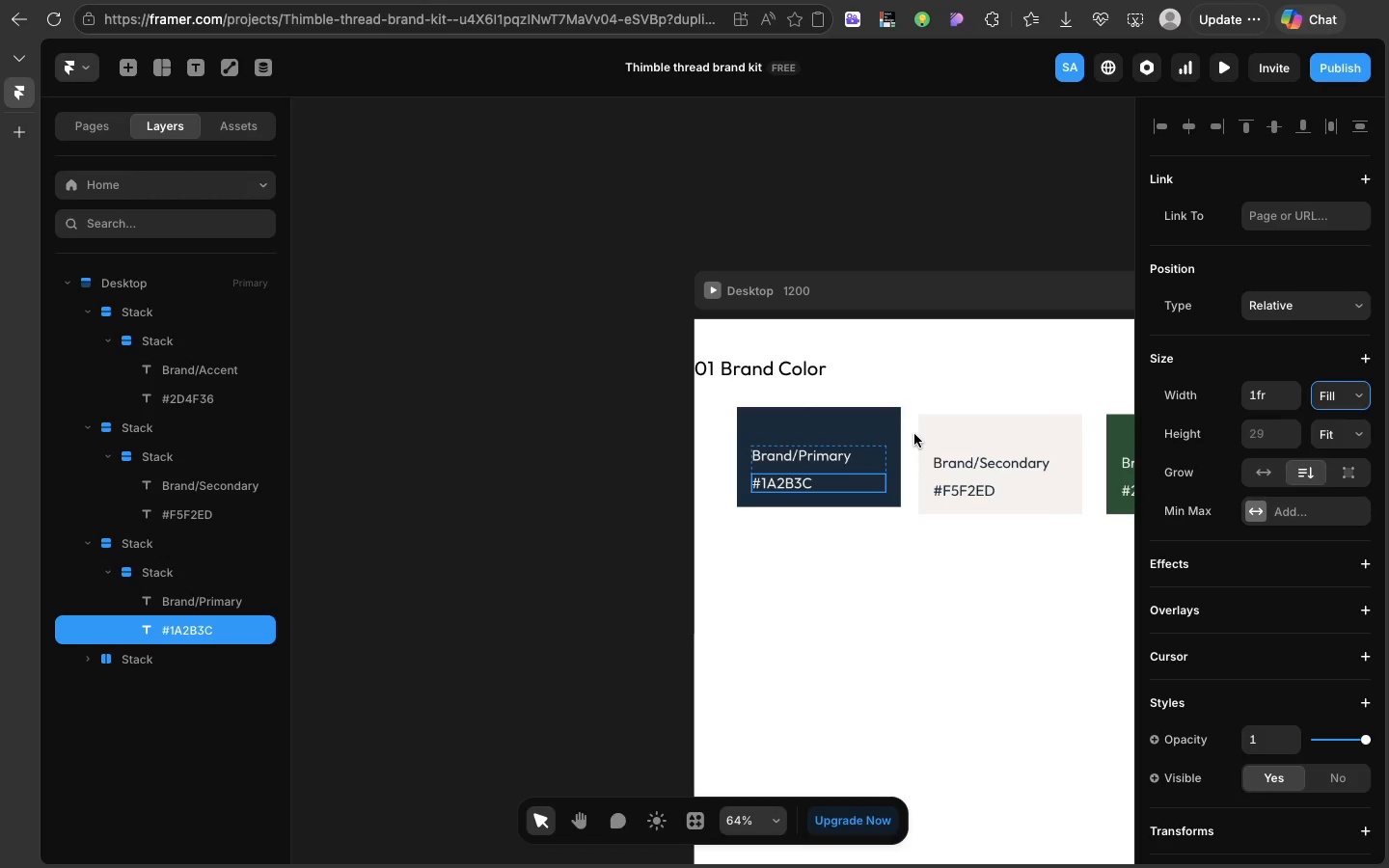 
scroll: coordinate [914, 434], scroll_direction: down, amount: 9.0
 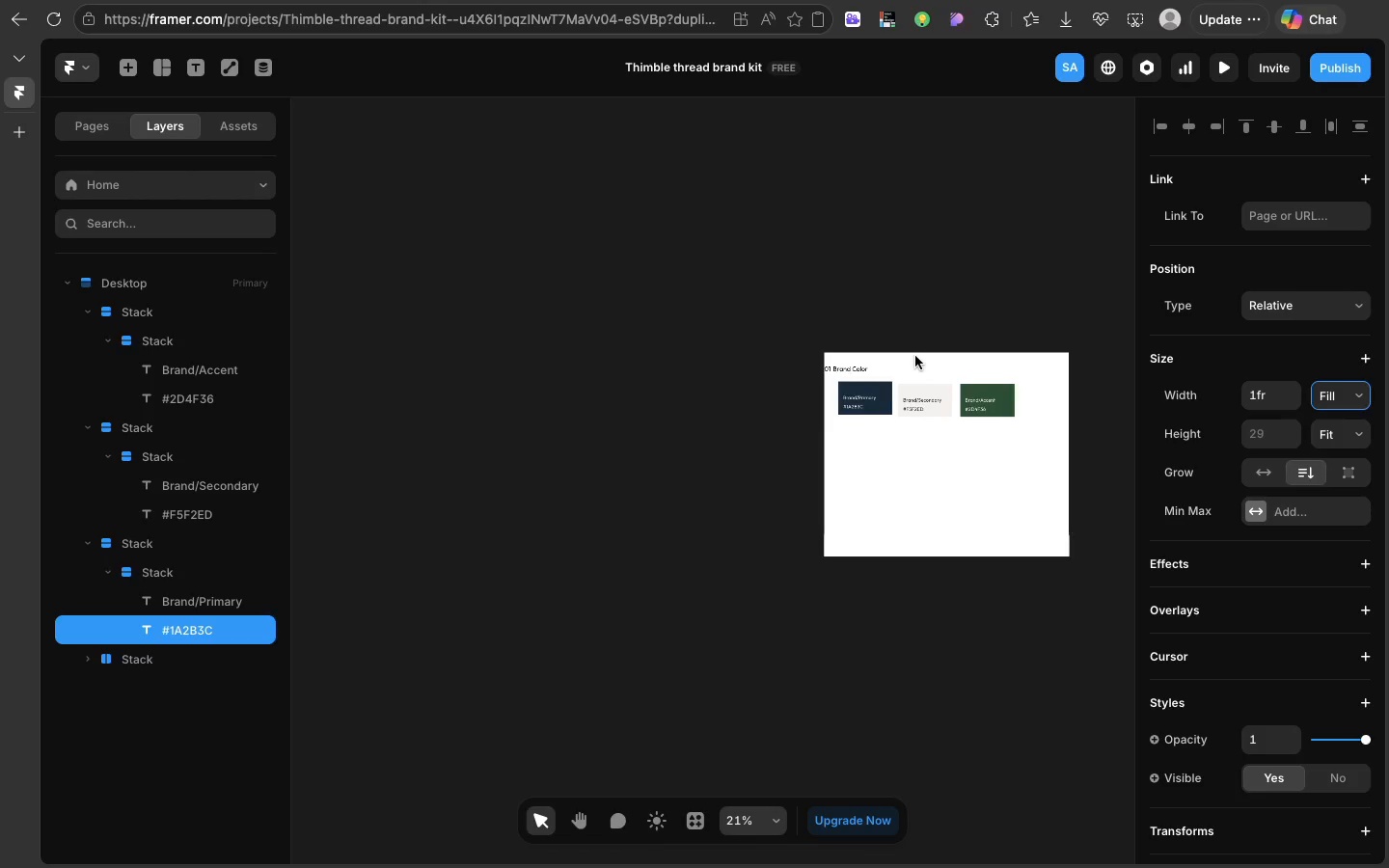 
wait(5.64)
 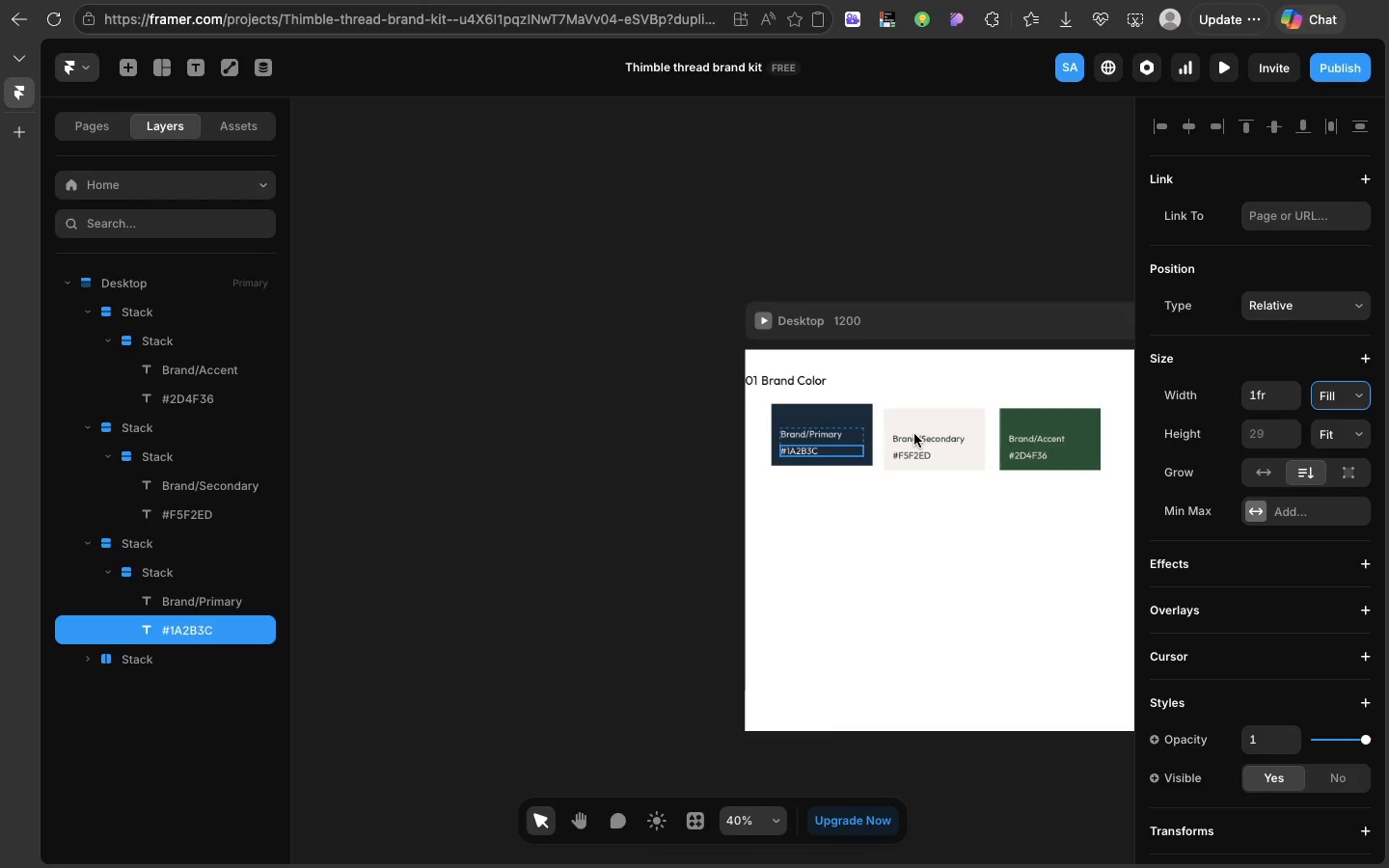 
scroll: coordinate [915, 356], scroll_direction: down, amount: 1.0
 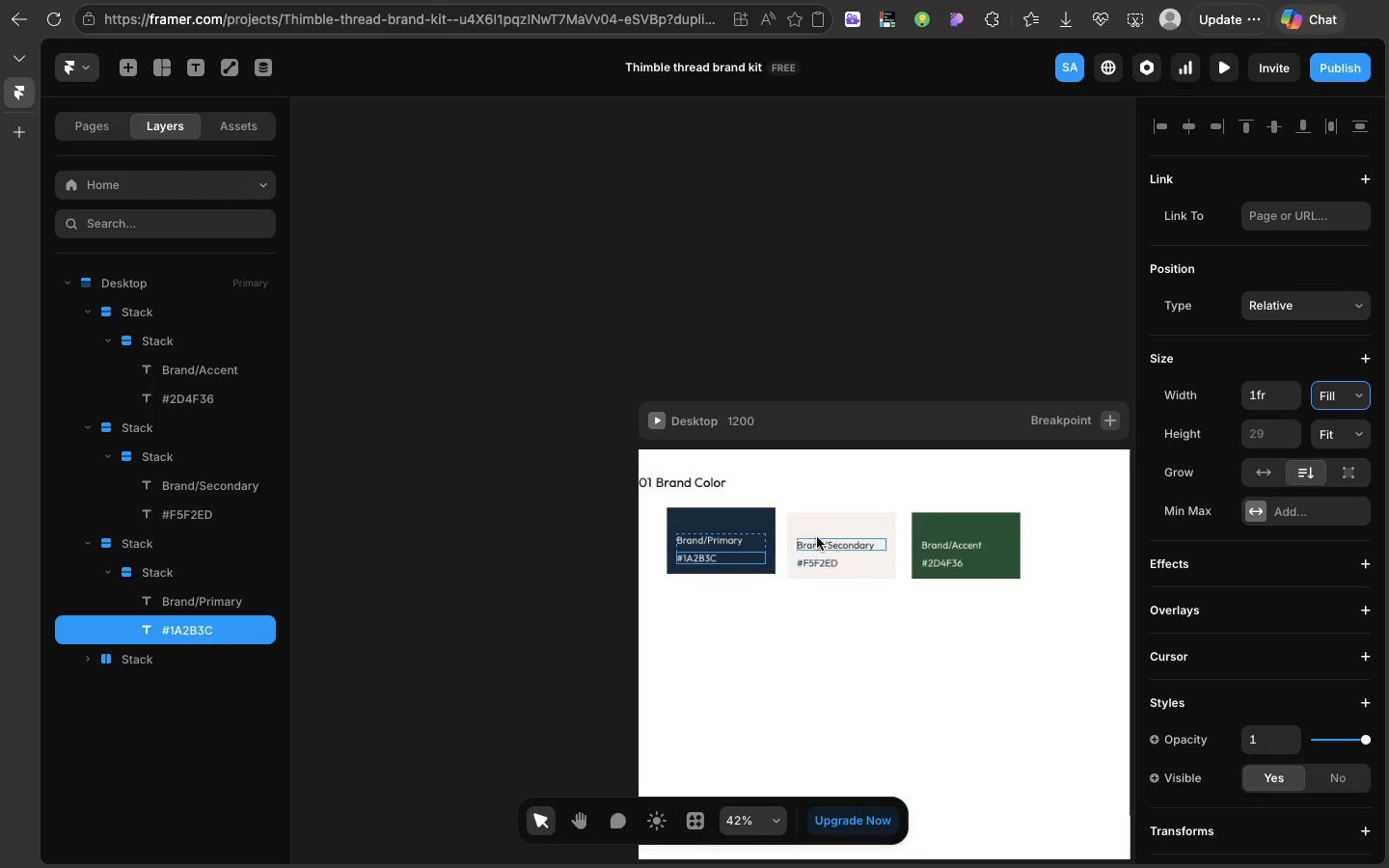 
left_click([817, 536])
 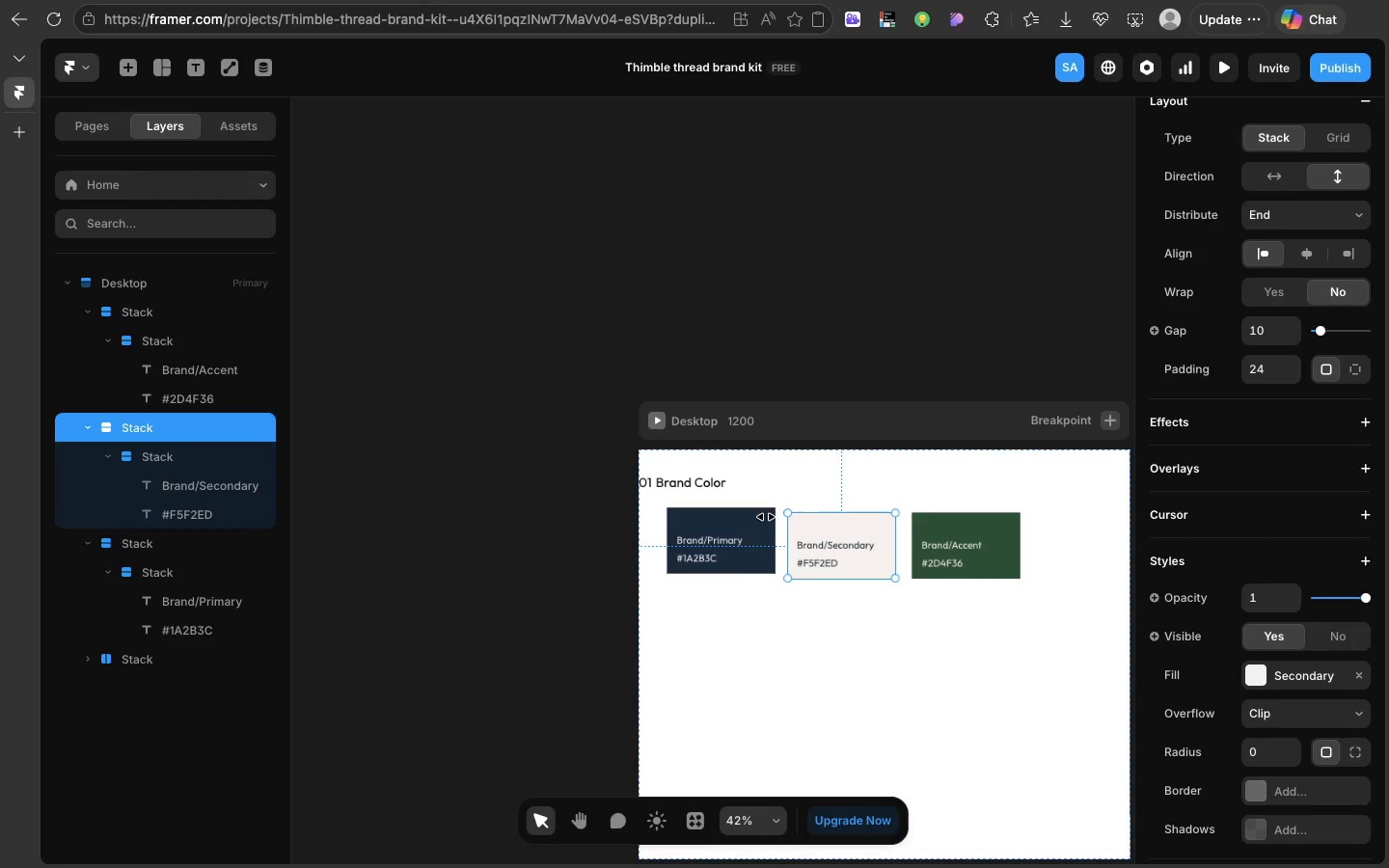 
hold_key(key=ShiftLeft, duration=2.59)
left_click([734, 513])
 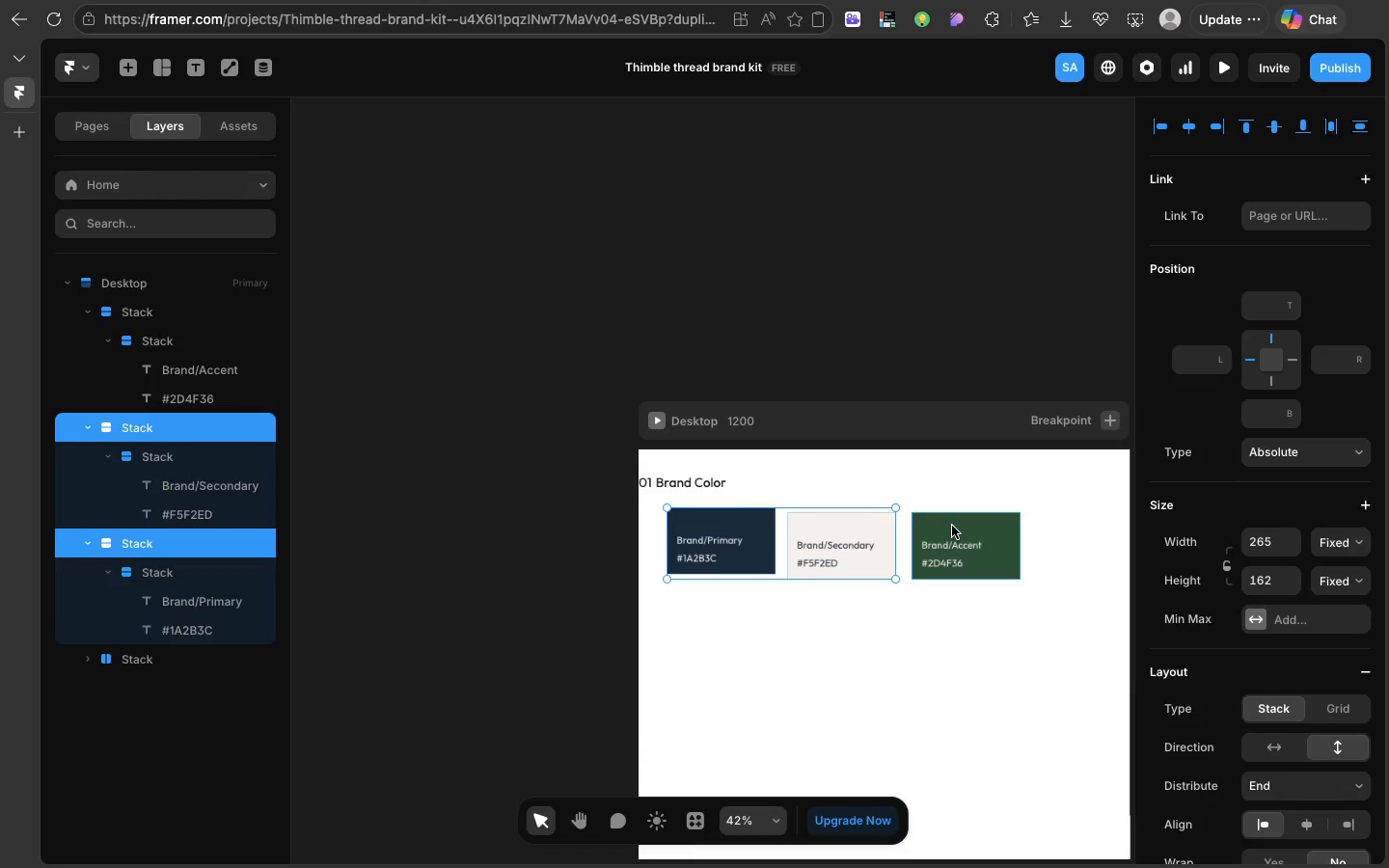 
left_click([952, 526])
 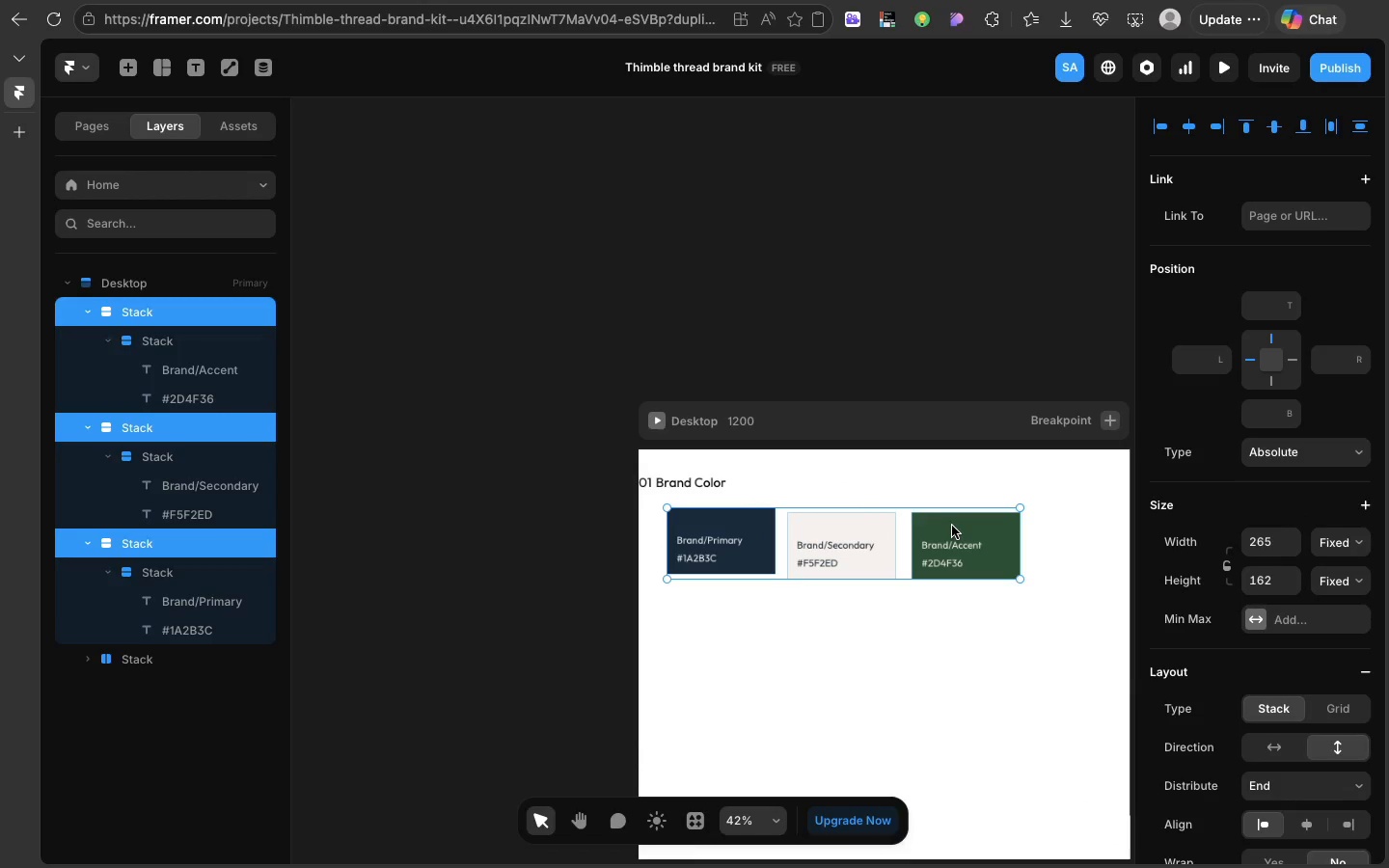 
right_click([952, 526])
 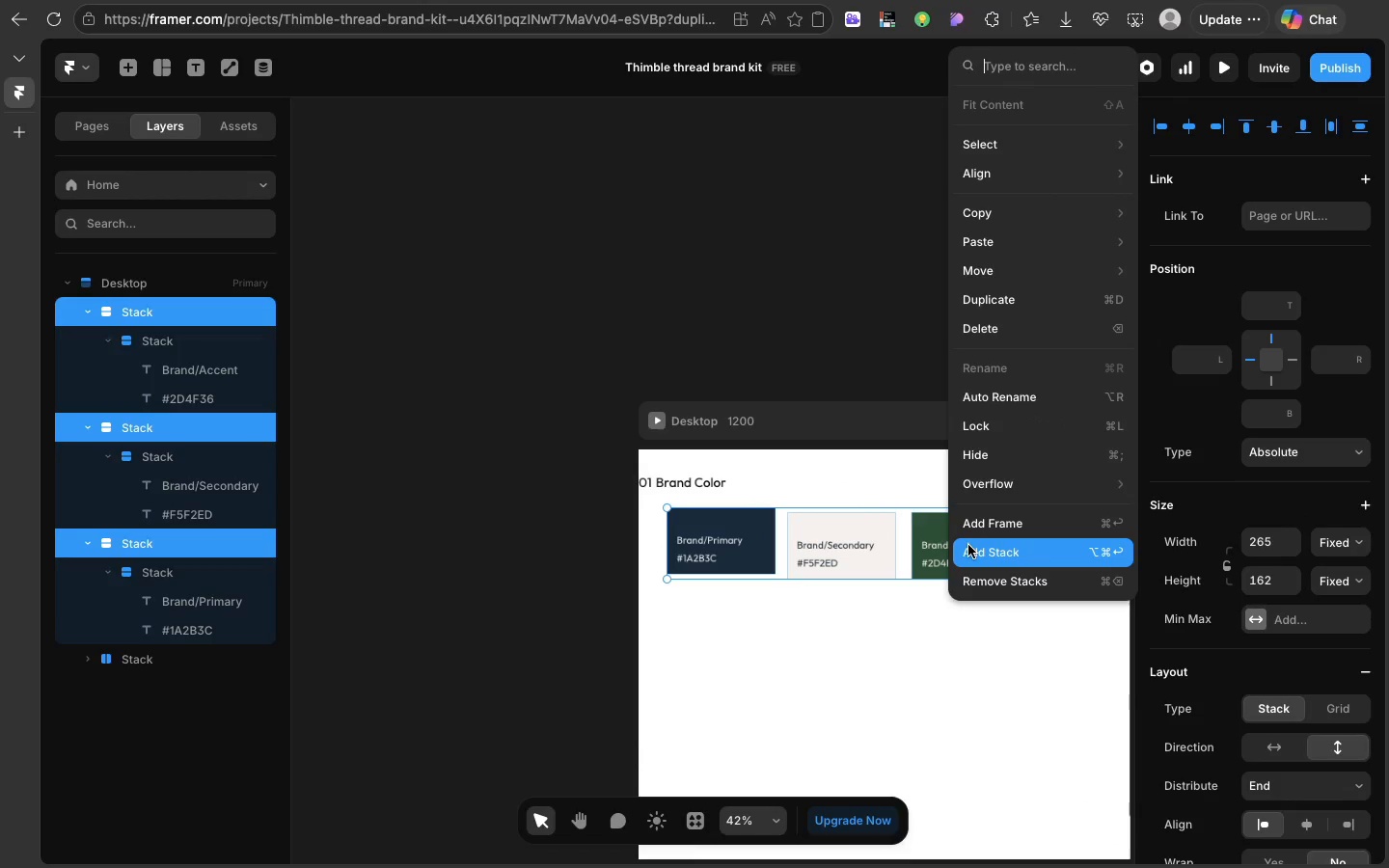 
left_click([968, 545])
 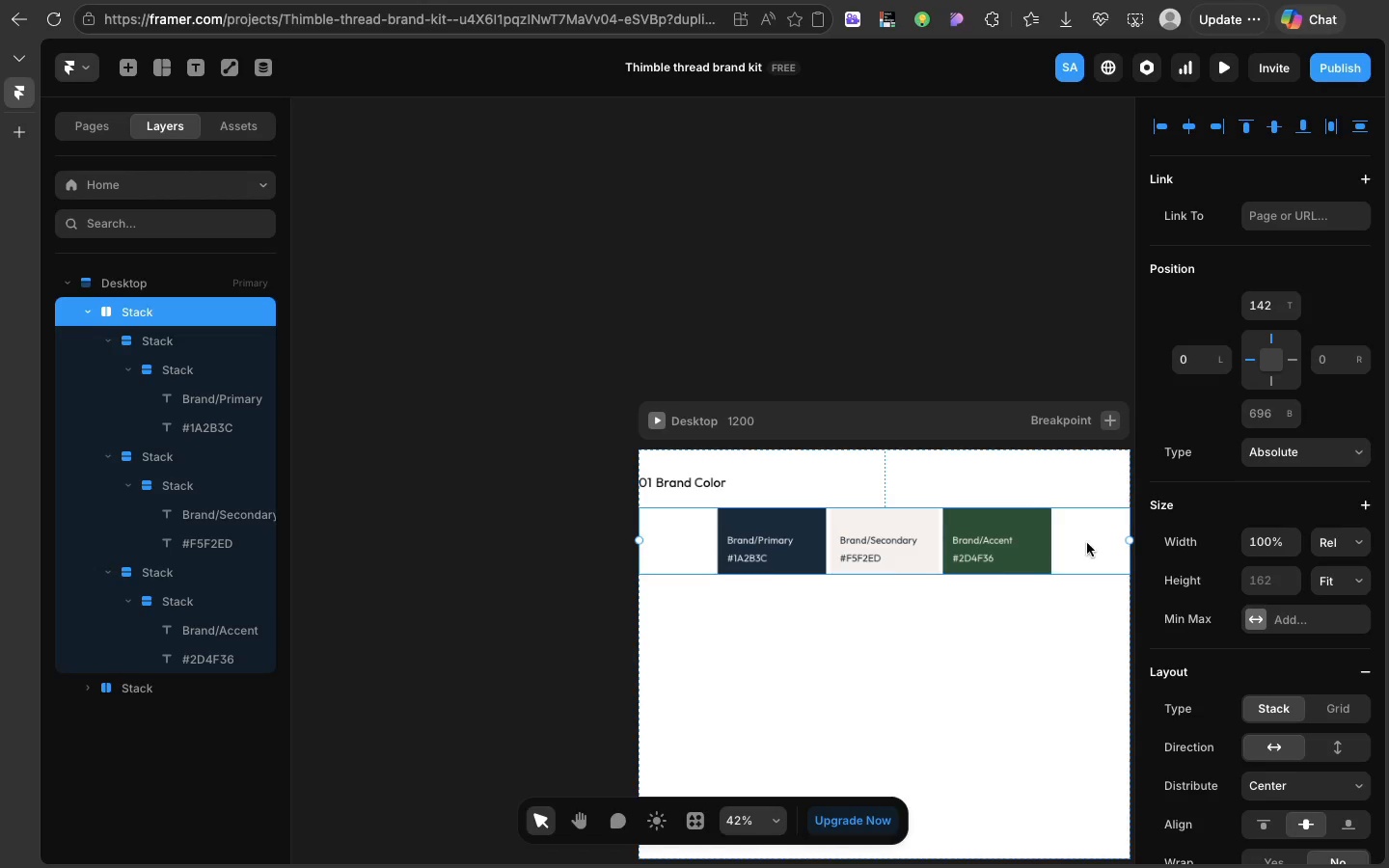 
scroll: coordinate [1253, 618], scroll_direction: down, amount: 42.0
 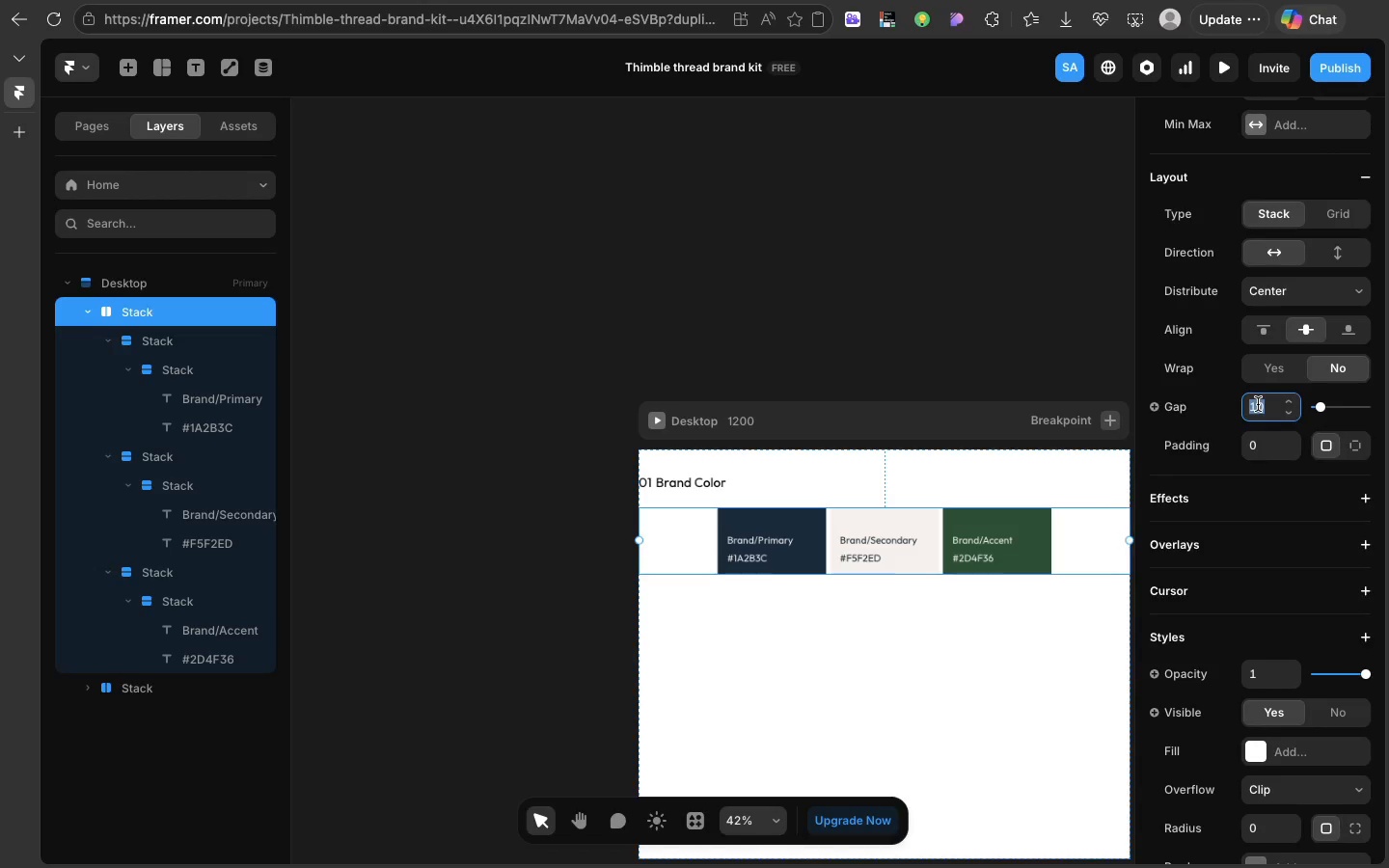 
left_click([1258, 404])
 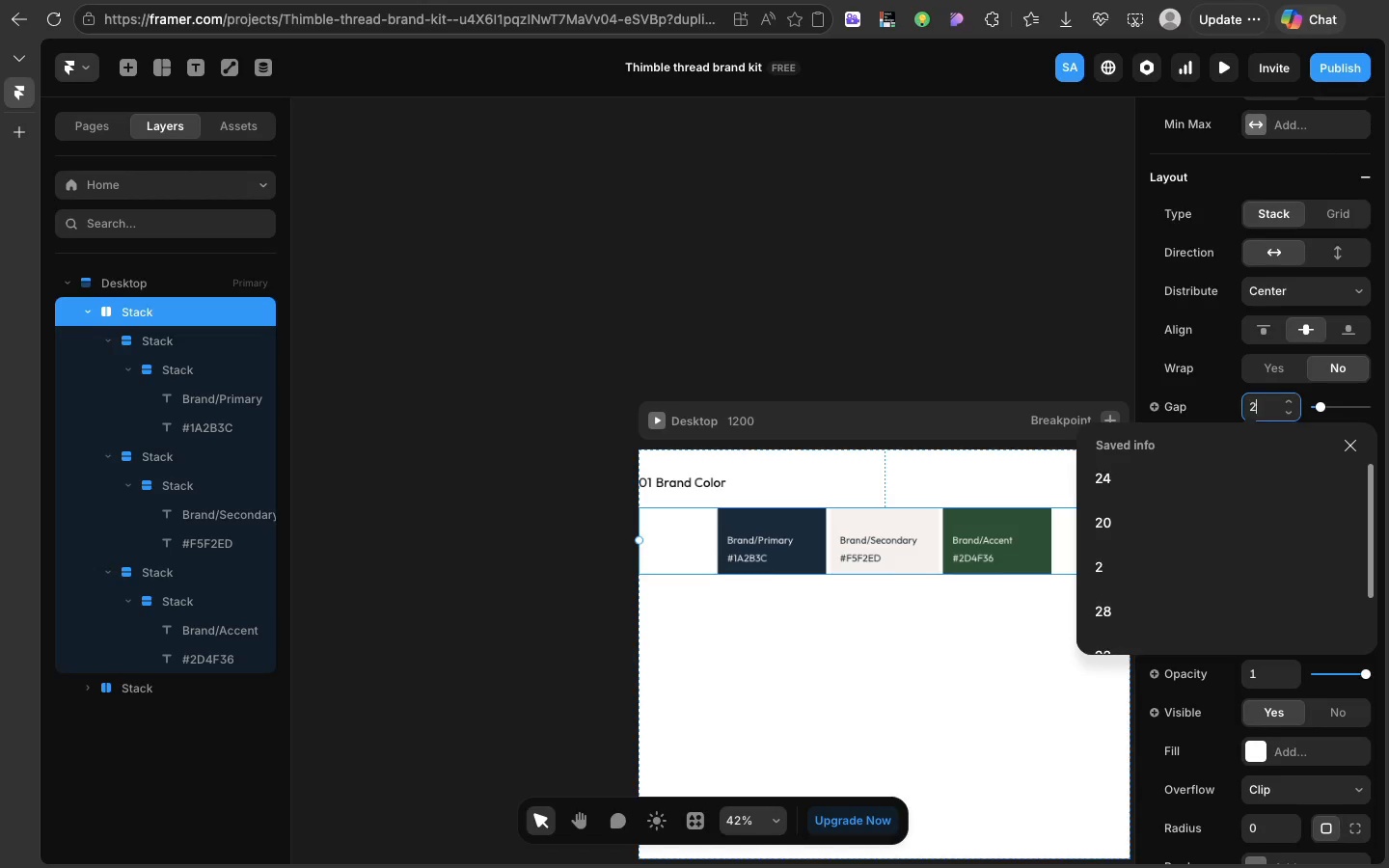 
type(24)
 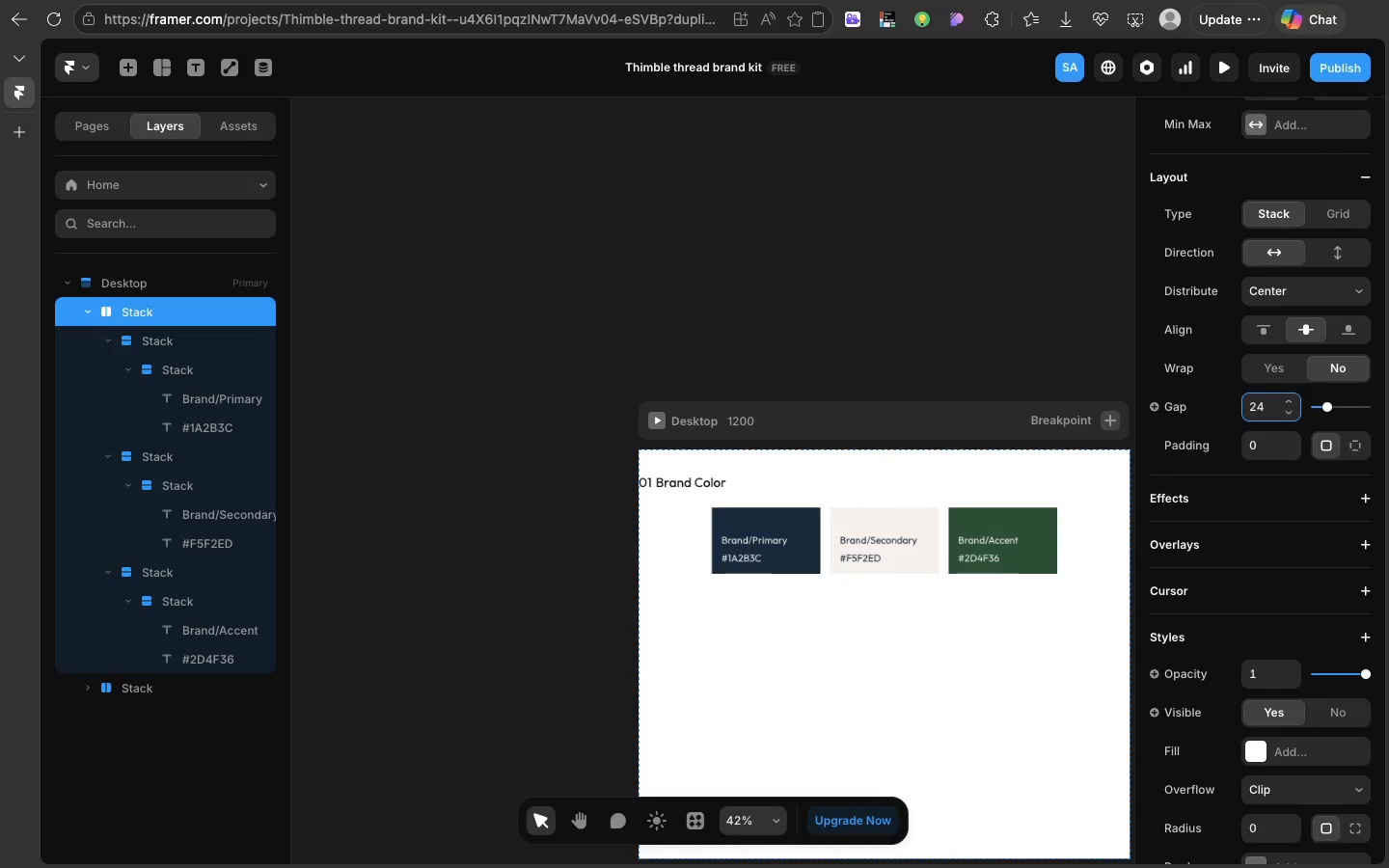 
key(Enter)
 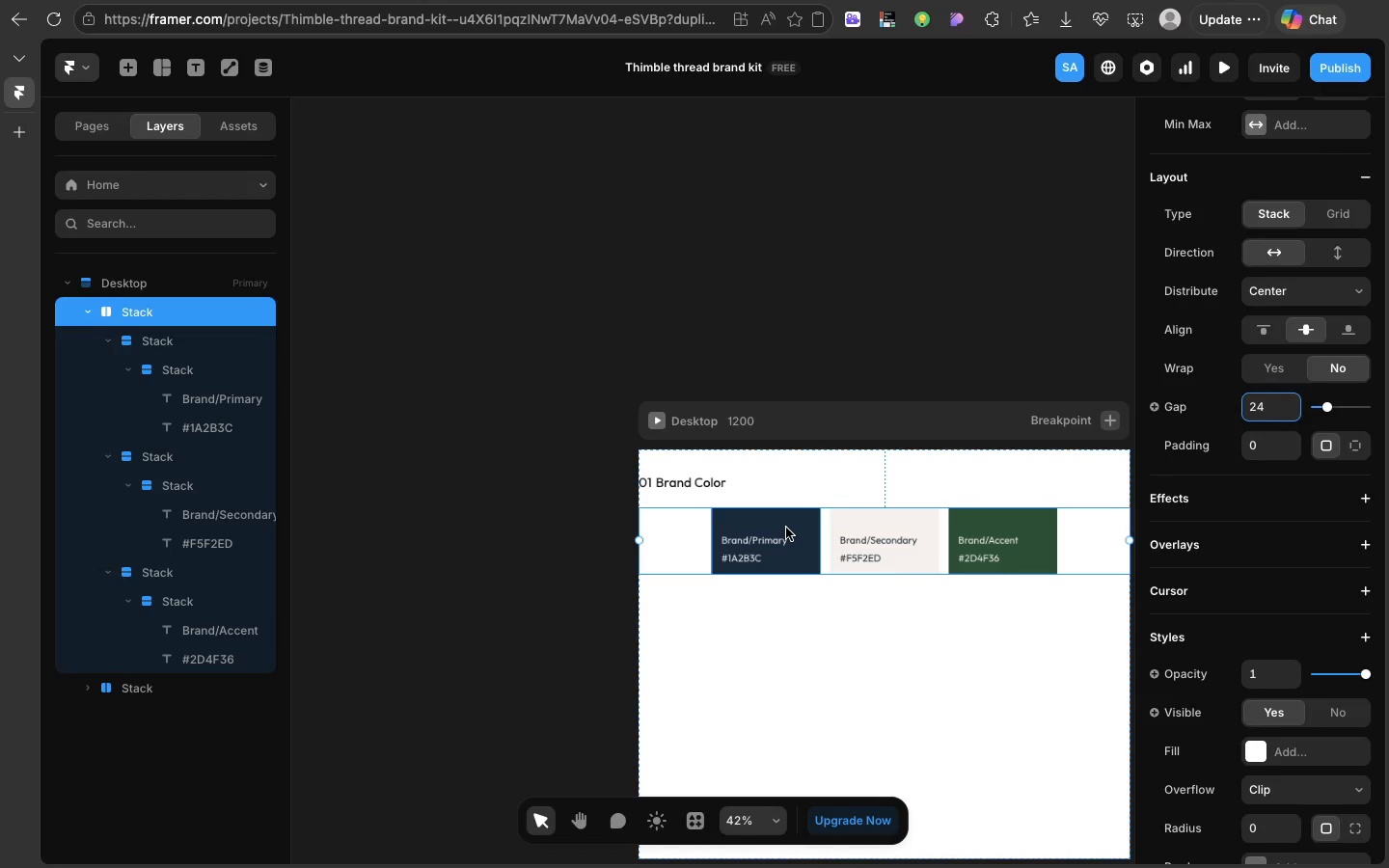 
left_click([786, 528])
 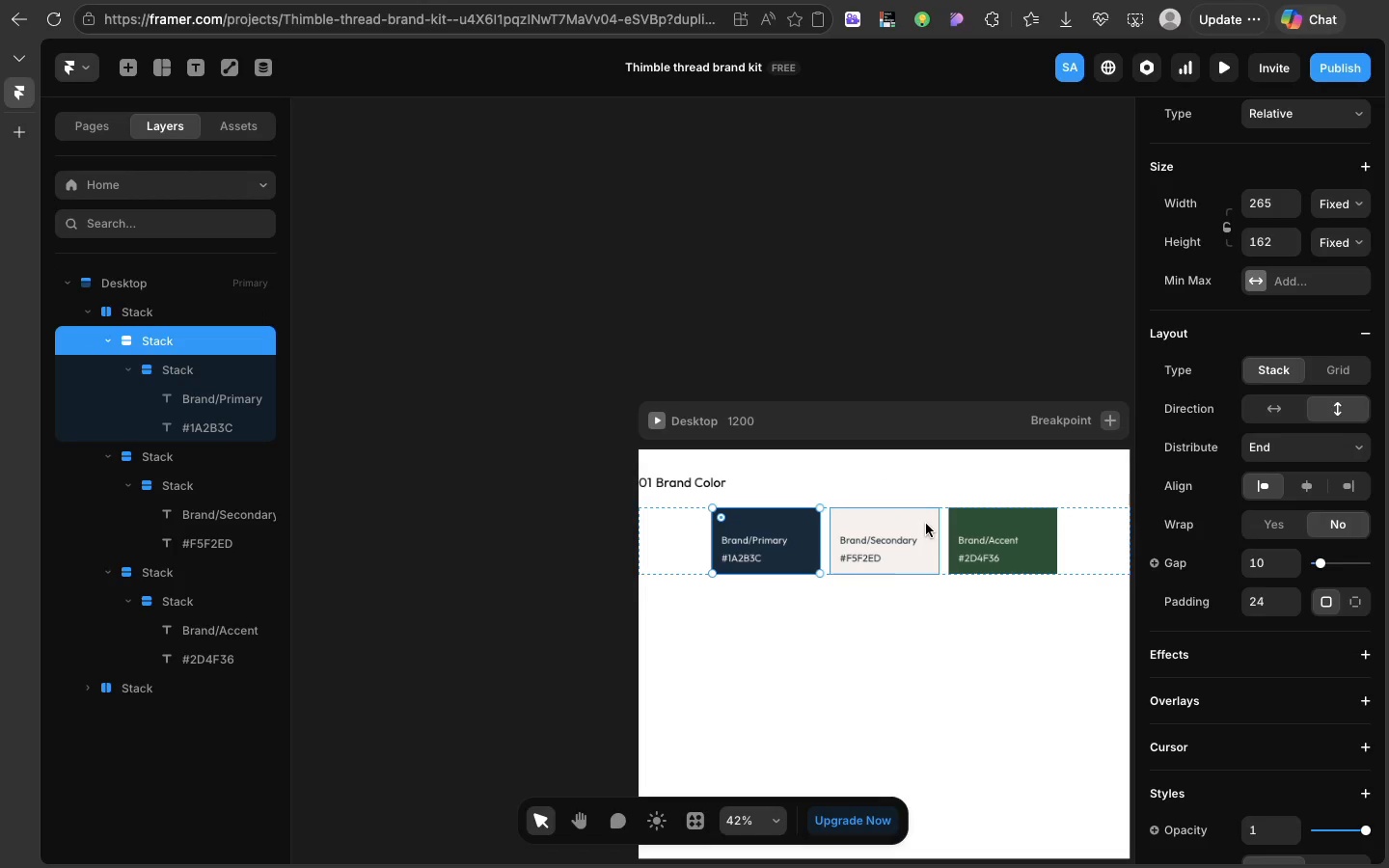 
hold_key(key=ShiftLeft, duration=1.68)
left_click([926, 524])
 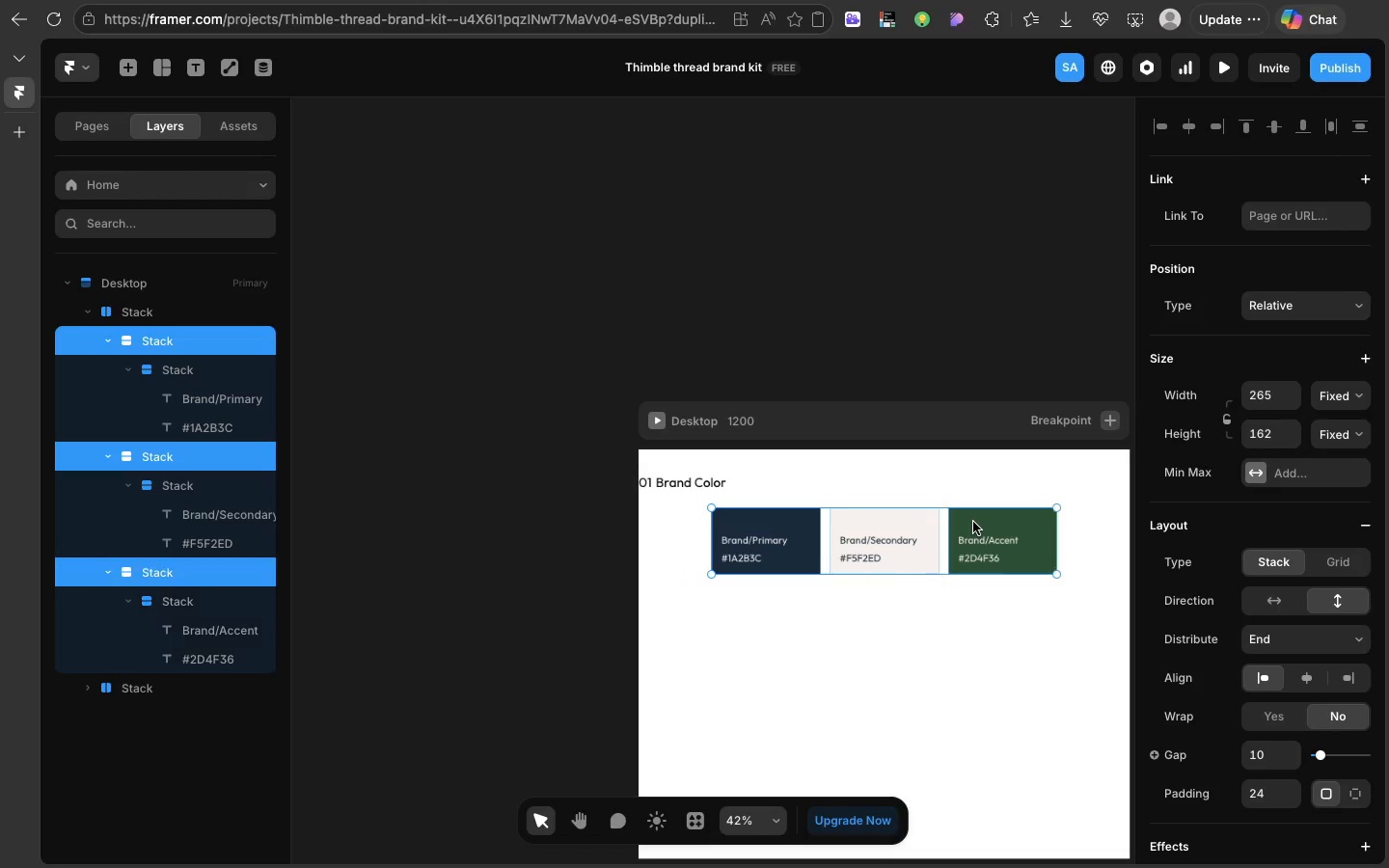 
left_click([973, 522])
 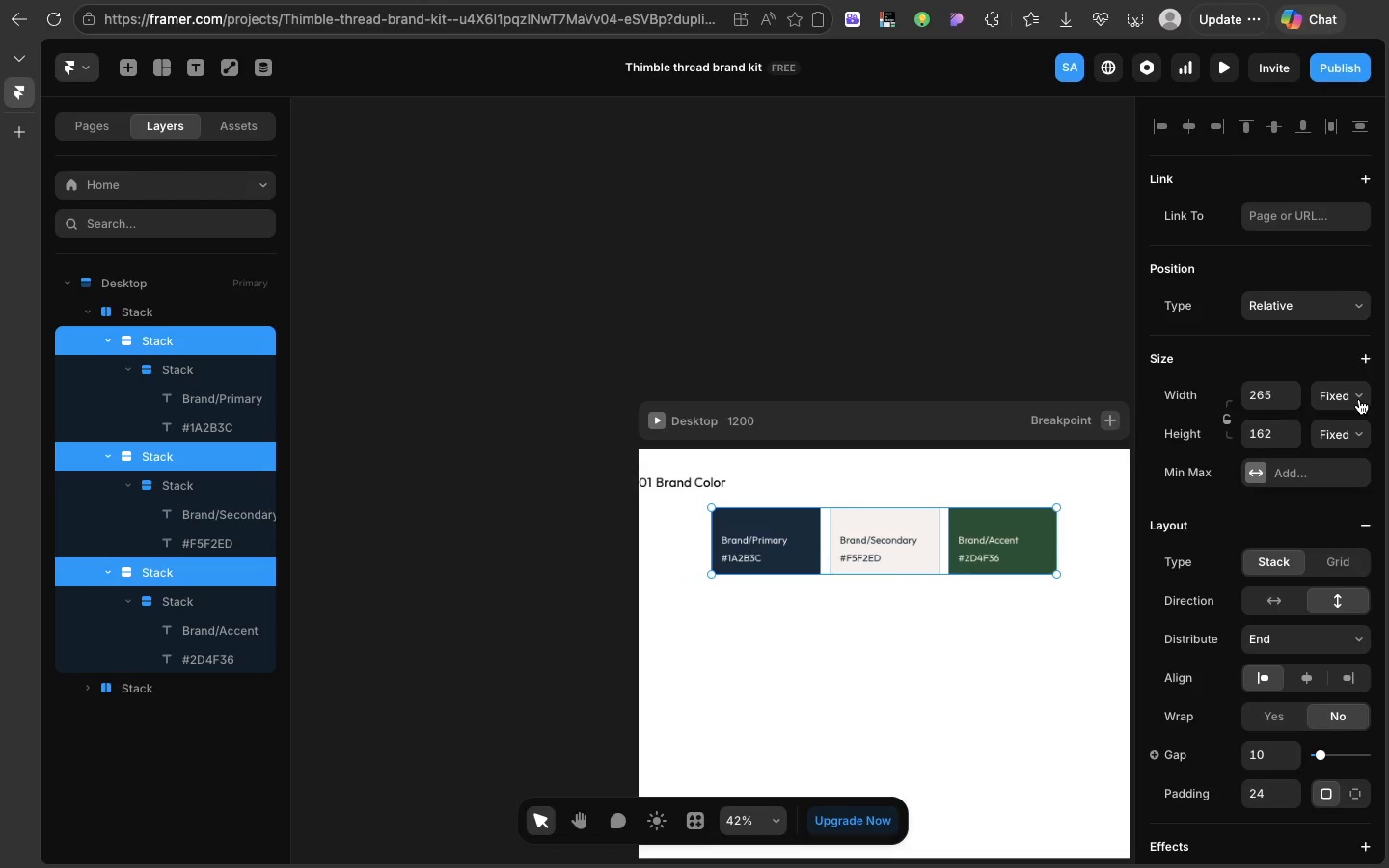 
left_click([1359, 399])
 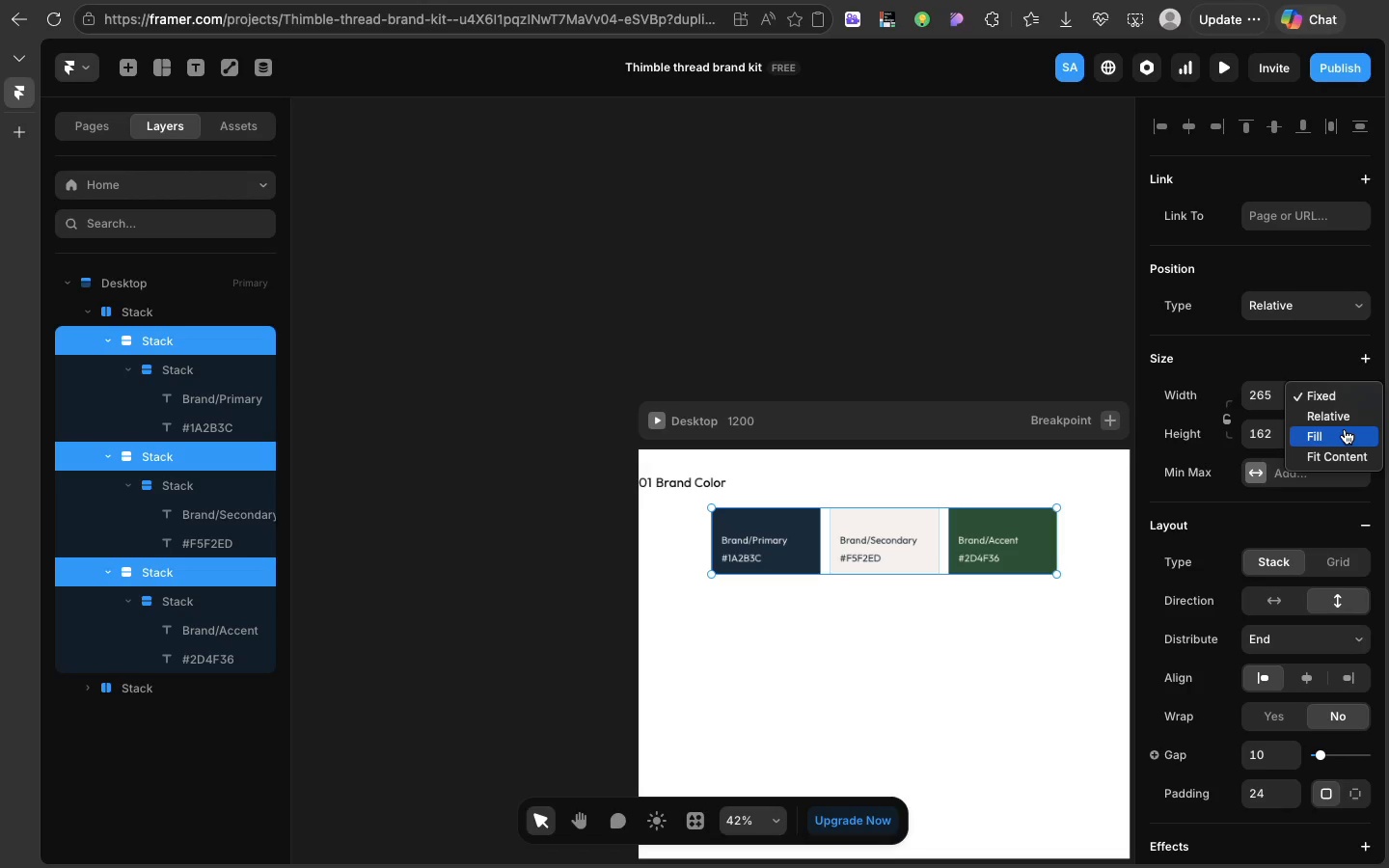 
left_click([1345, 429])
 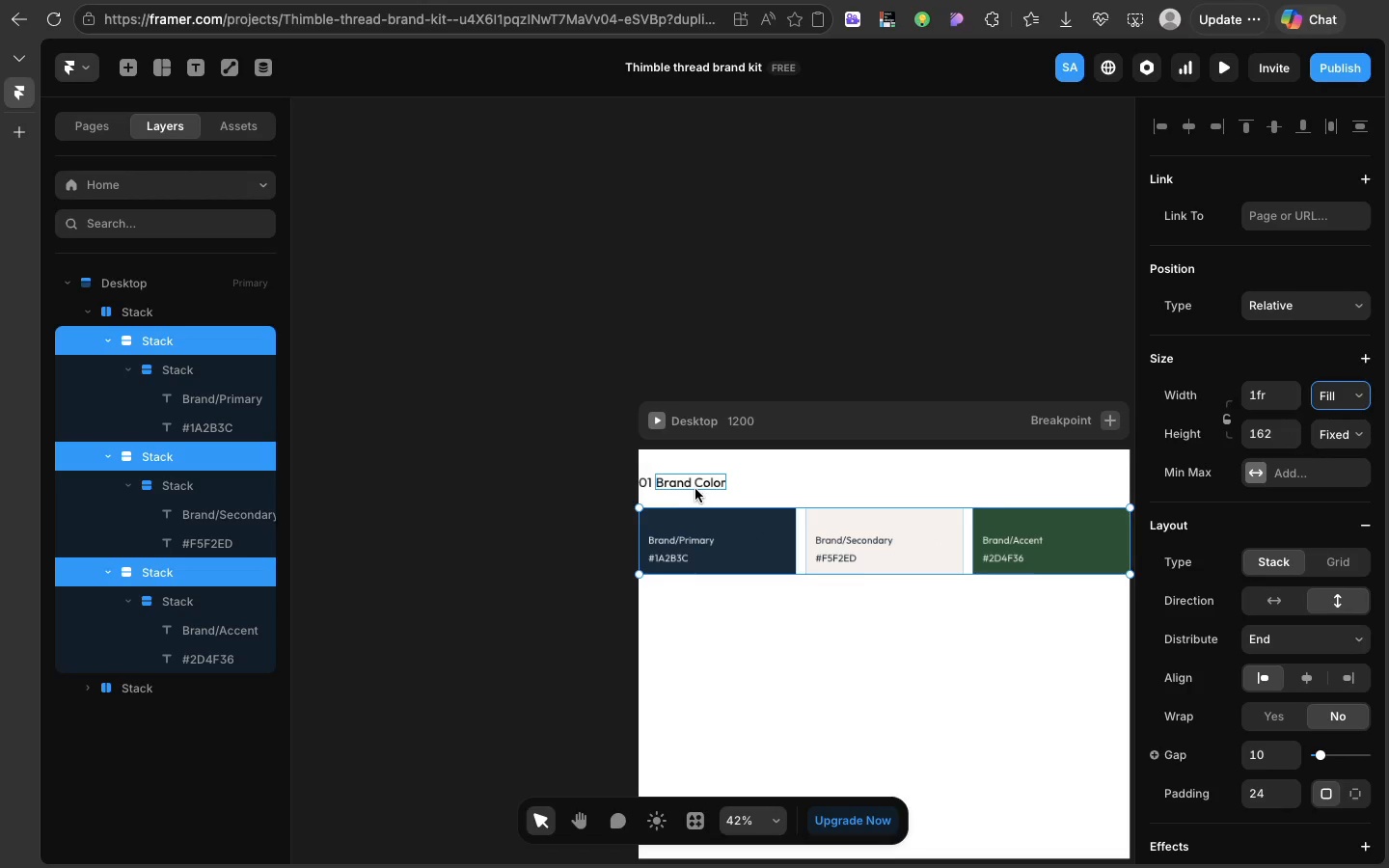 
left_click([687, 487])
 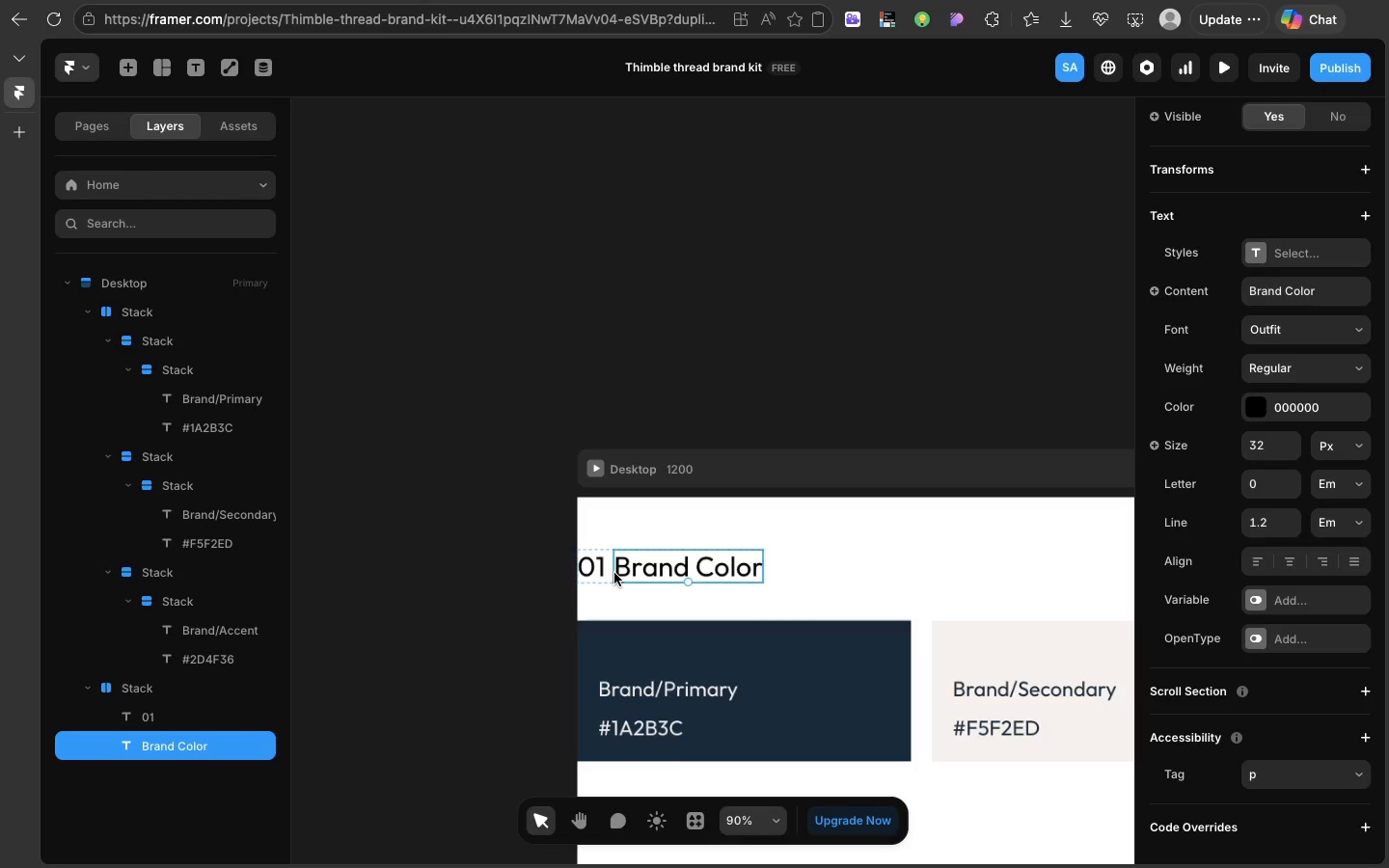 
wait(12.65)
 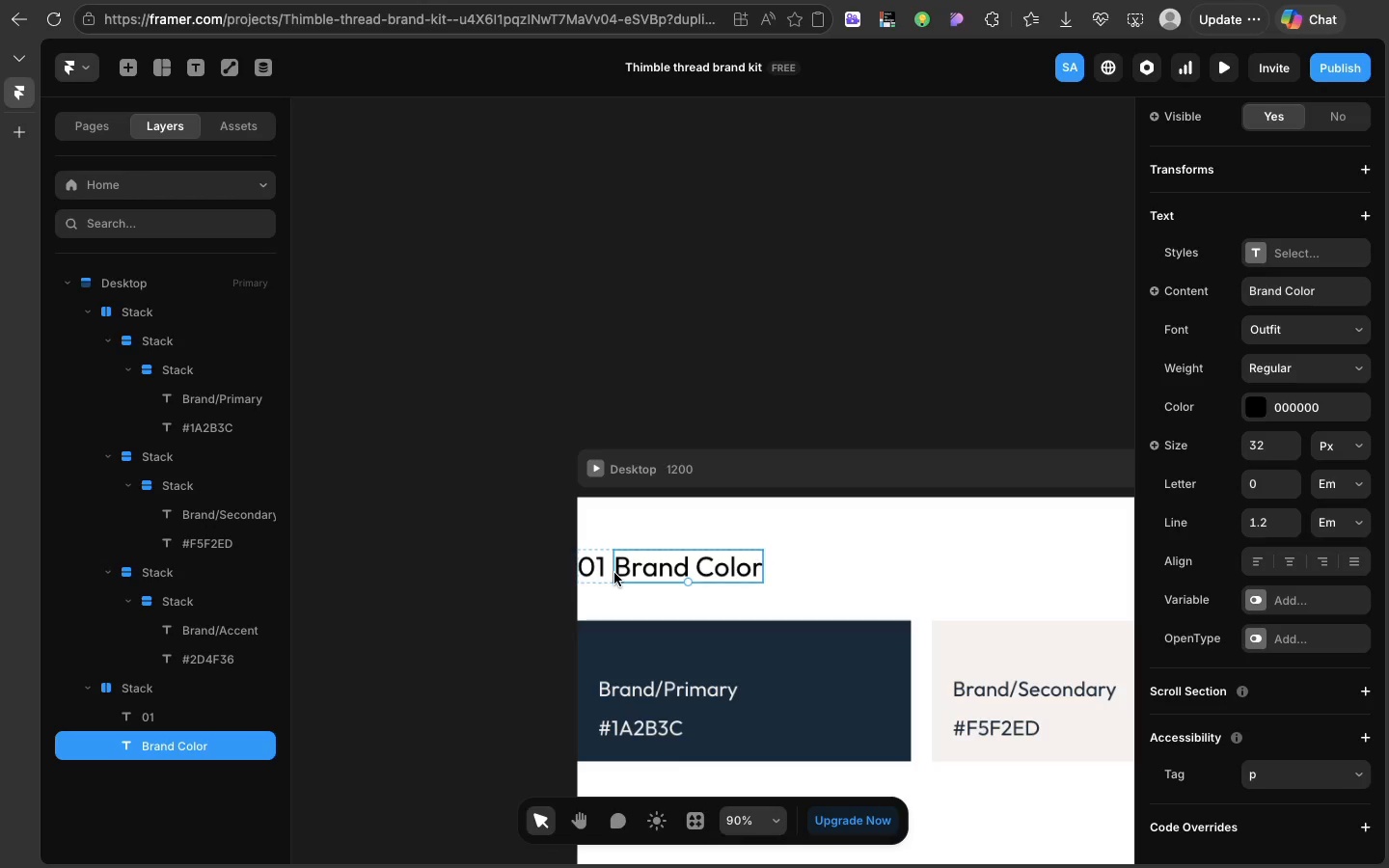 
left_click([609, 572])
 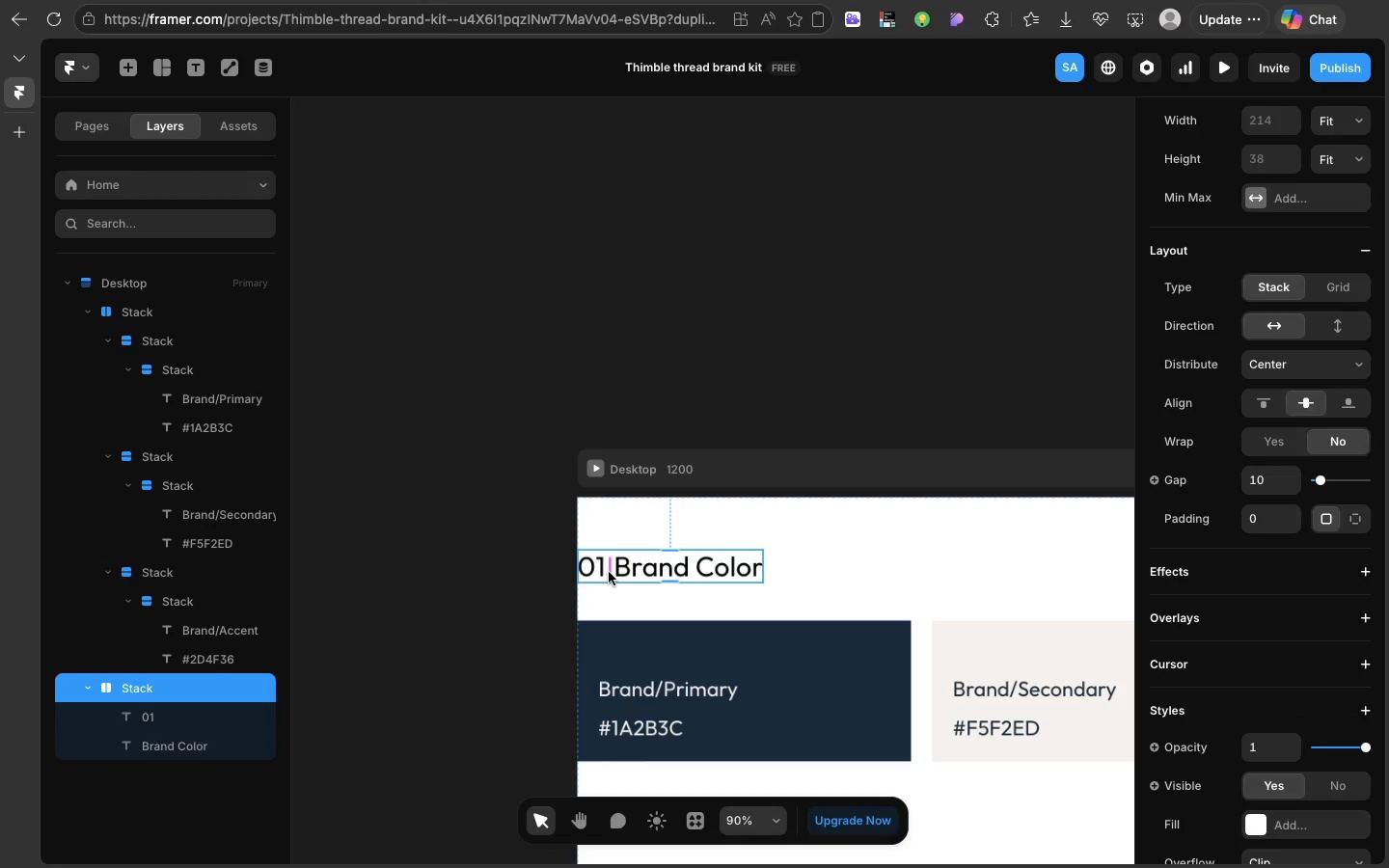 
hold_key(key=ShiftLeft, duration=2.17)
left_click([930, 690])
 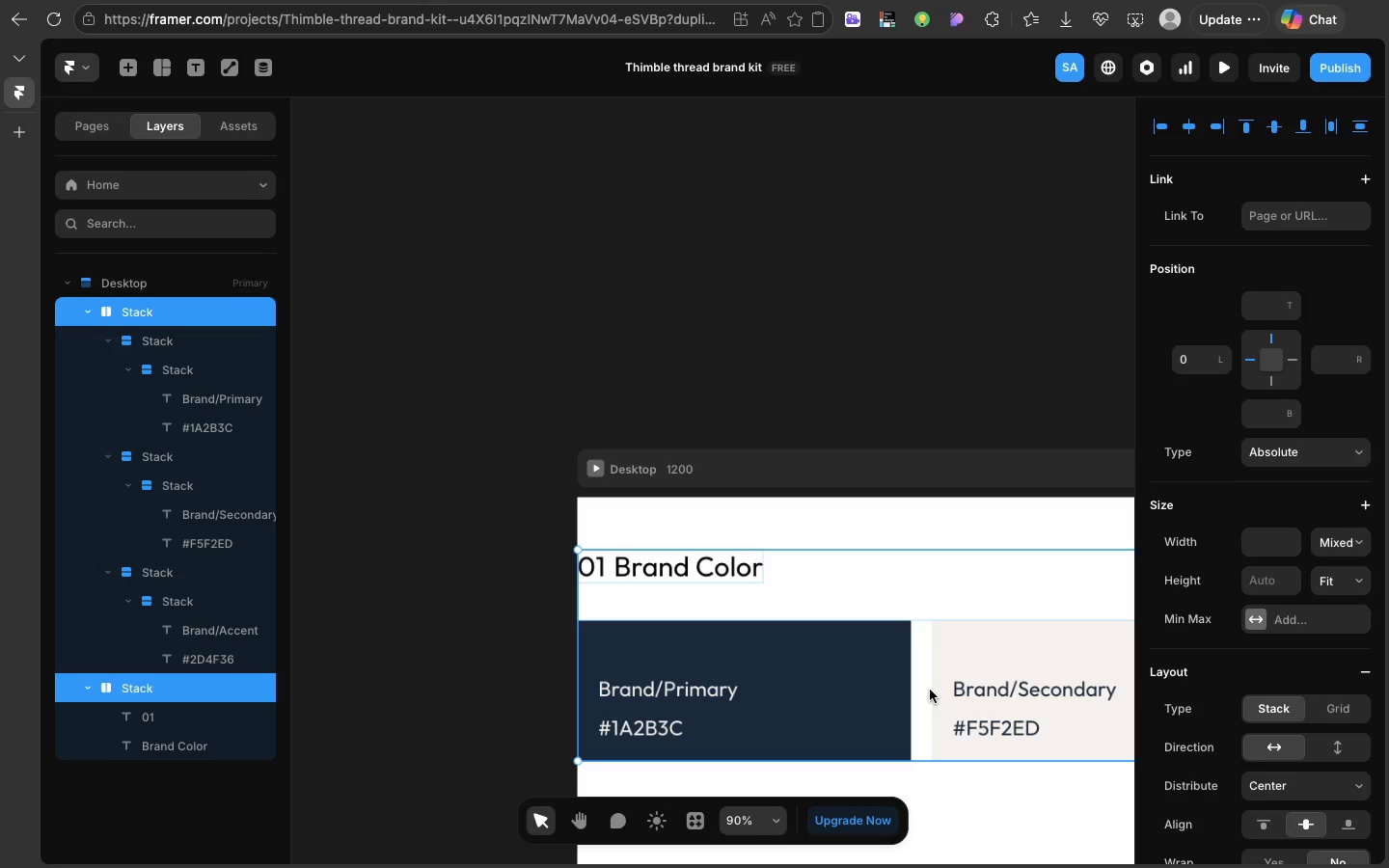 
right_click([930, 690])
 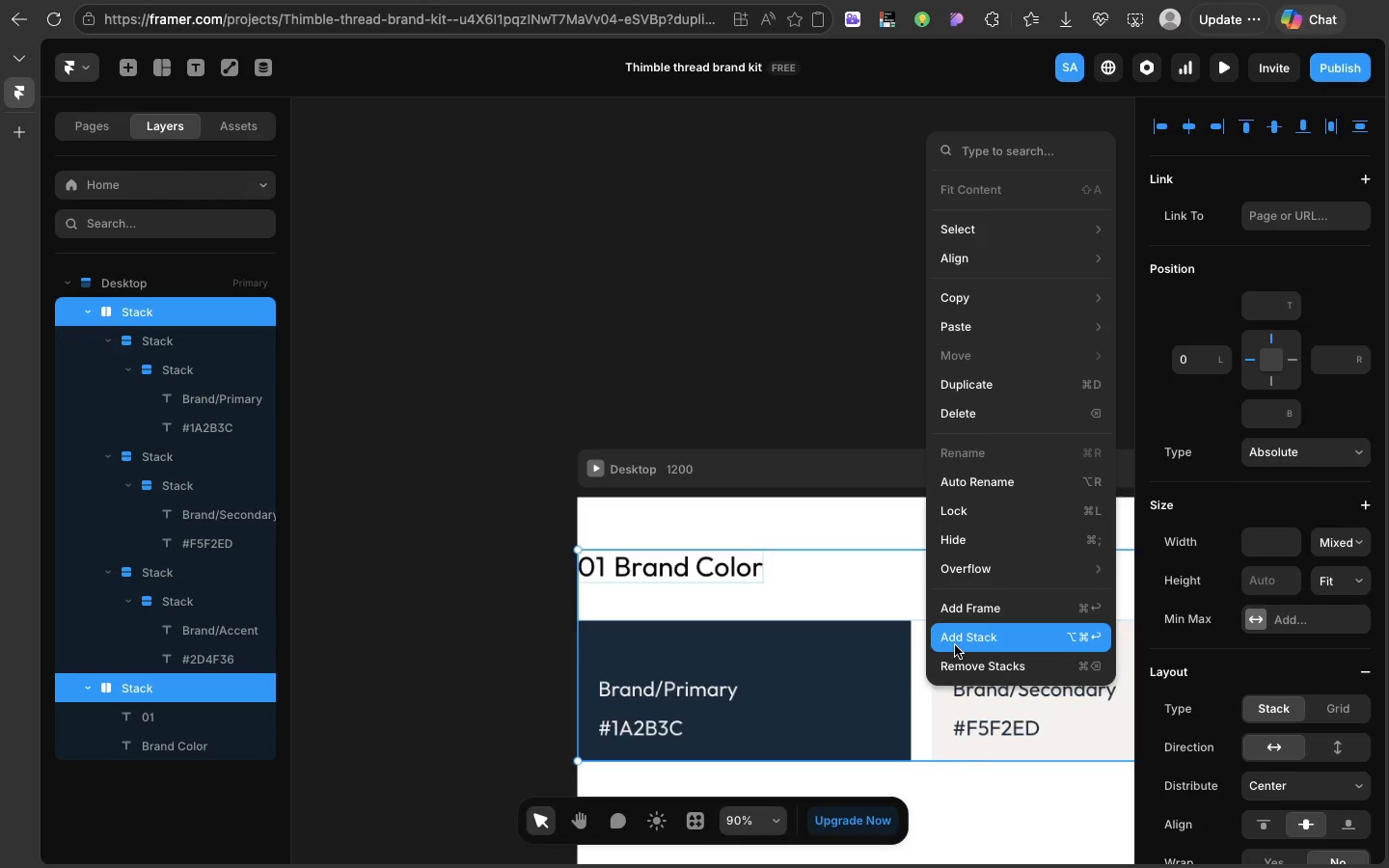 
left_click([955, 645])
 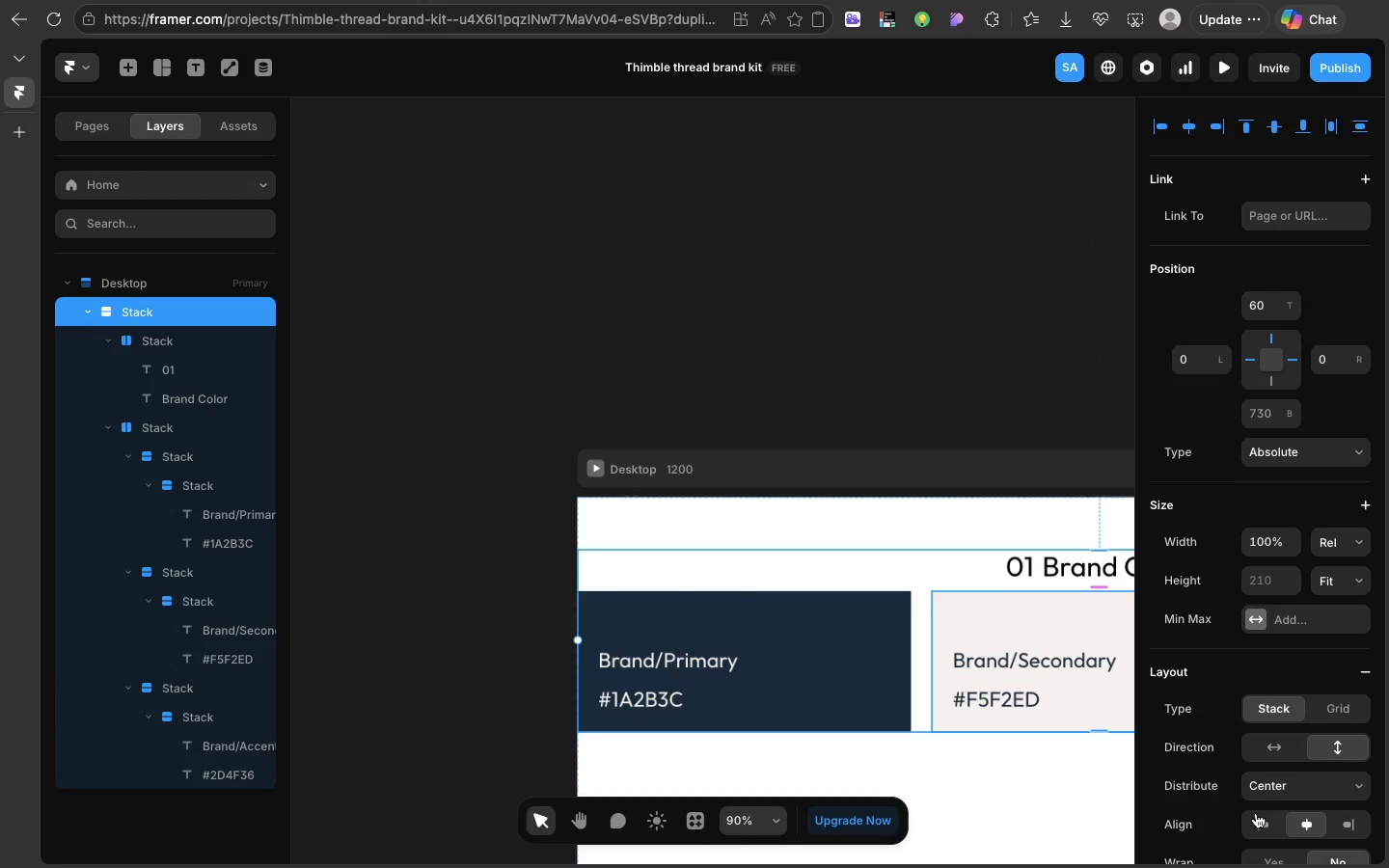 
left_click([1256, 817])
 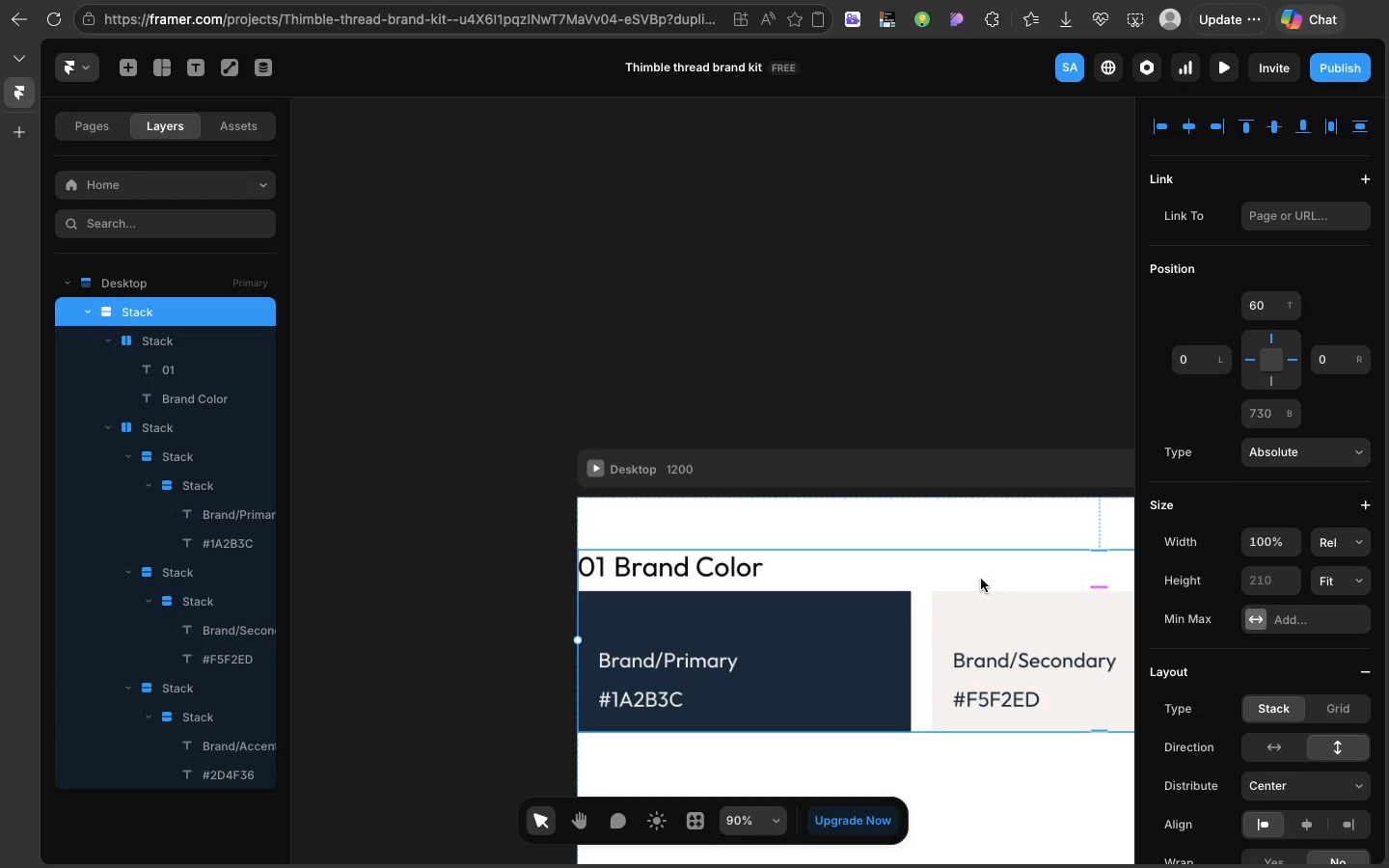 
left_click([981, 579])
 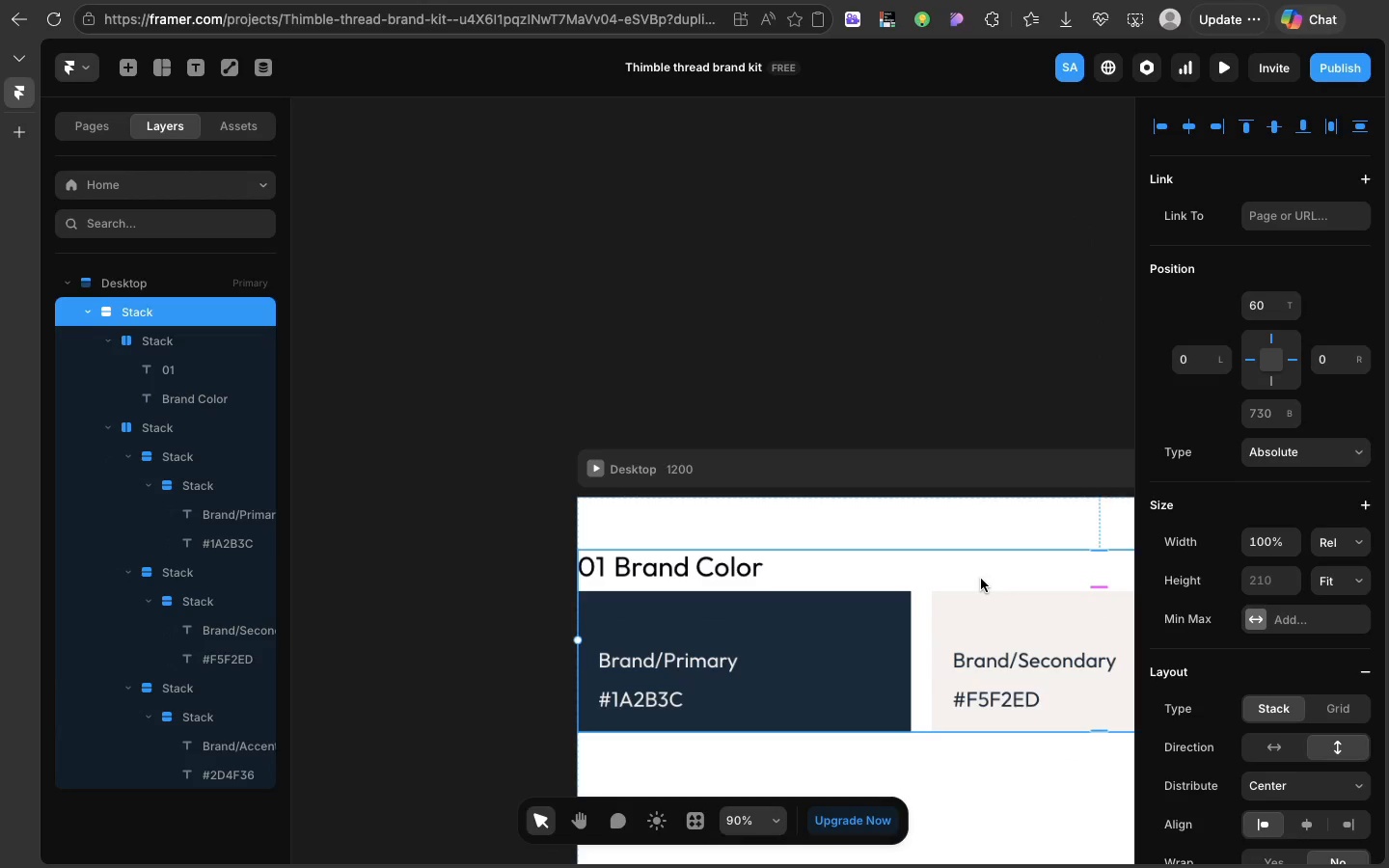 
right_click([981, 579])
 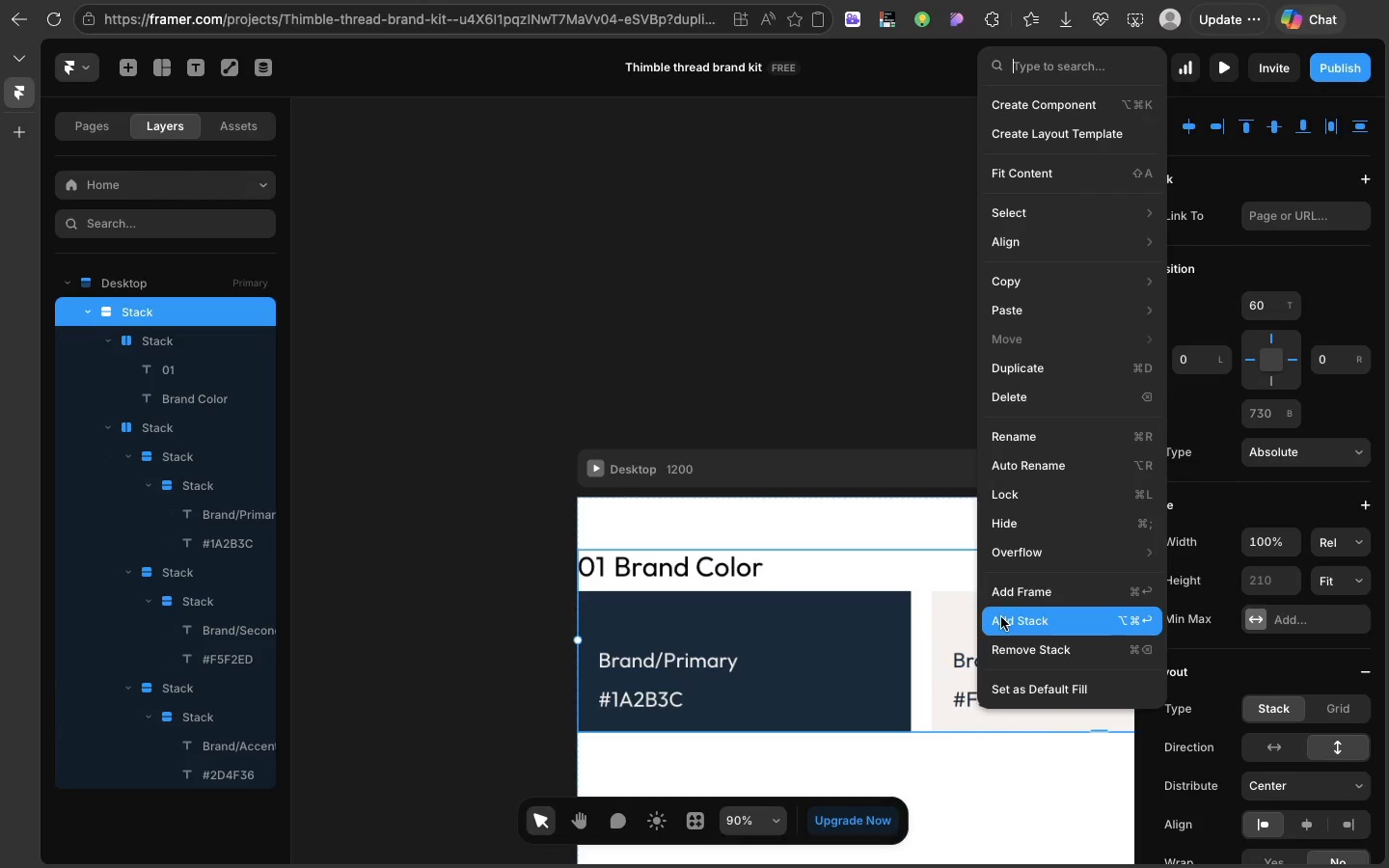 
left_click([1001, 617])
 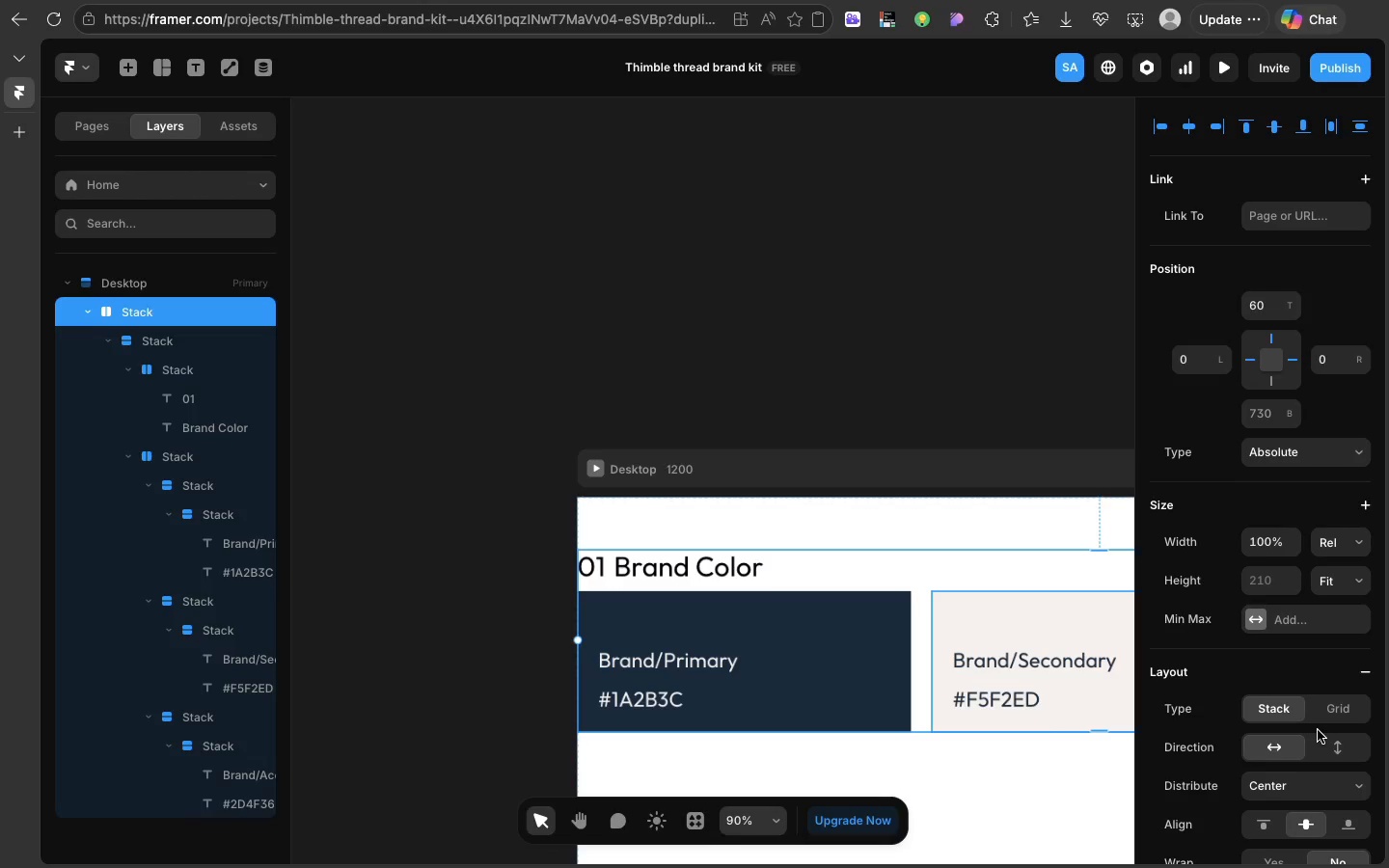 
scroll: coordinate [1318, 730], scroll_direction: down, amount: 40.0
 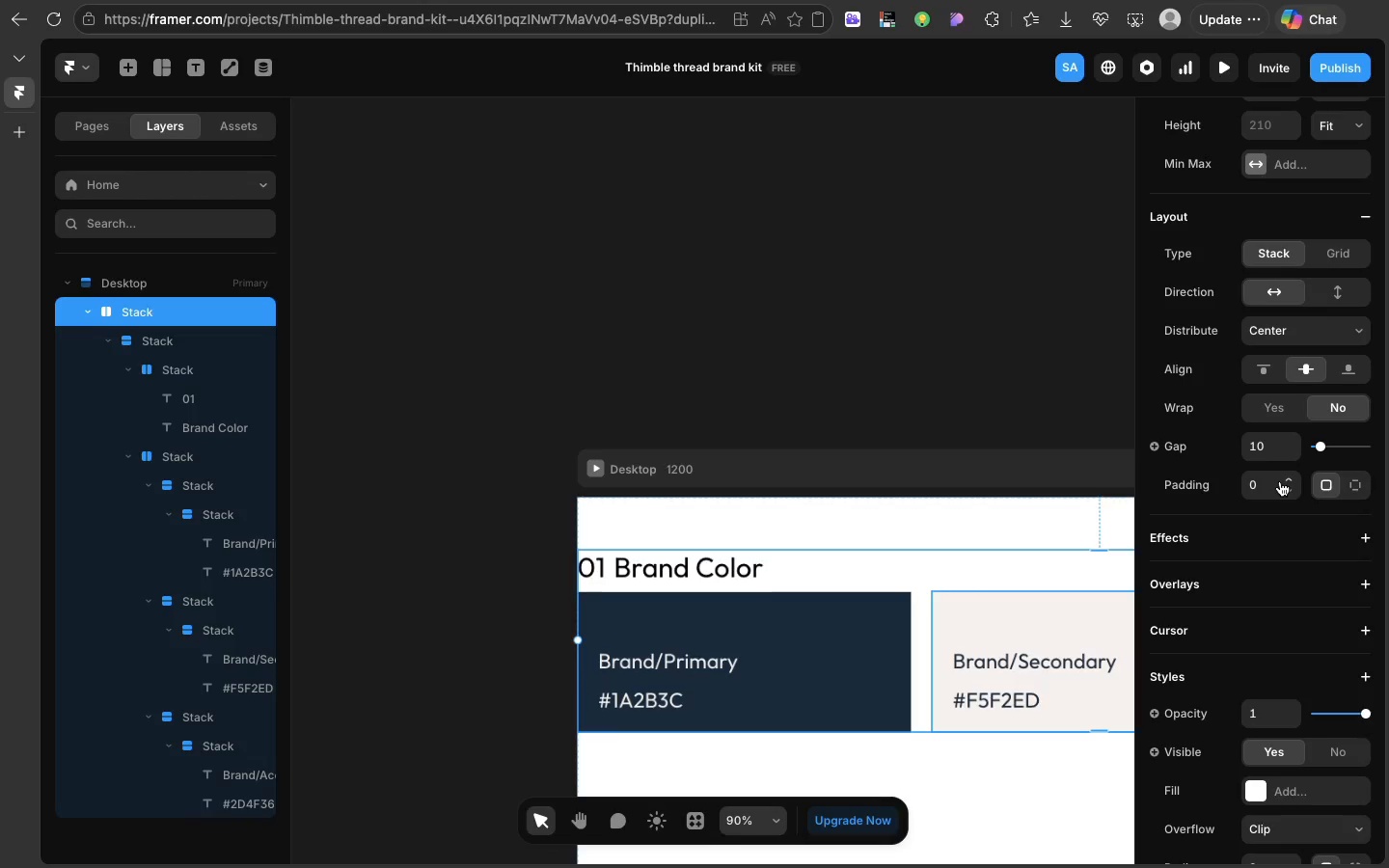 
left_click([1280, 481])
 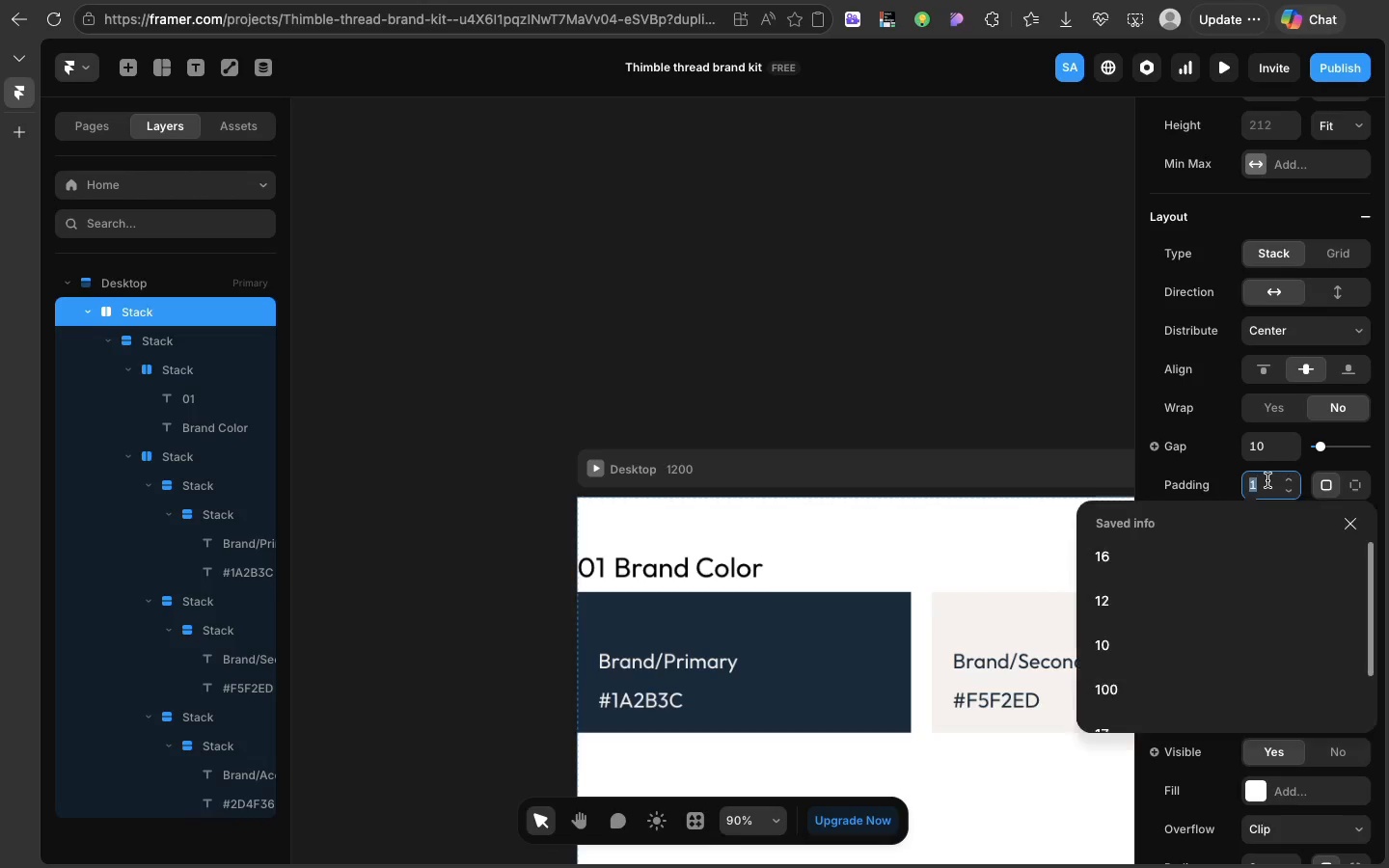 
double_click([1267, 480])
 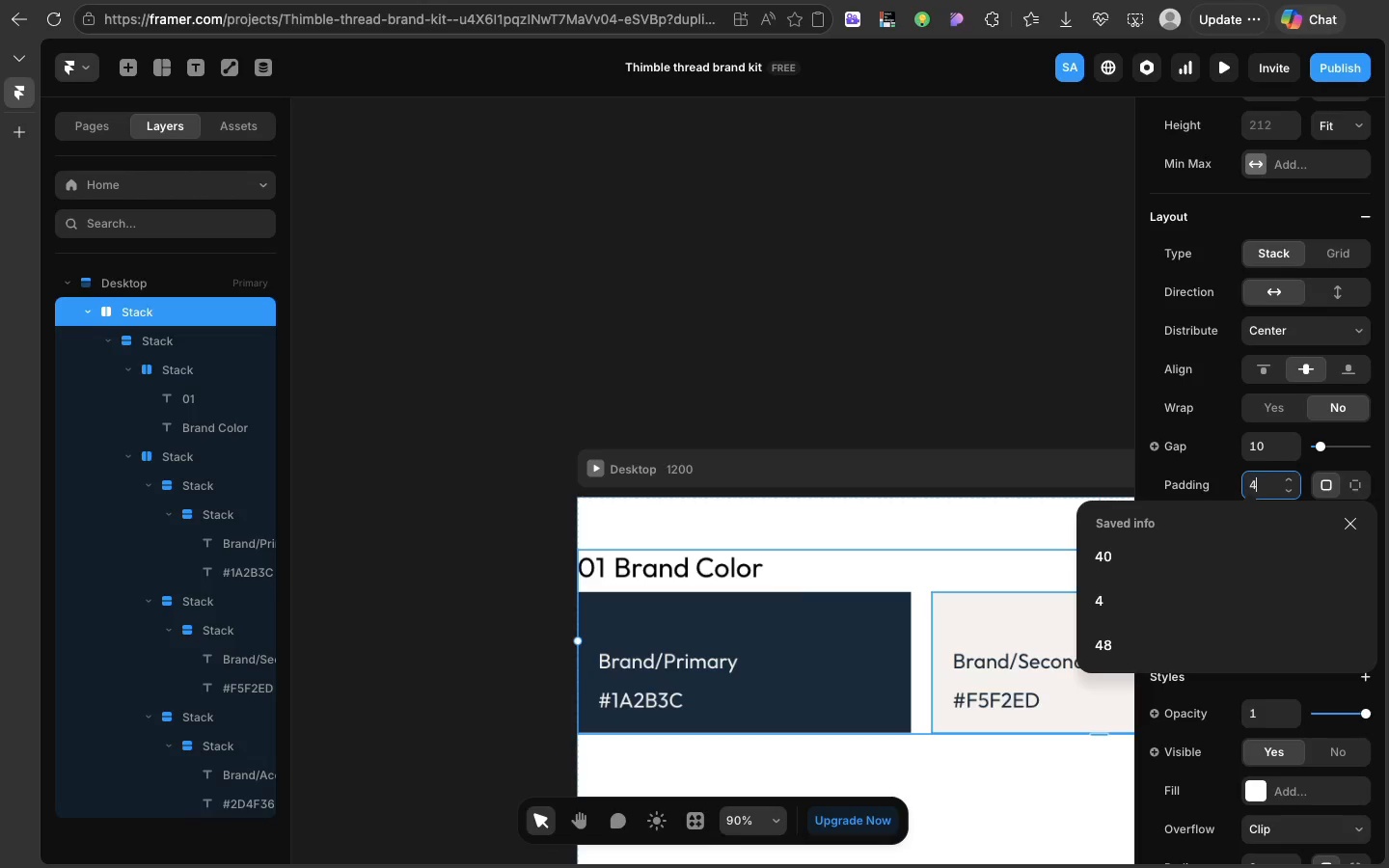 
type(40)
 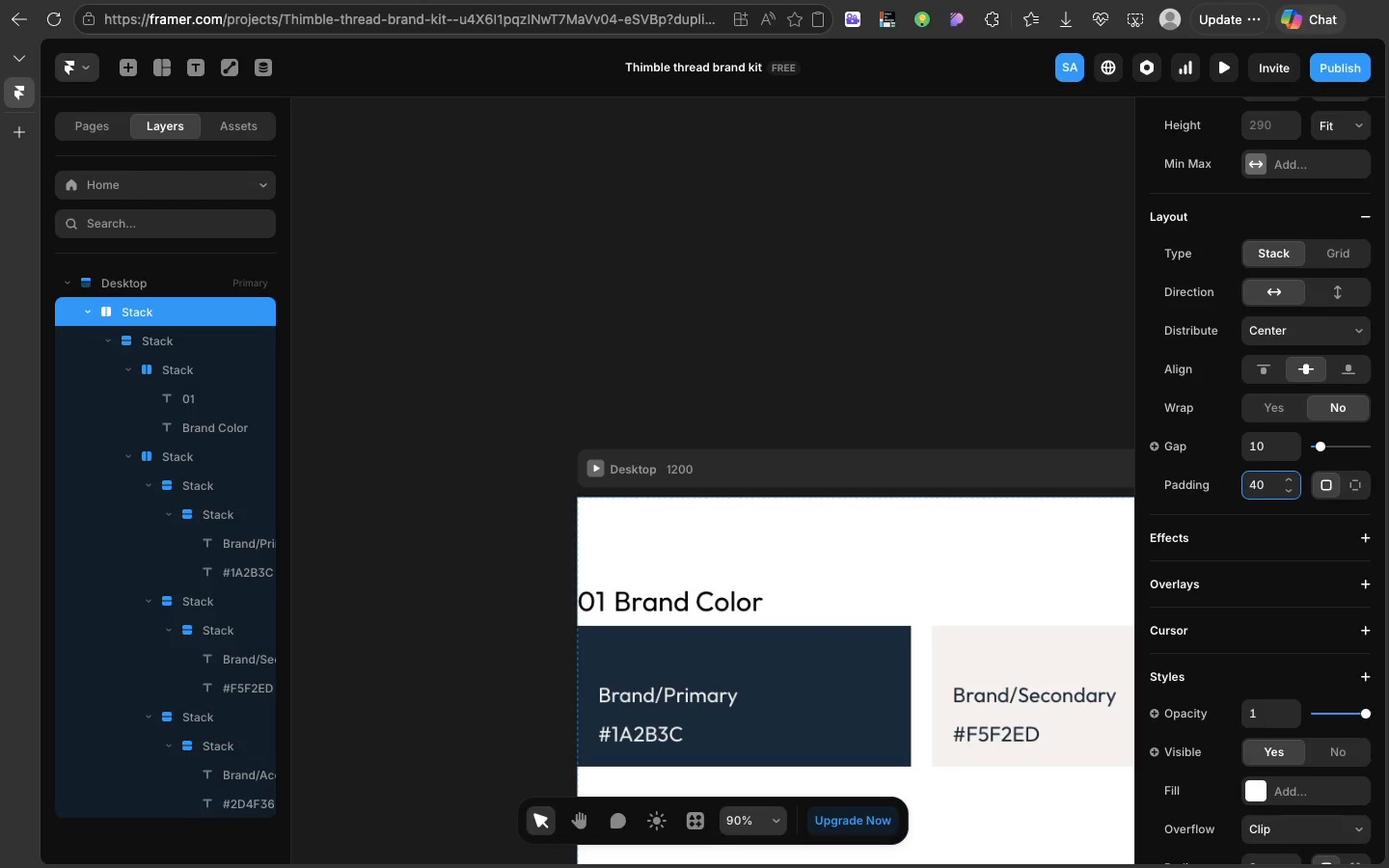 
key(Enter)
 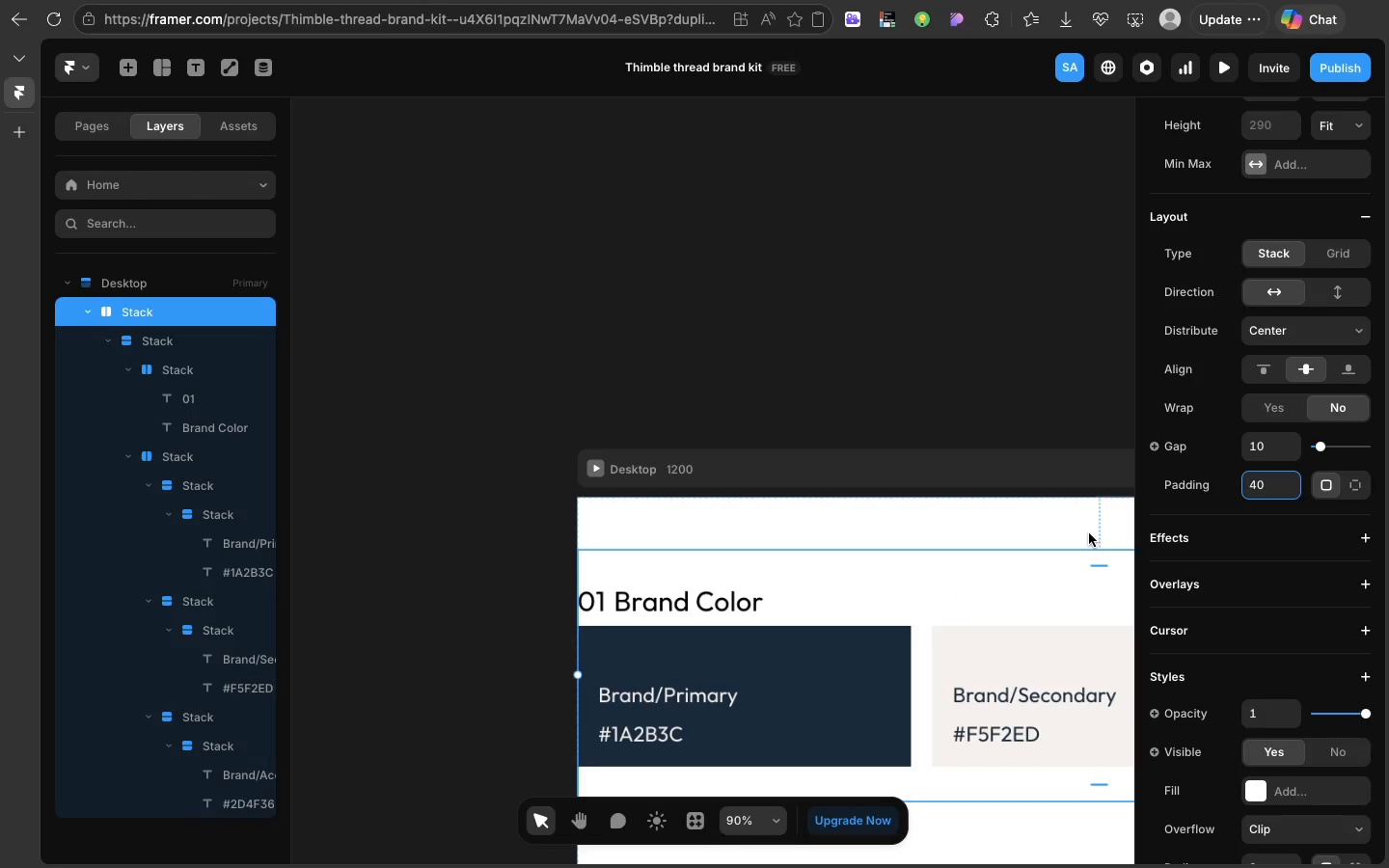 
key(Enter)
 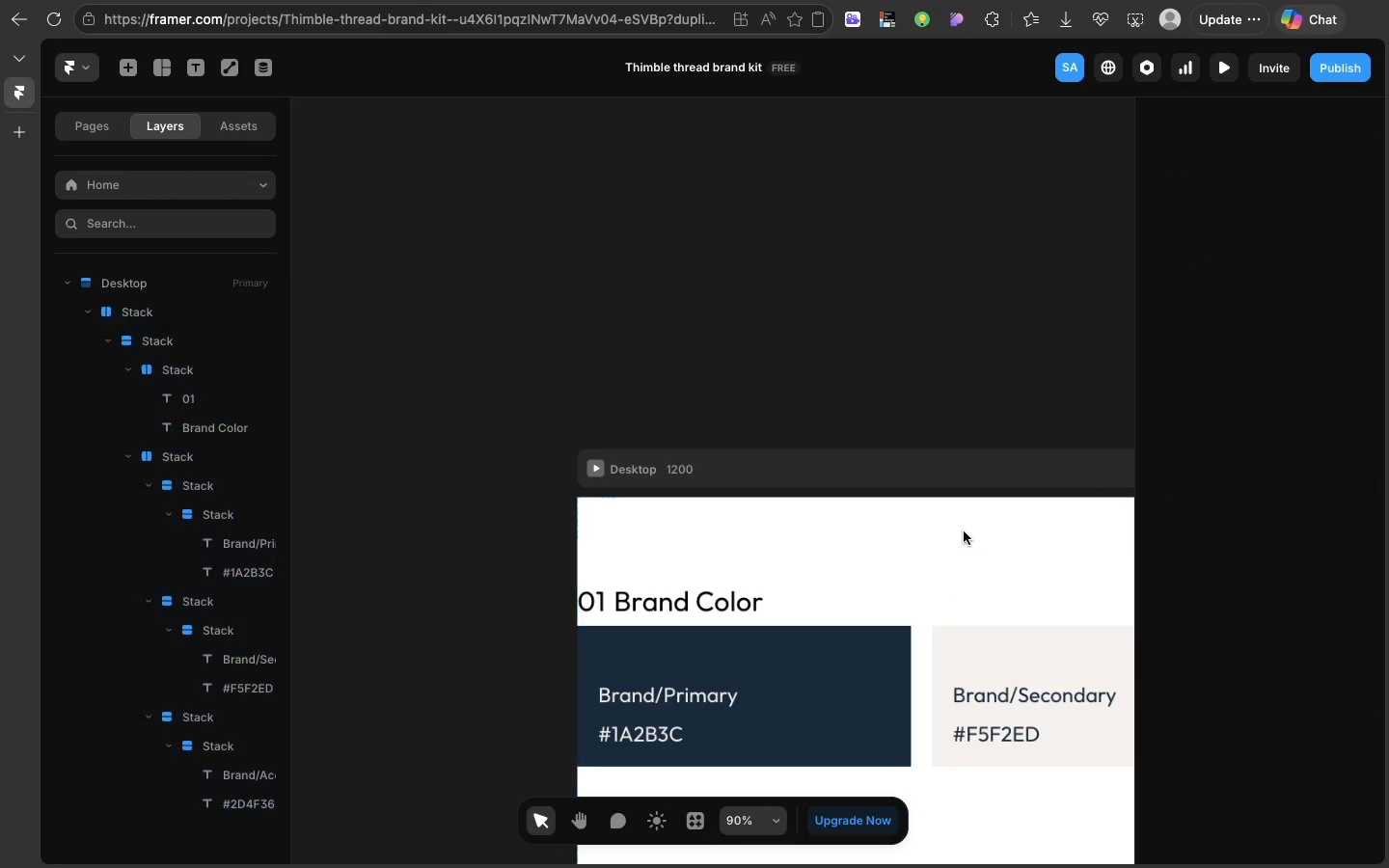 
left_click([964, 531])
 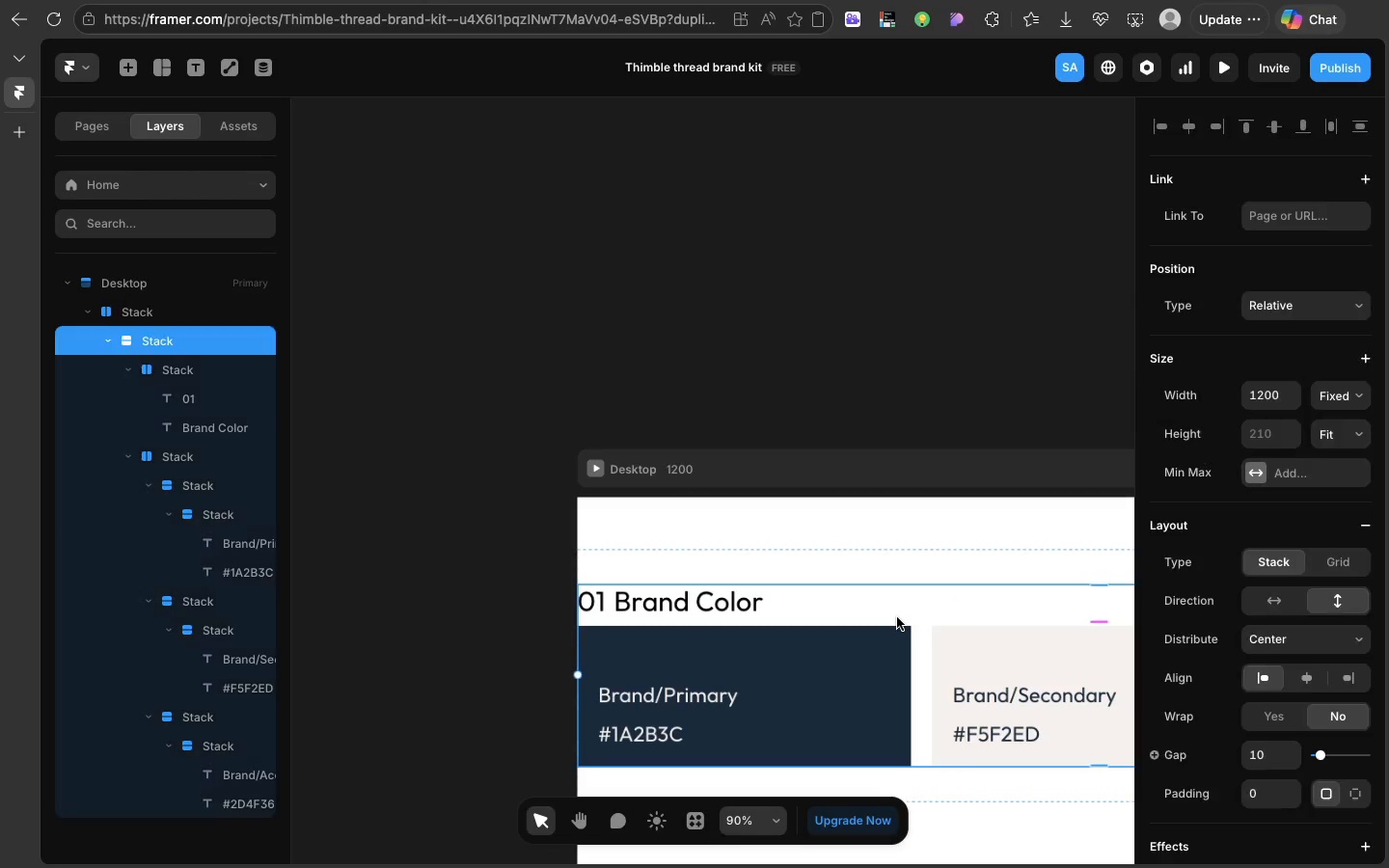 
left_click([897, 617])
 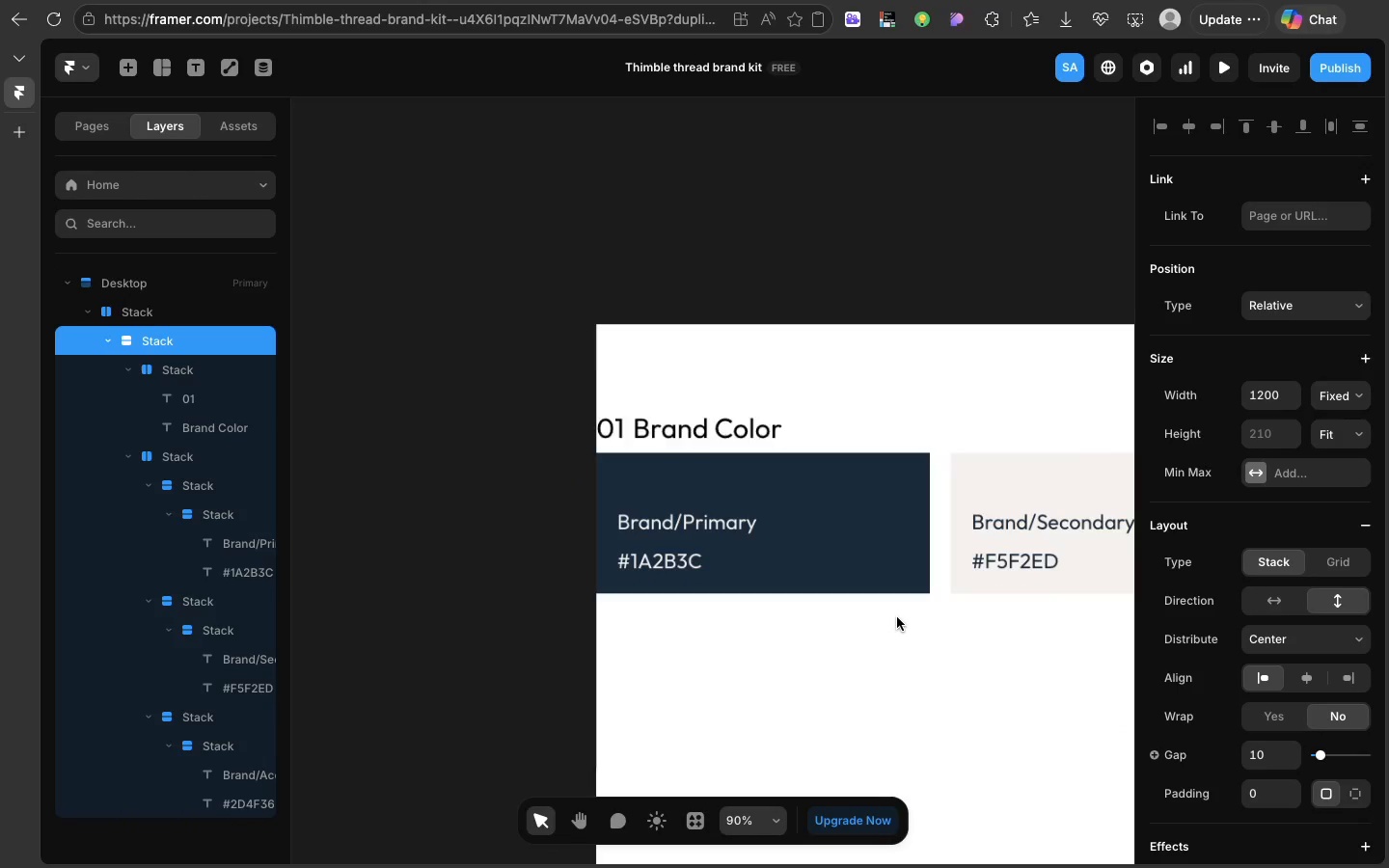 
scroll: coordinate [897, 617], scroll_direction: down, amount: 21.0
 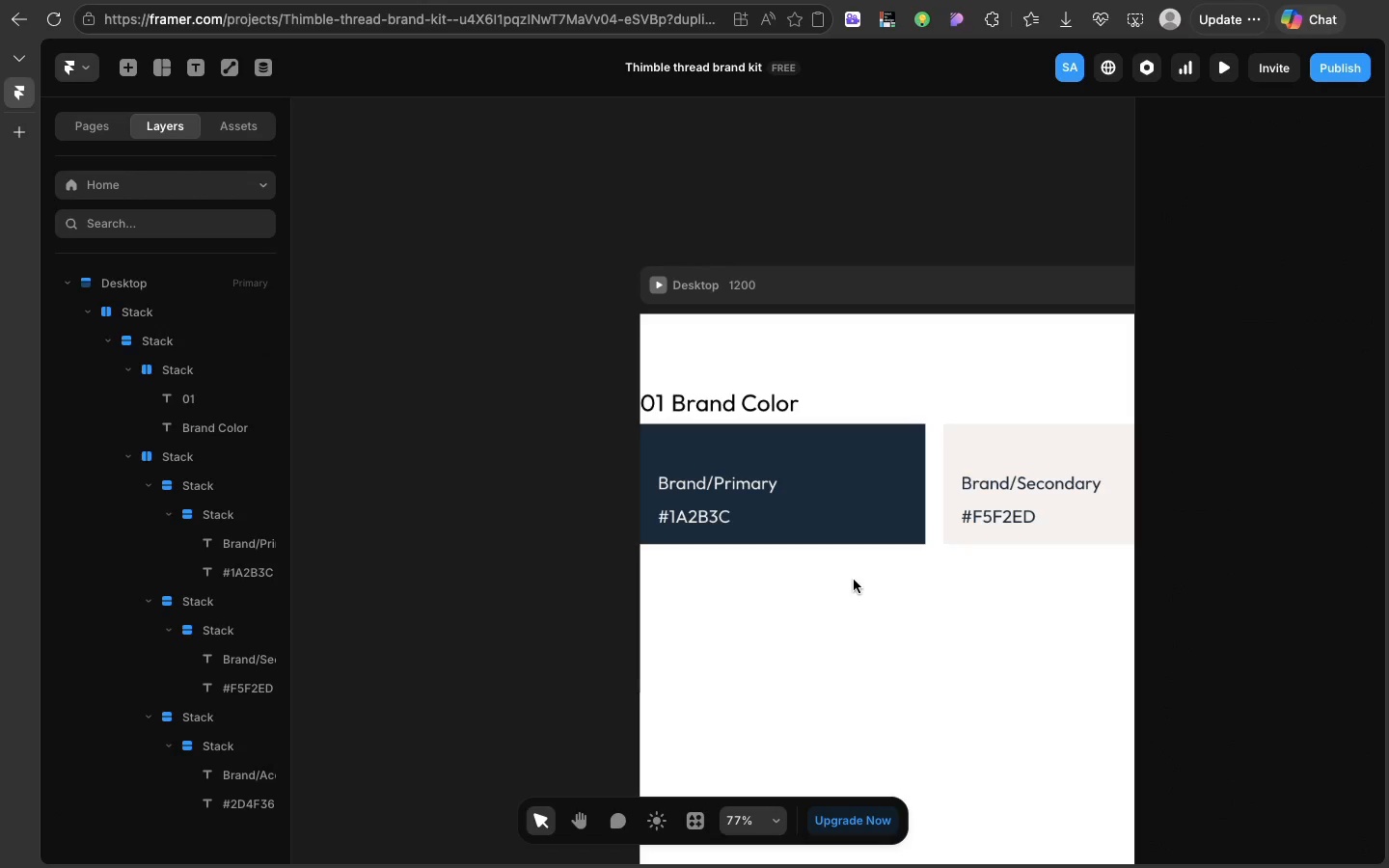 
left_click([854, 580])
 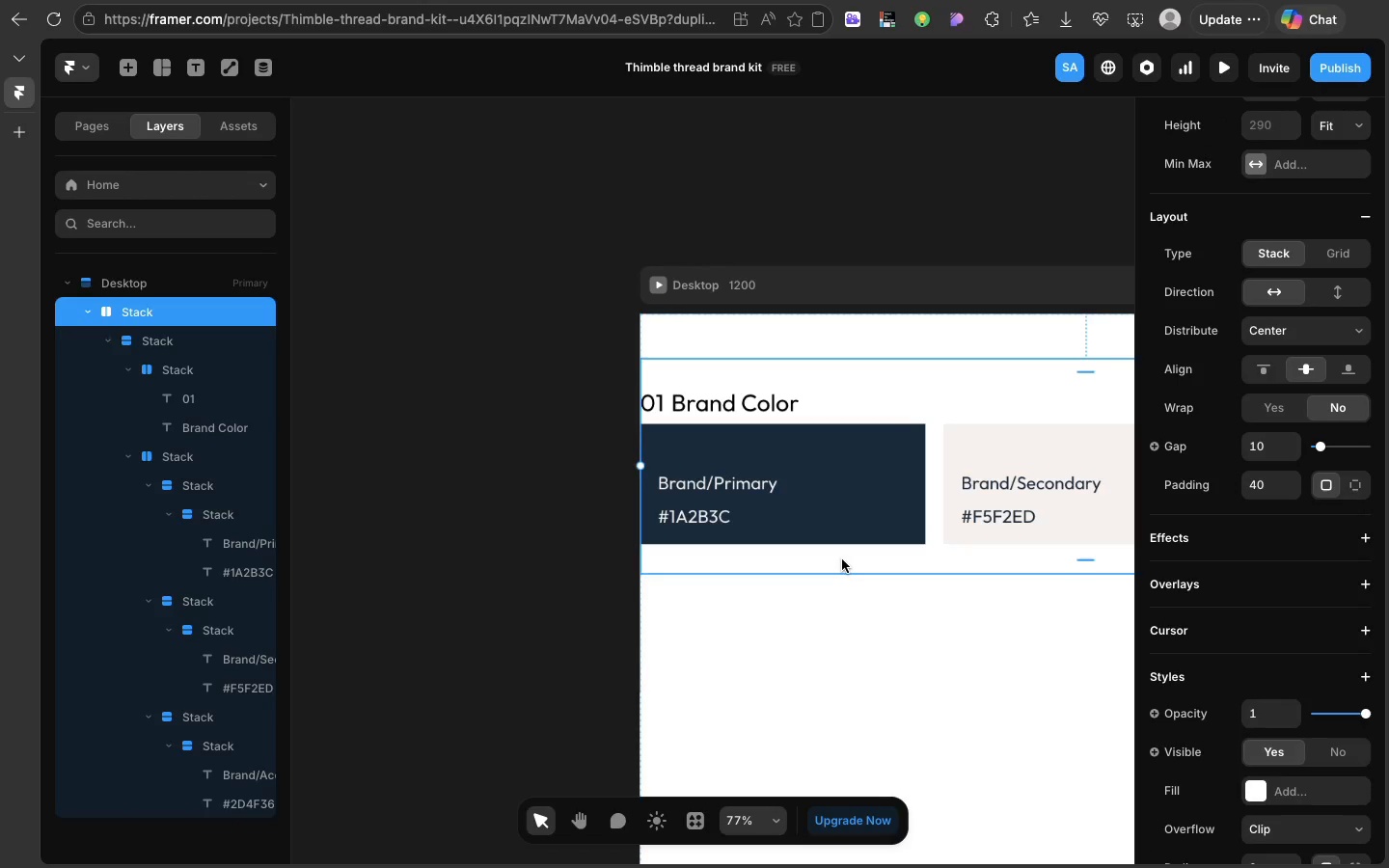 
left_click([842, 559])
 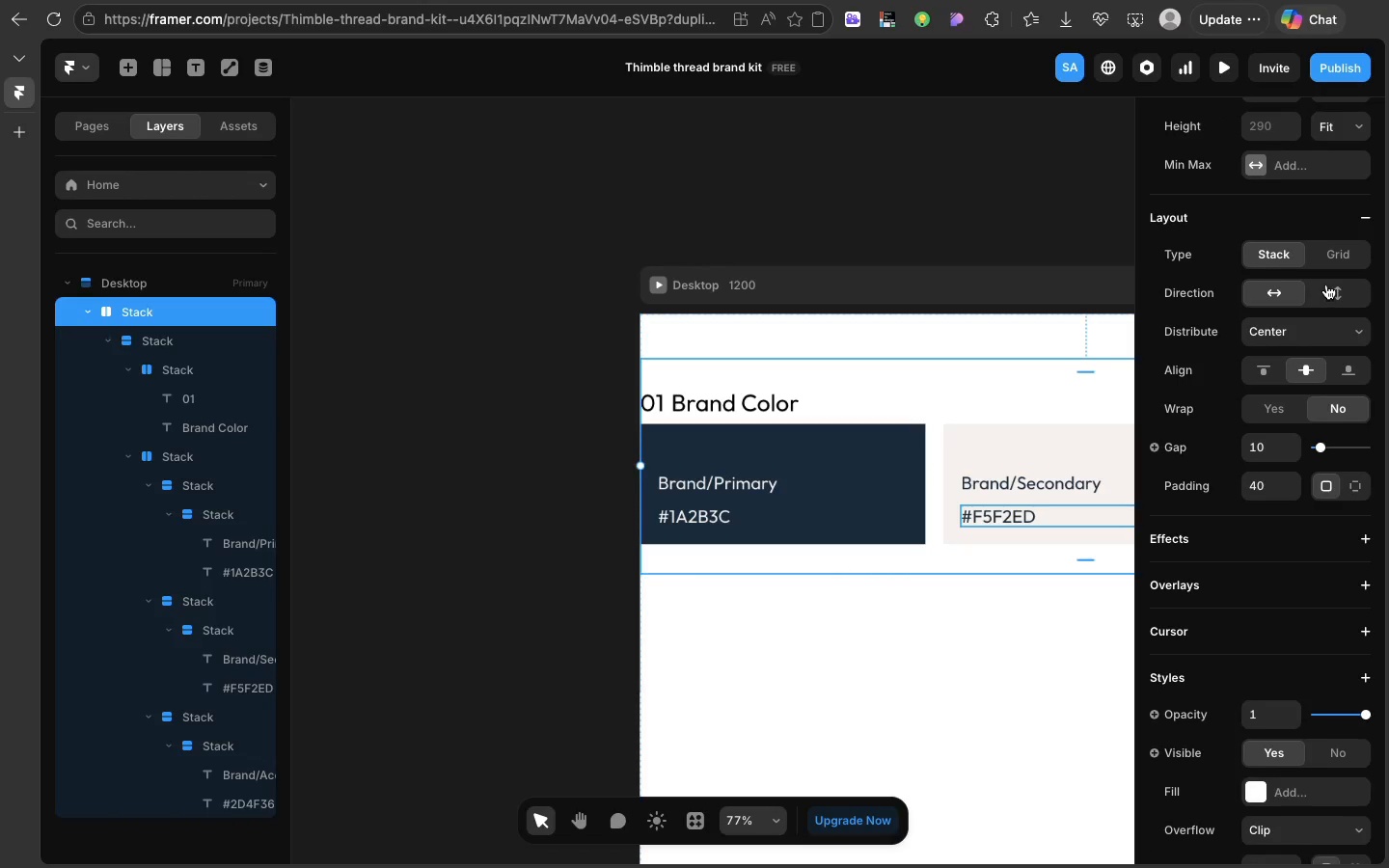 
scroll: coordinate [1326, 285], scroll_direction: up, amount: 37.0
 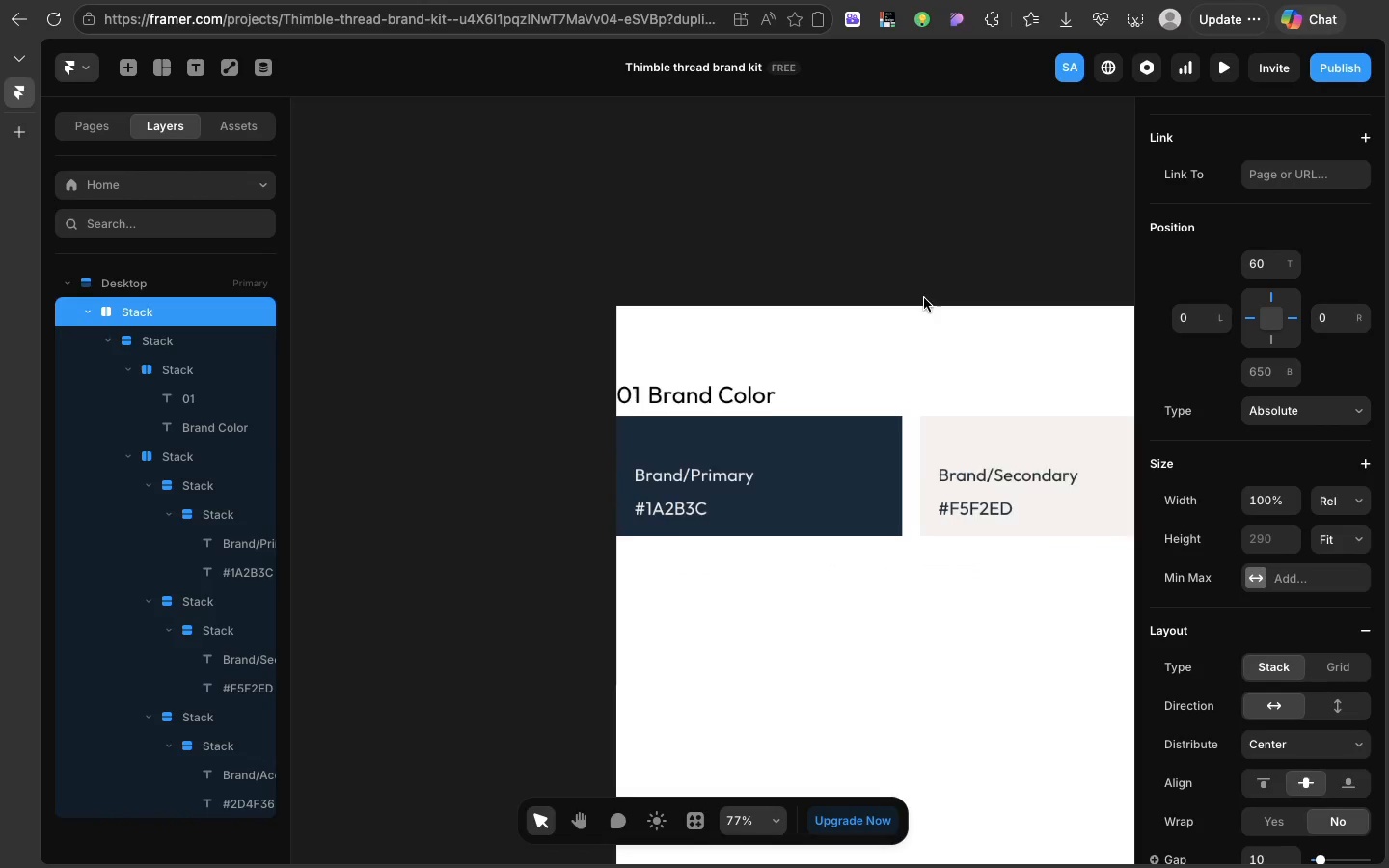 
scroll: coordinate [924, 298], scroll_direction: down, amount: 24.0
 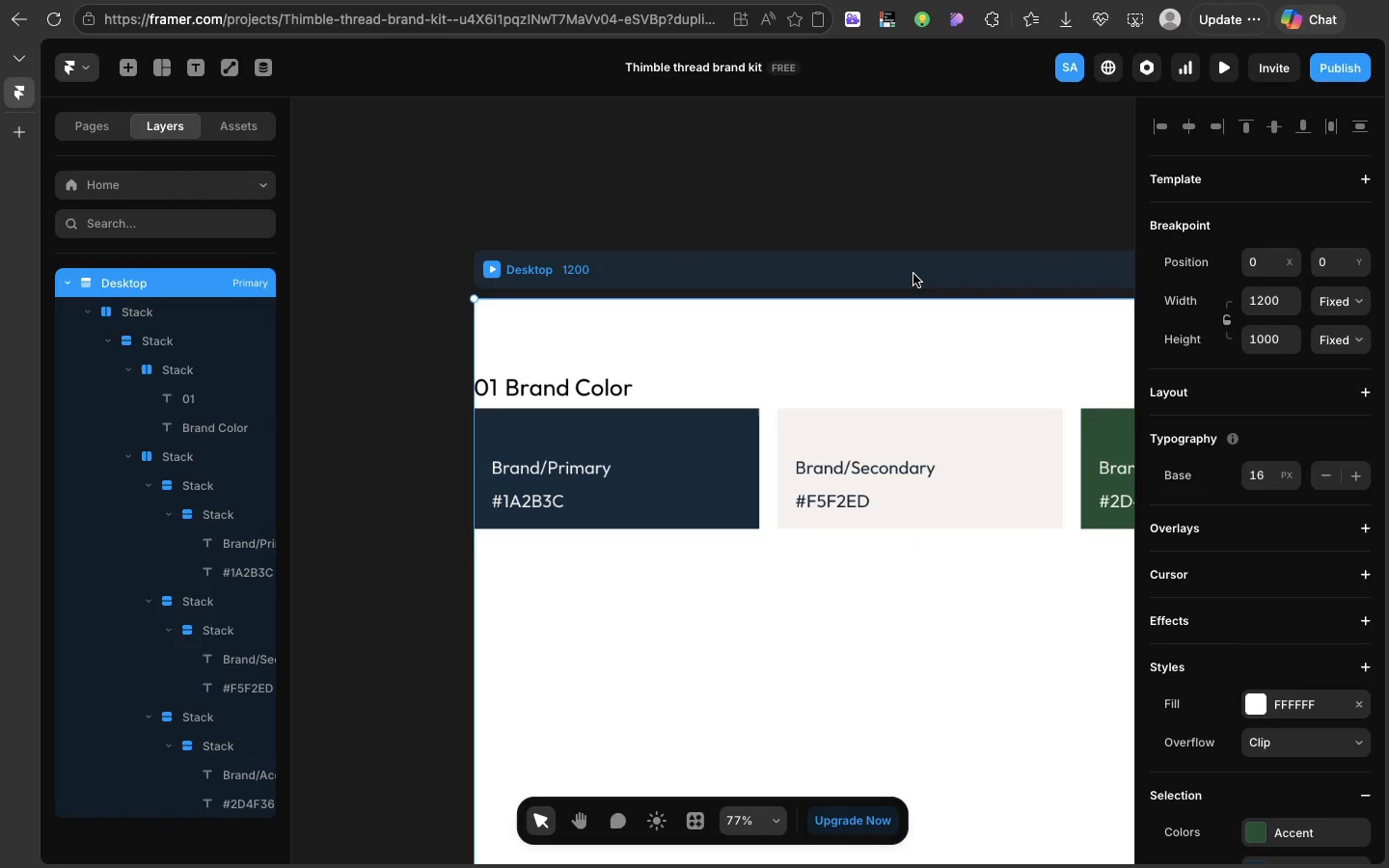 
left_click([913, 274])
 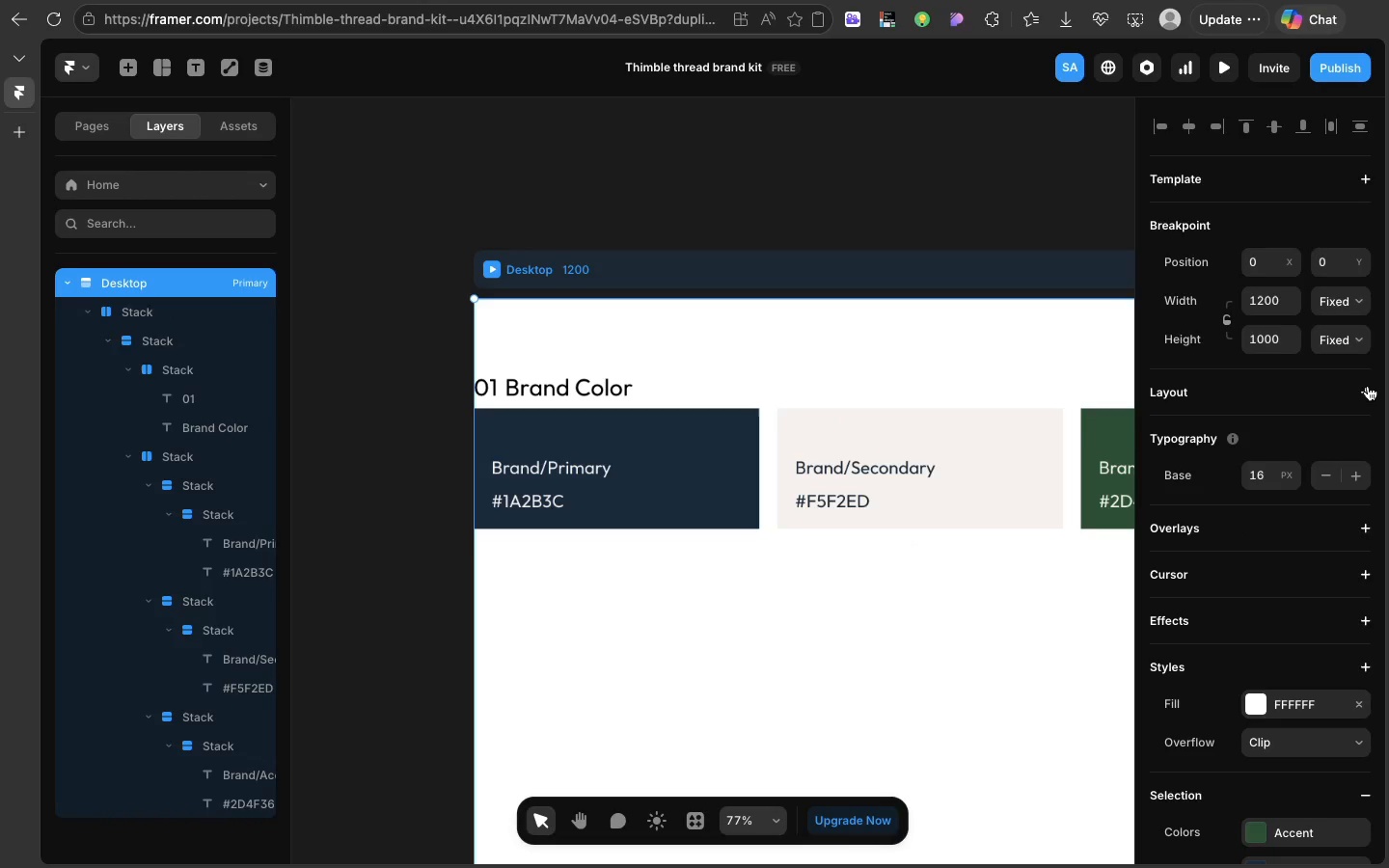 
left_click([1367, 386])
 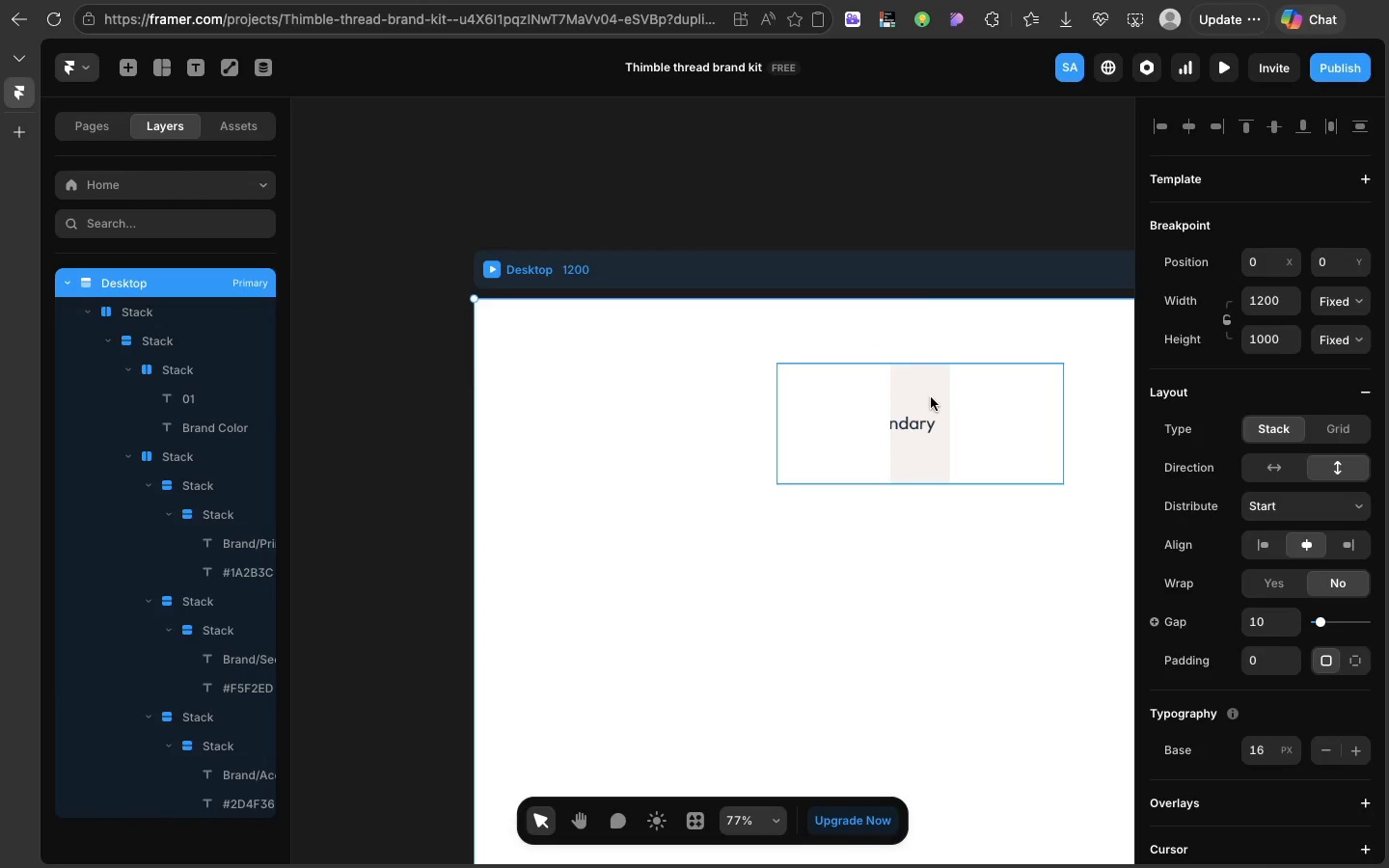 
left_click([931, 397])
 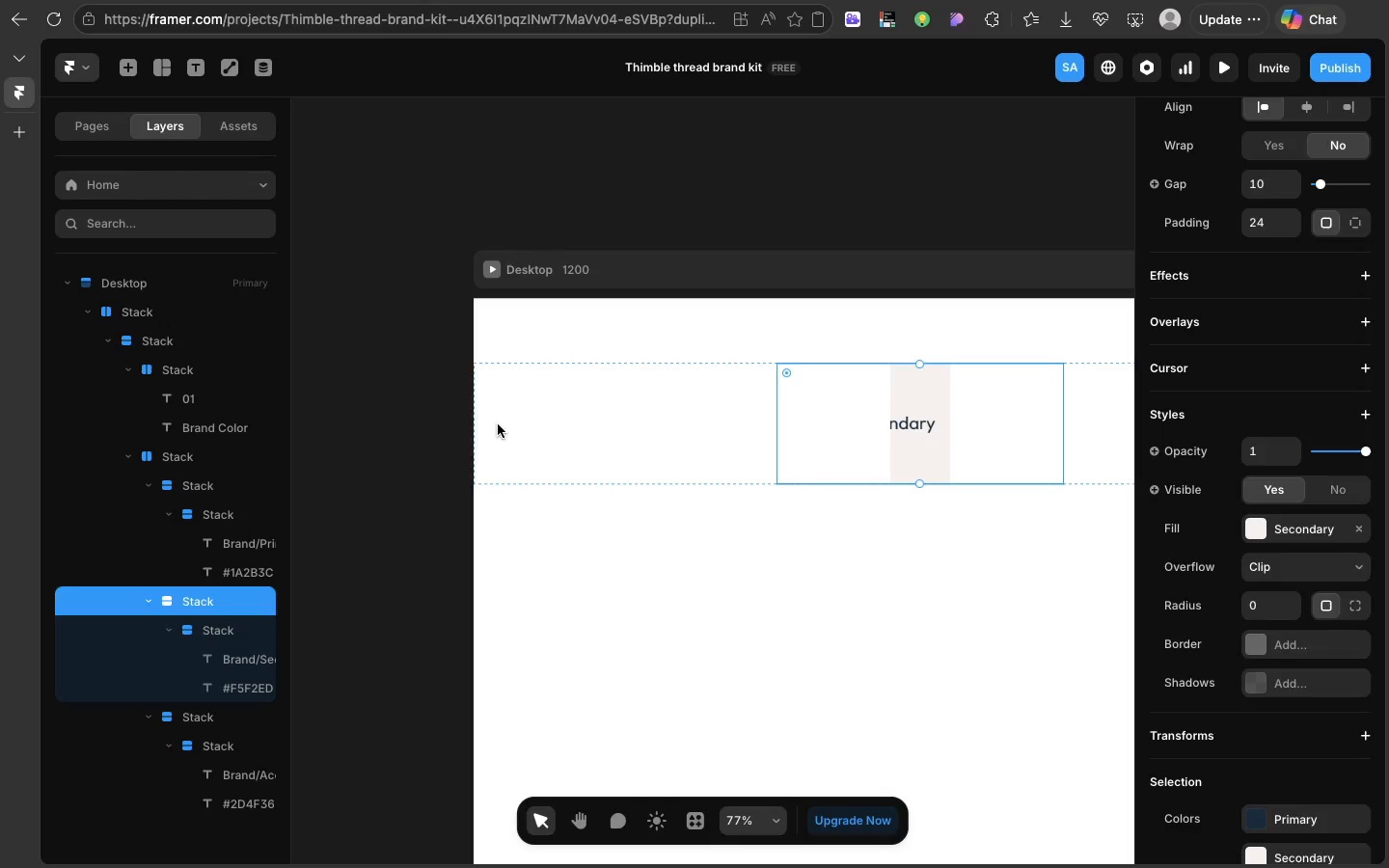 
left_click([498, 424])
 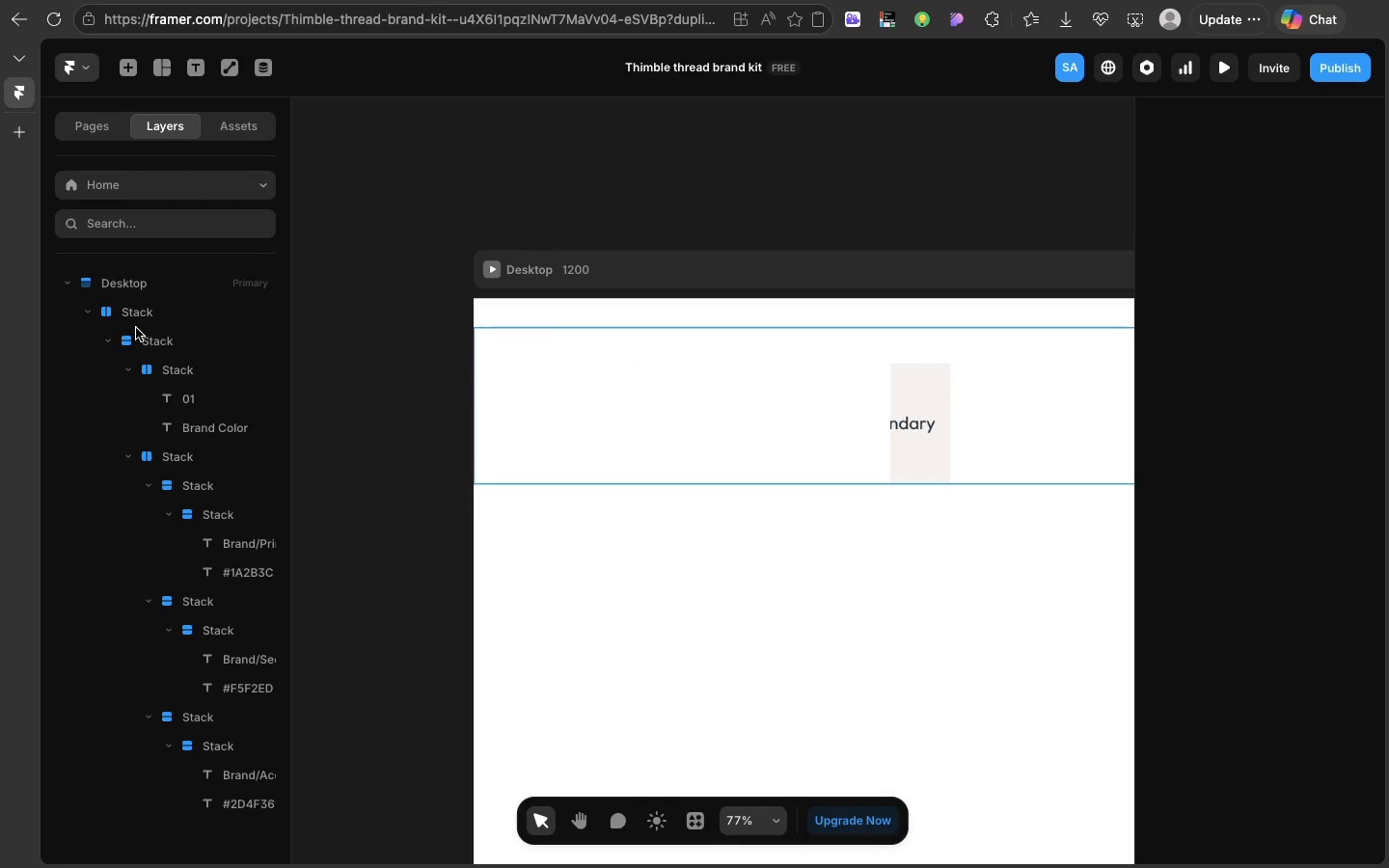 
left_click([132, 312])
 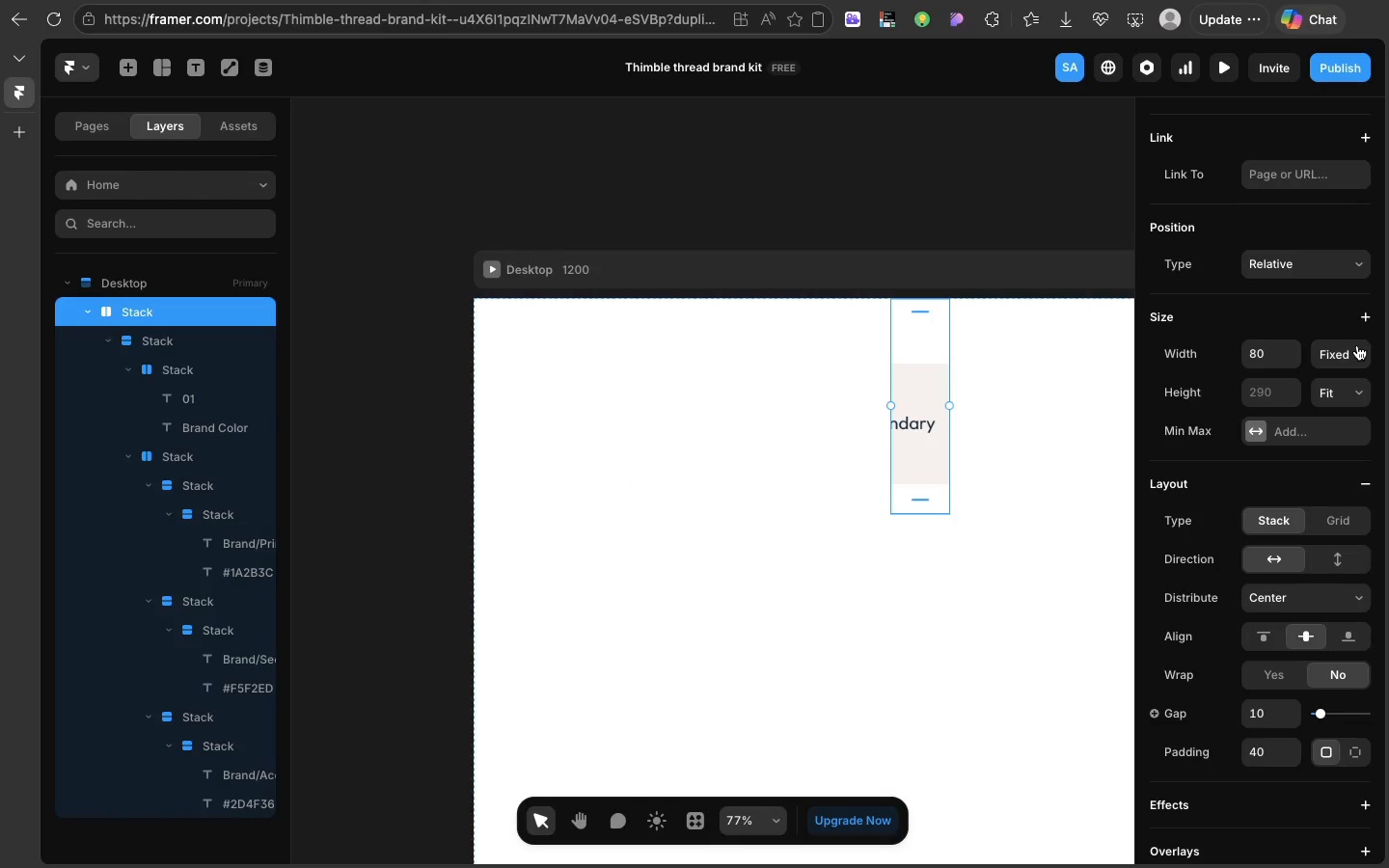 
left_click([1357, 345])
 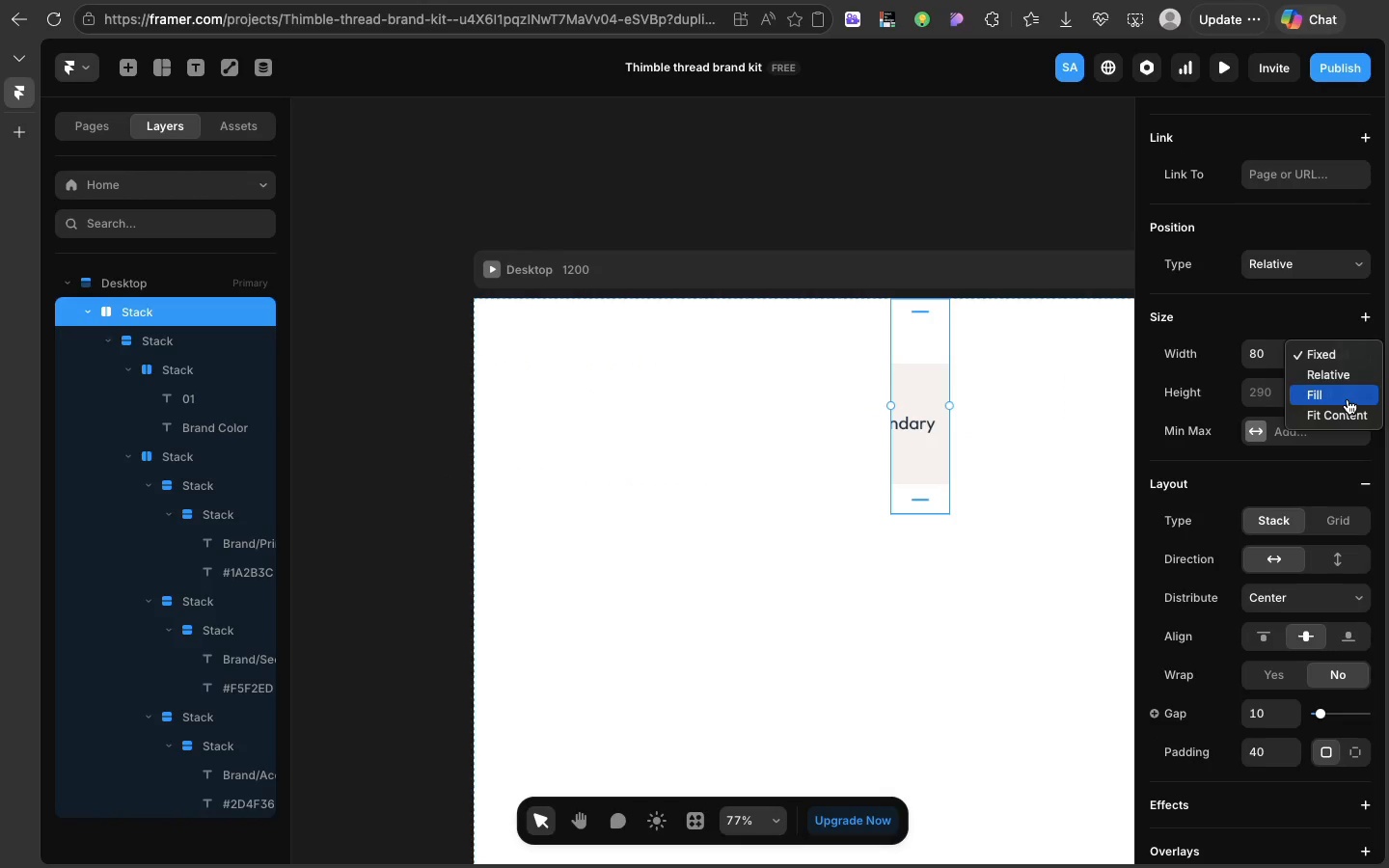 
left_click([1348, 399])
 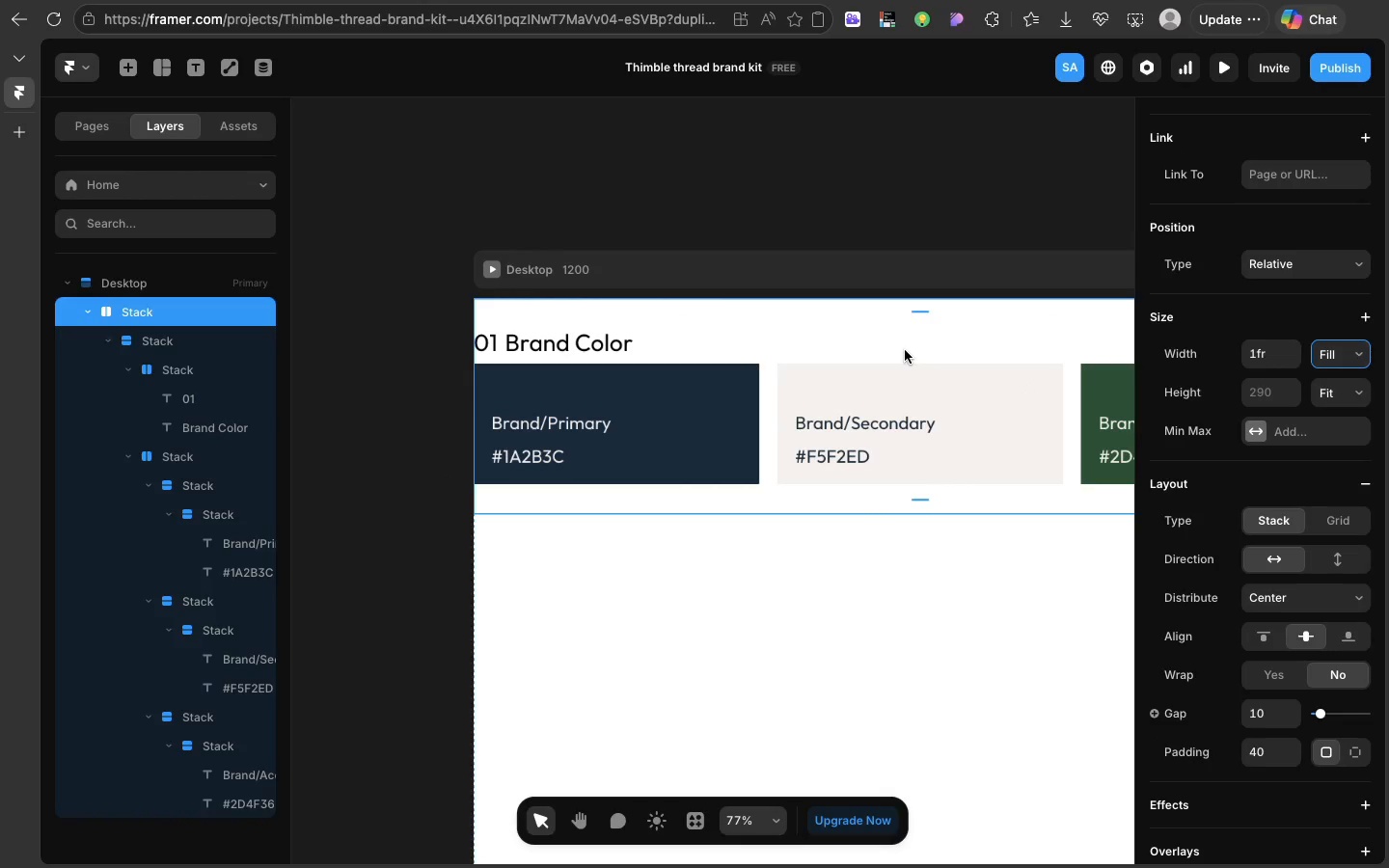 
left_click([905, 350])
 